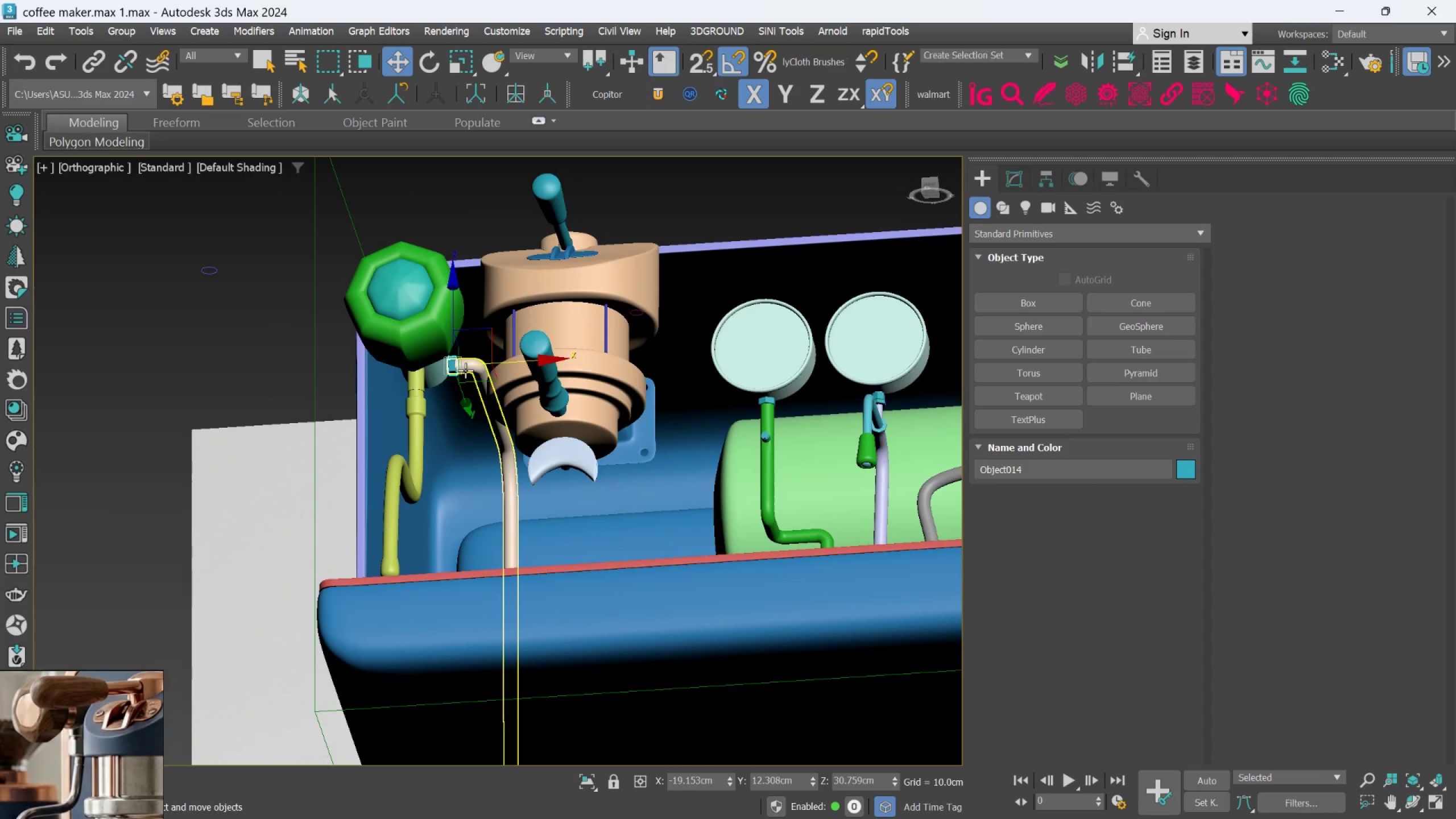 
hold_key(key=AltLeft, duration=0.78)
 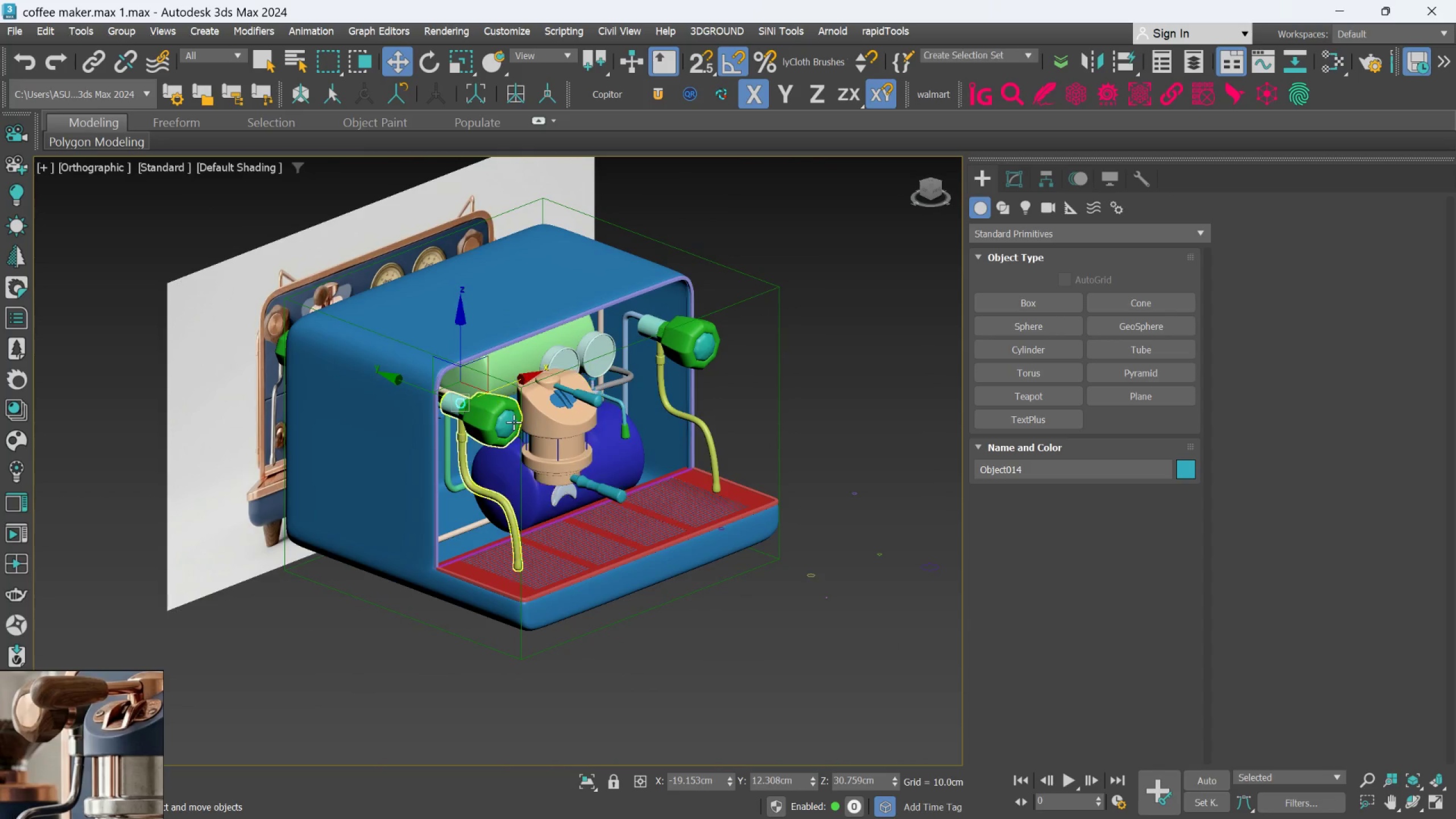 
scroll: coordinate [466, 433], scroll_direction: down, amount: 3.0
 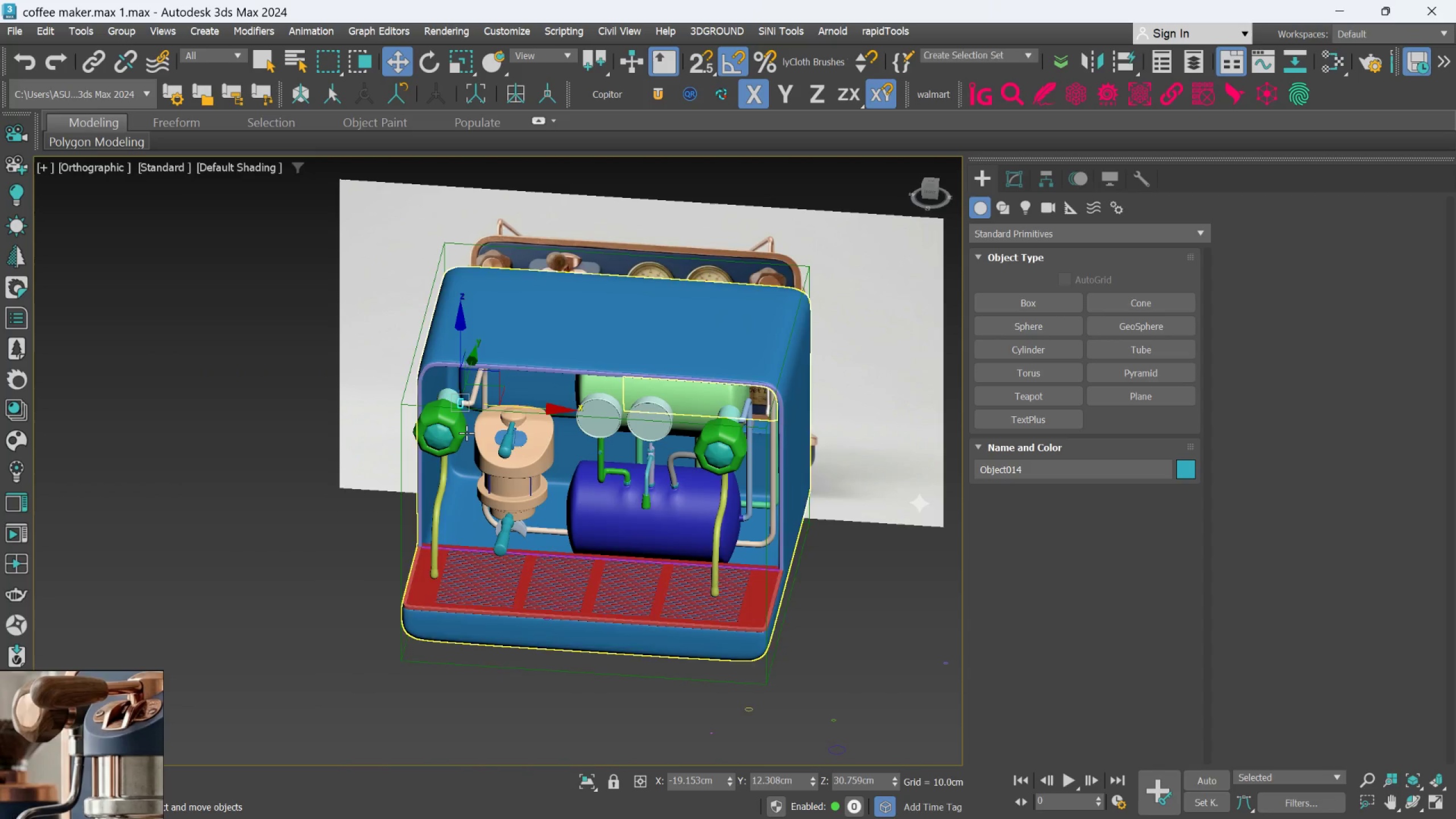 
scroll: coordinate [513, 420], scroll_direction: up, amount: 2.0
 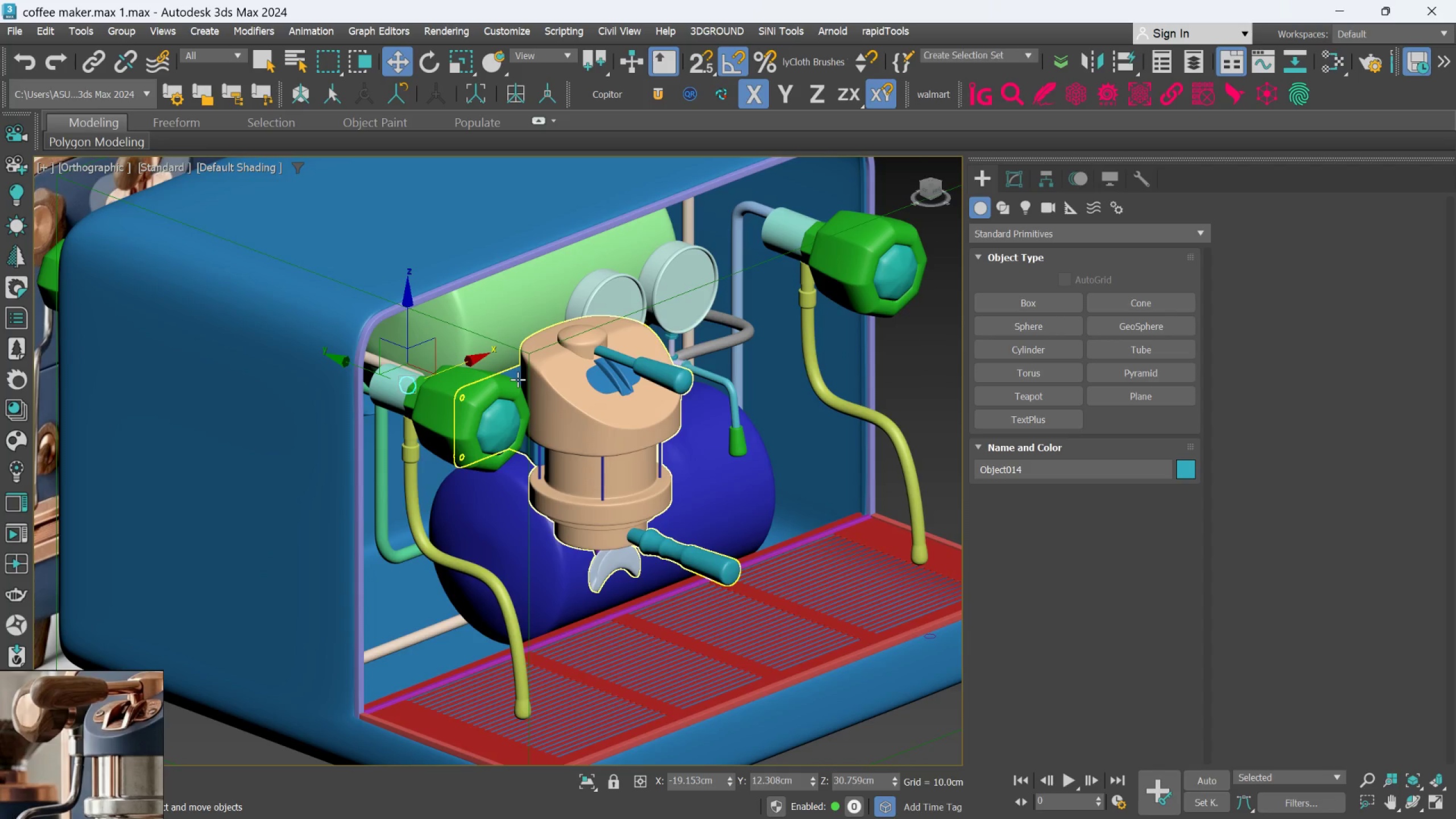 
wait(6.04)
 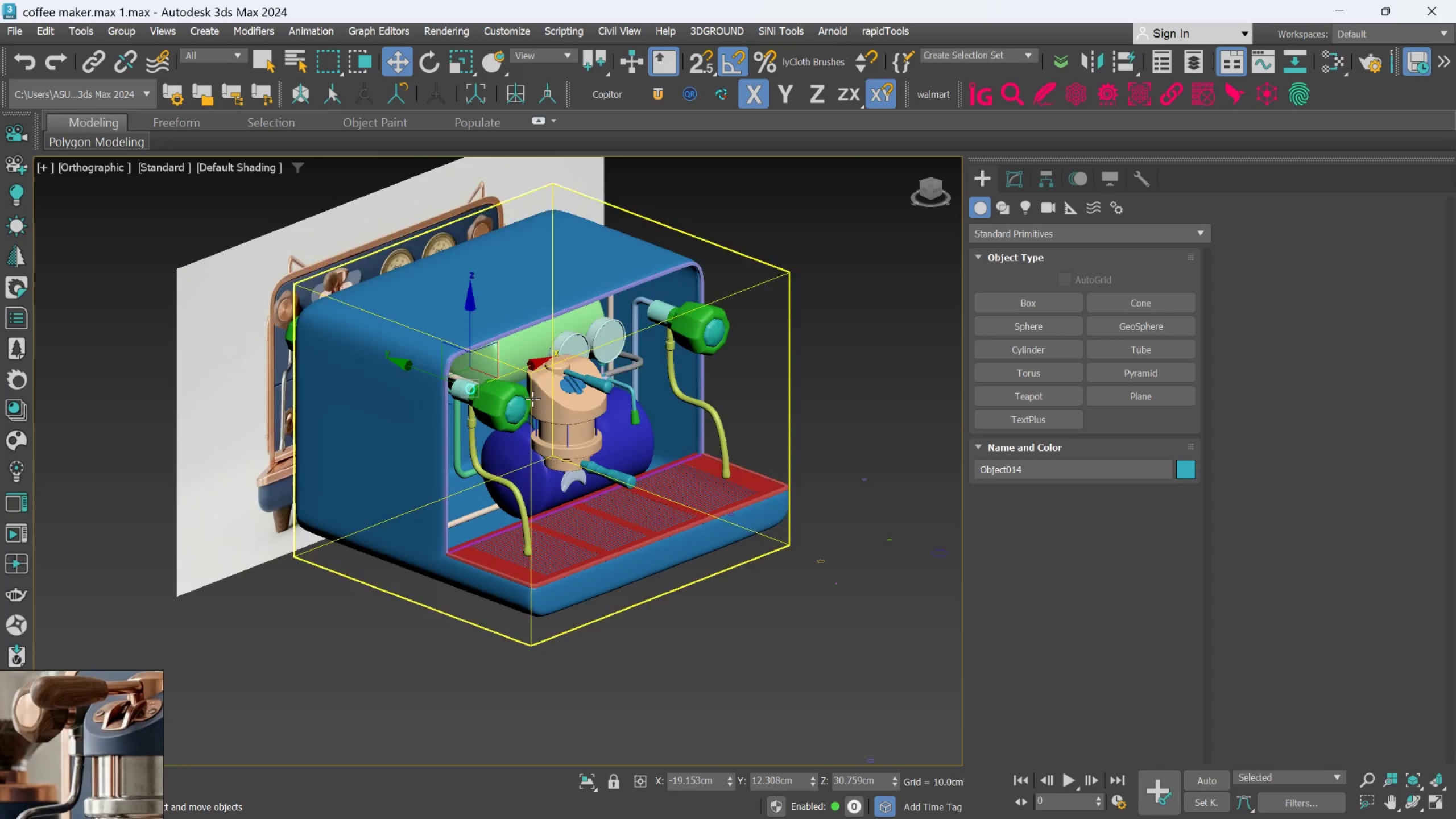 
hold_key(key=AltLeft, duration=0.73)
 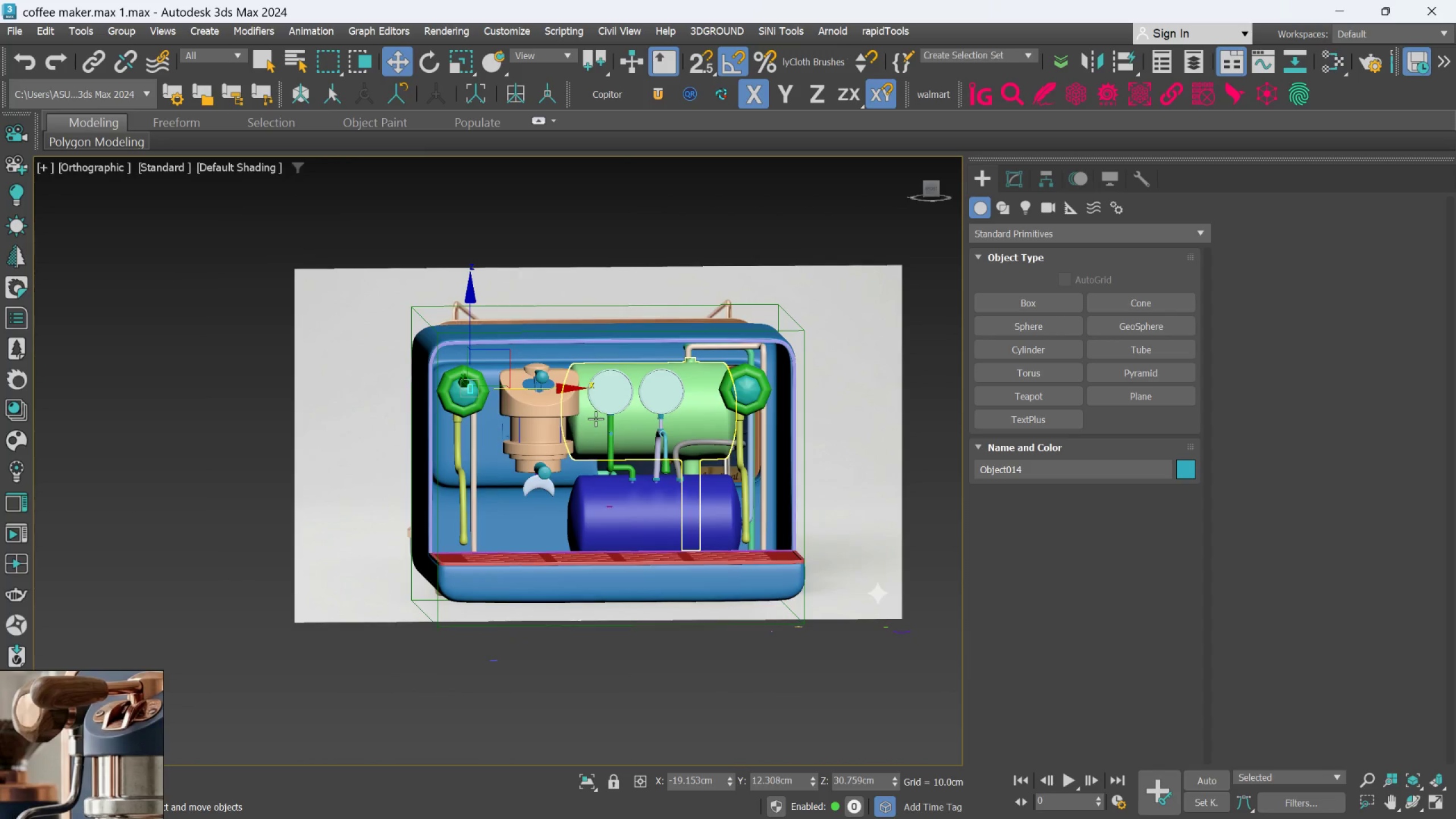 
scroll: coordinate [532, 399], scroll_direction: down, amount: 2.0
 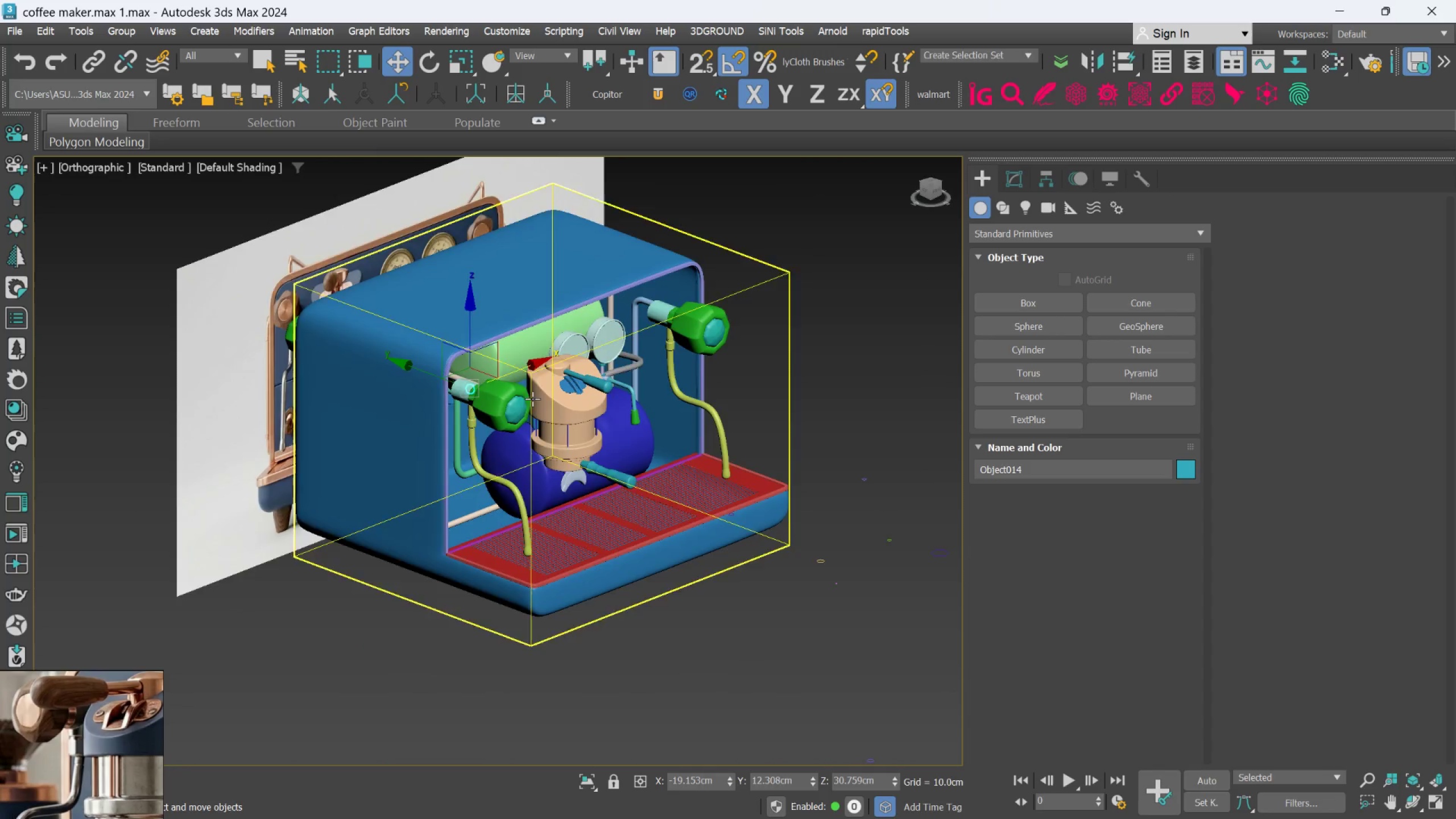 
hold_key(key=AltLeft, duration=3.78)
 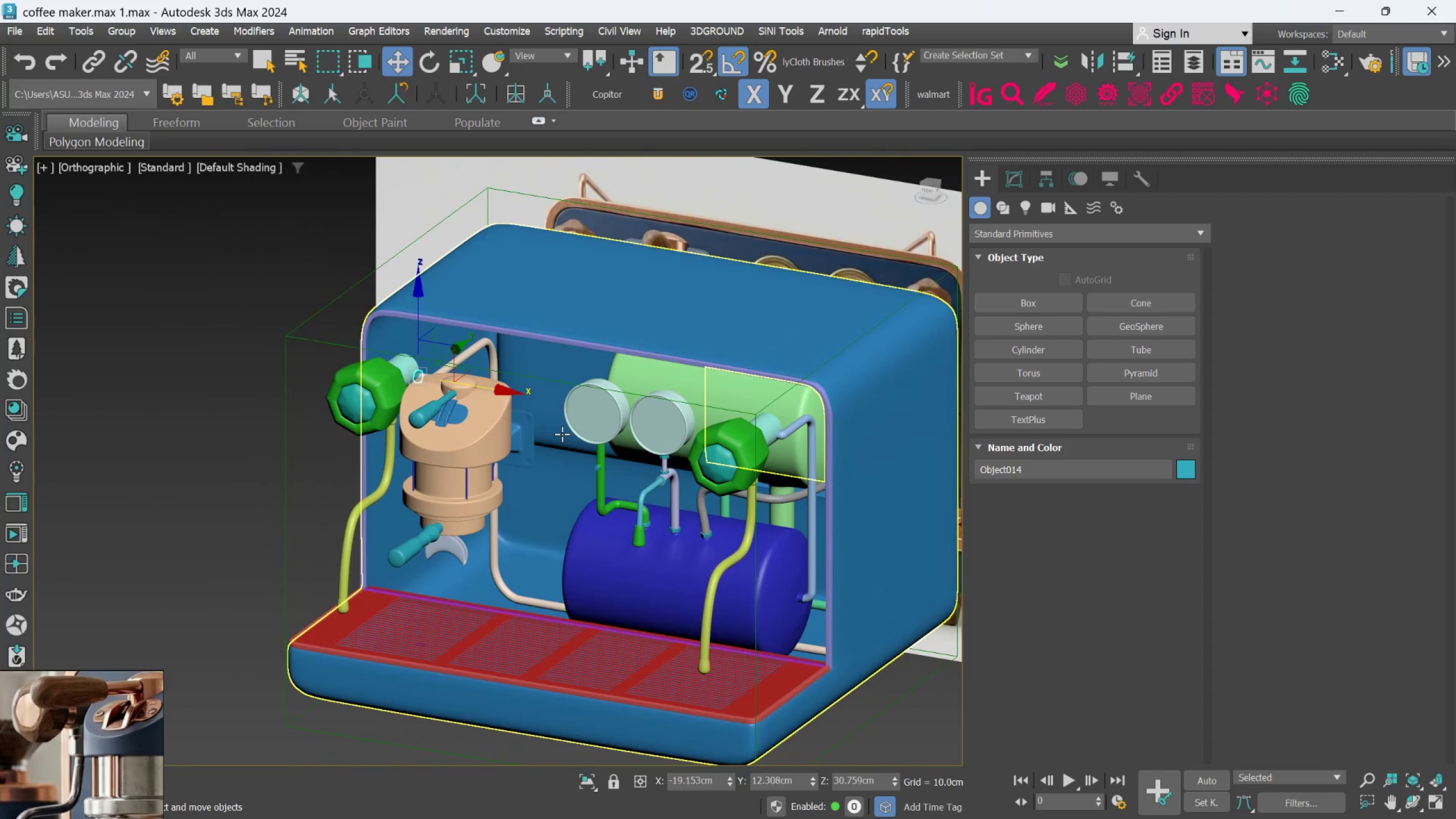 
scroll: coordinate [595, 419], scroll_direction: up, amount: 1.0
 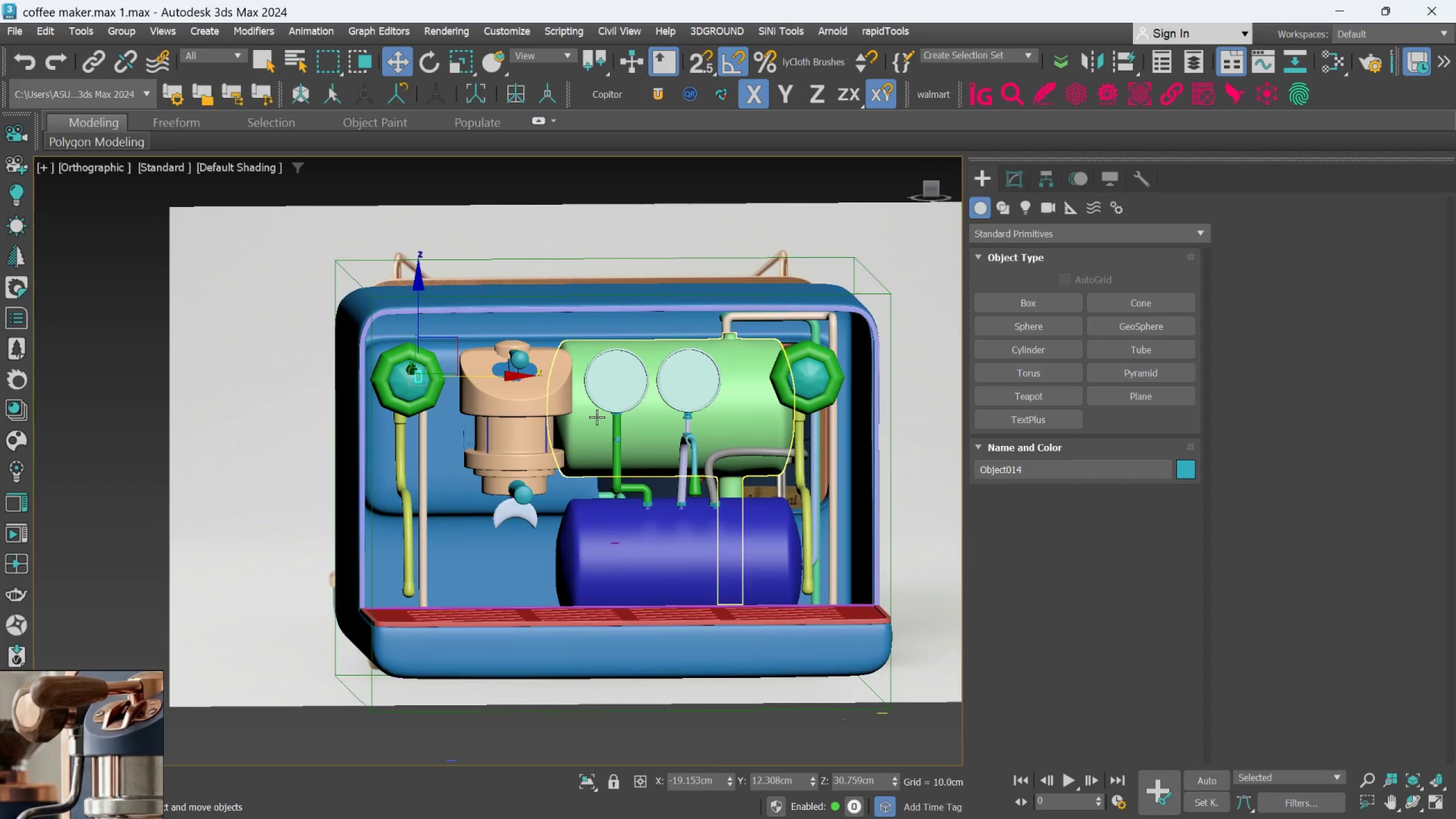 
scroll: coordinate [562, 431], scroll_direction: none, amount: 0.0
 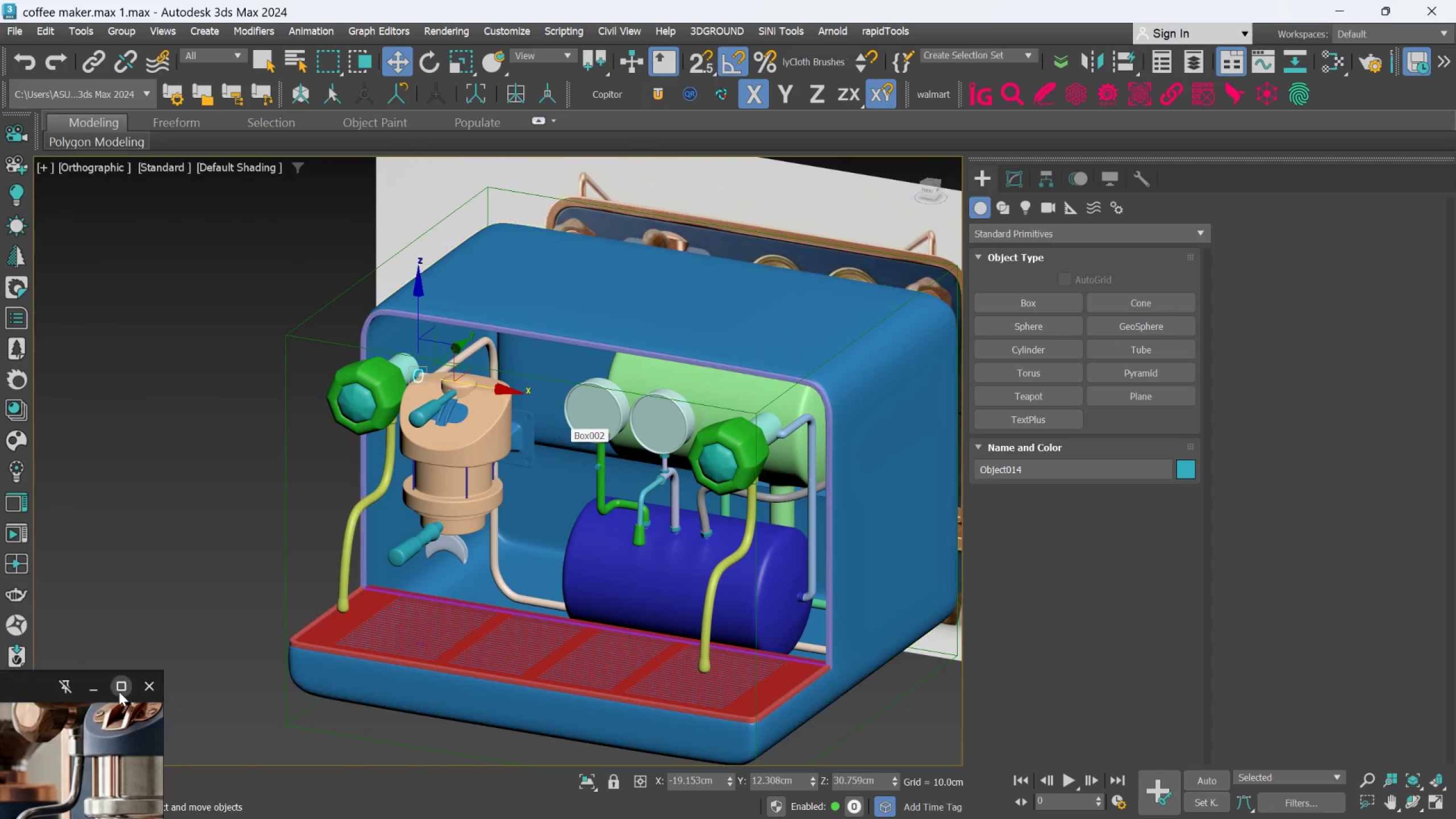 
scroll: coordinate [614, 548], scroll_direction: down, amount: 5.0
 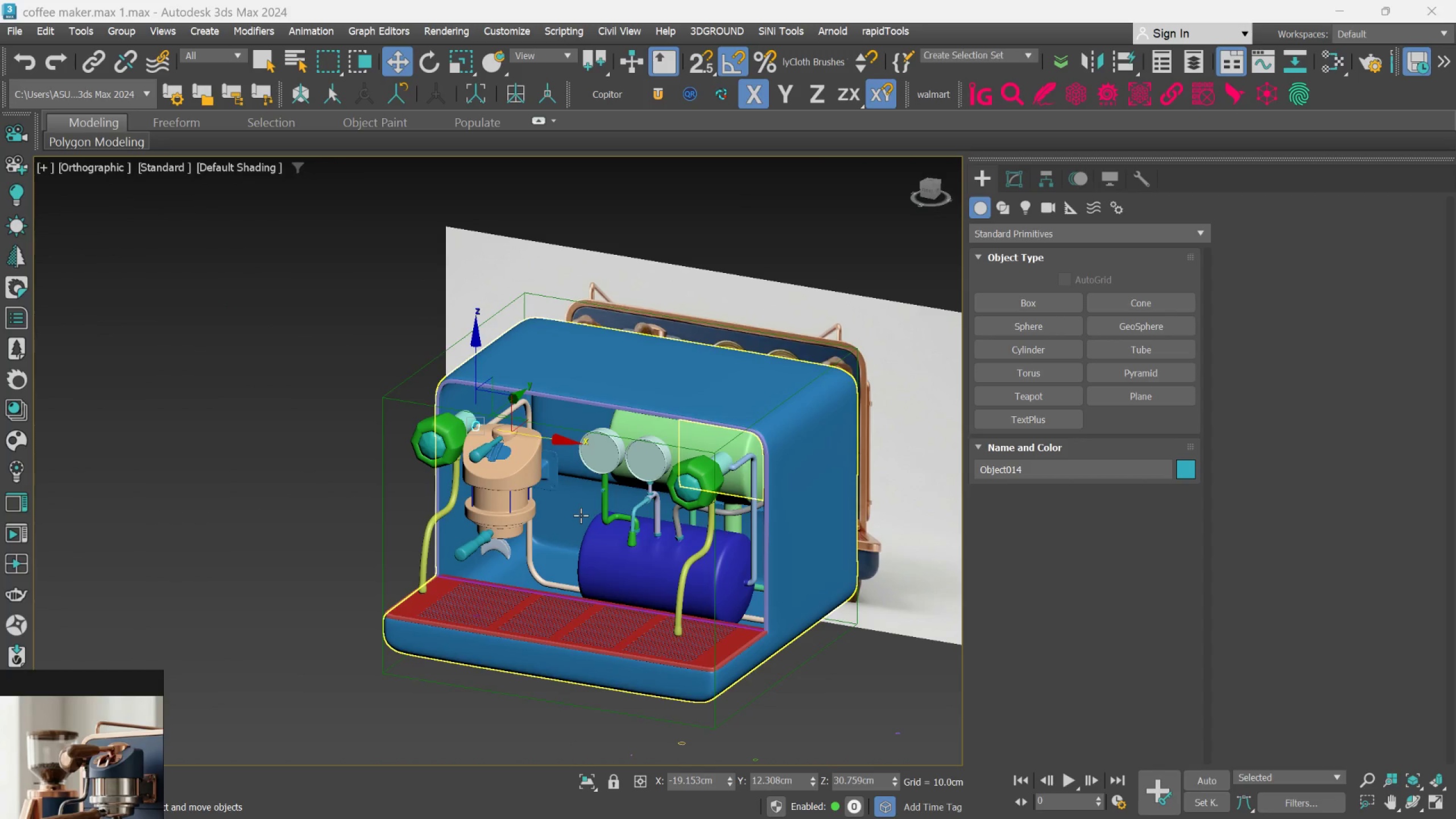 
hold_key(key=AltLeft, duration=1.08)
 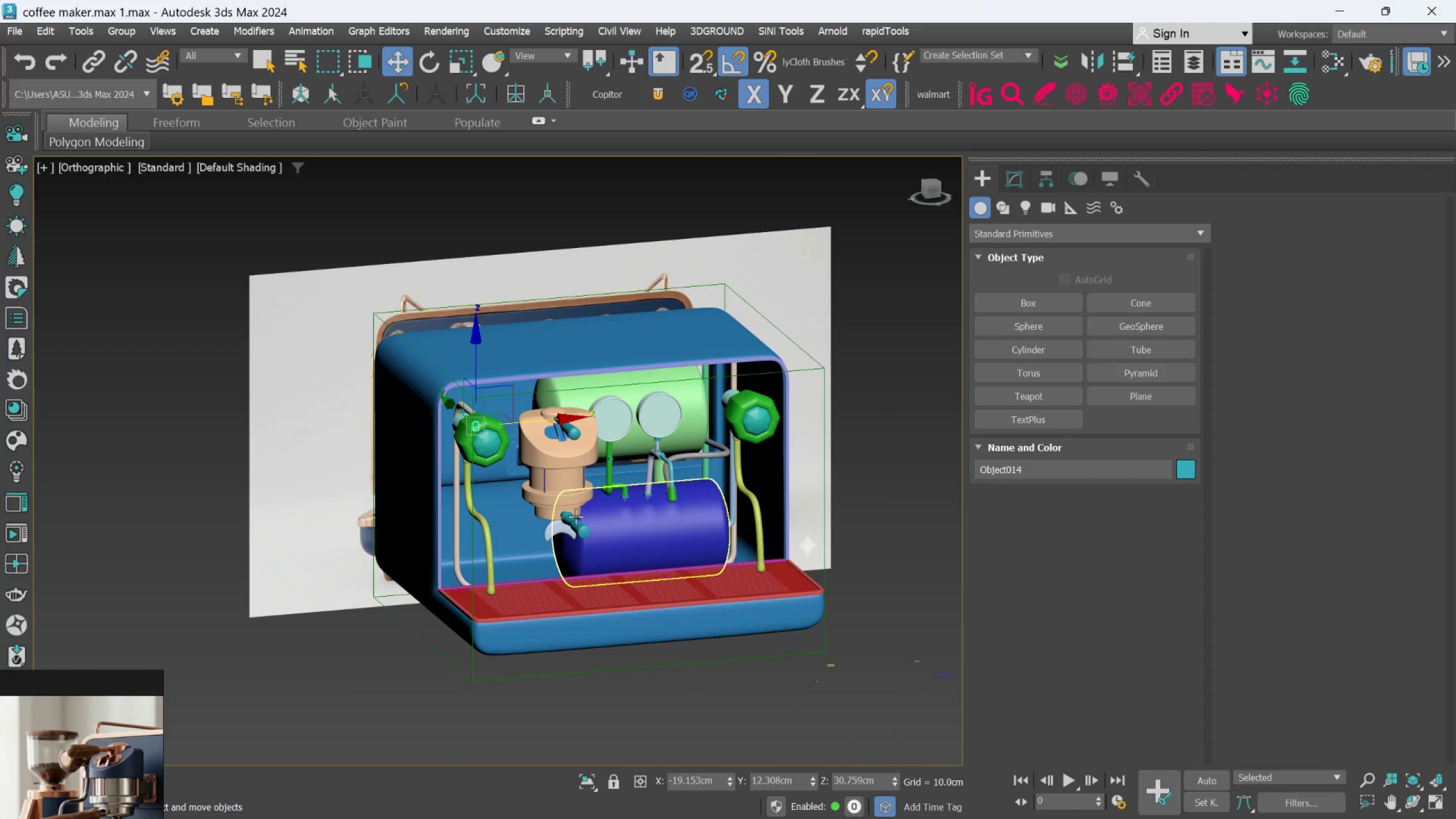 
scroll: coordinate [574, 511], scroll_direction: none, amount: 0.0
 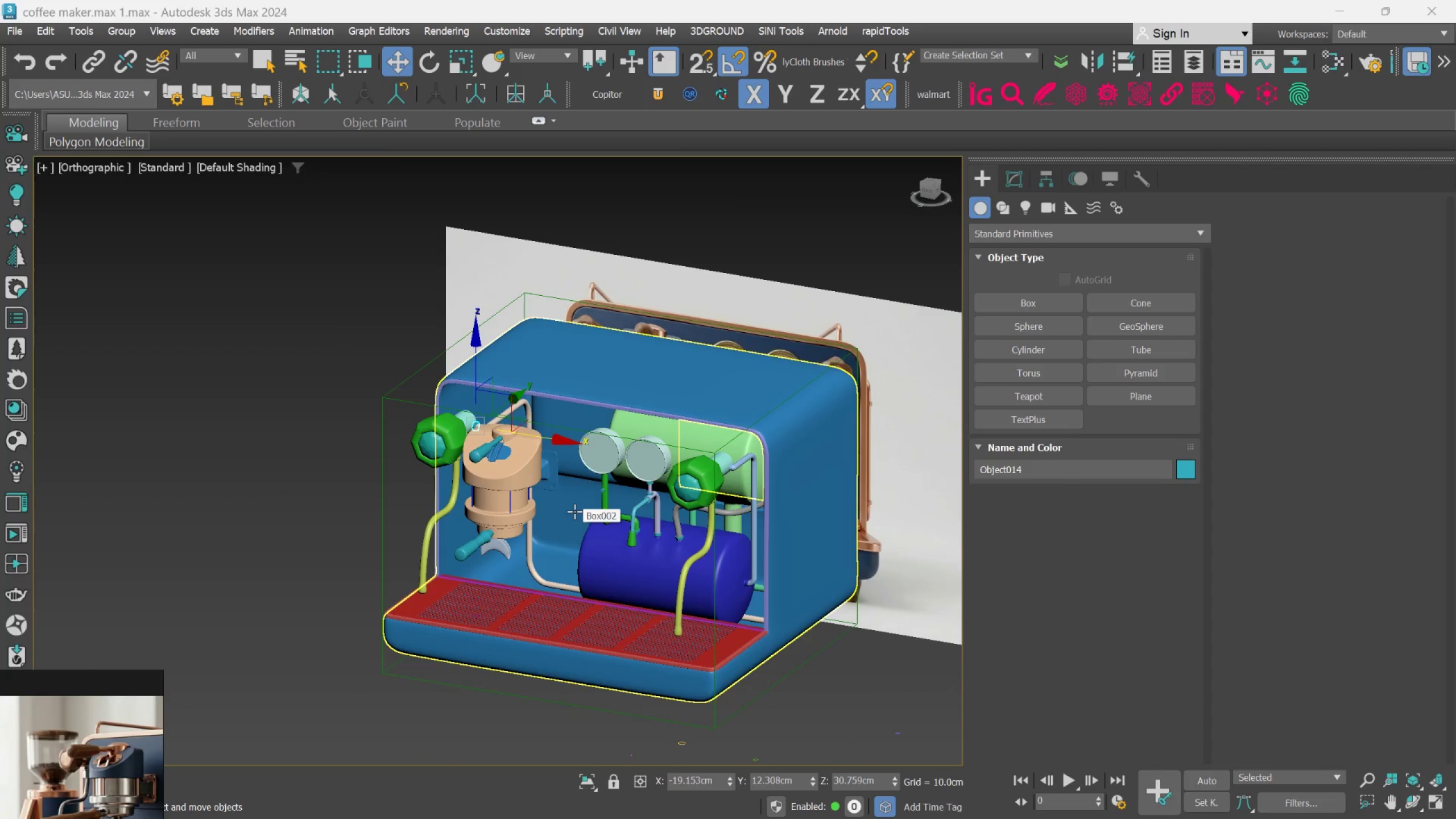 
hold_key(key=AltLeft, duration=2.34)
 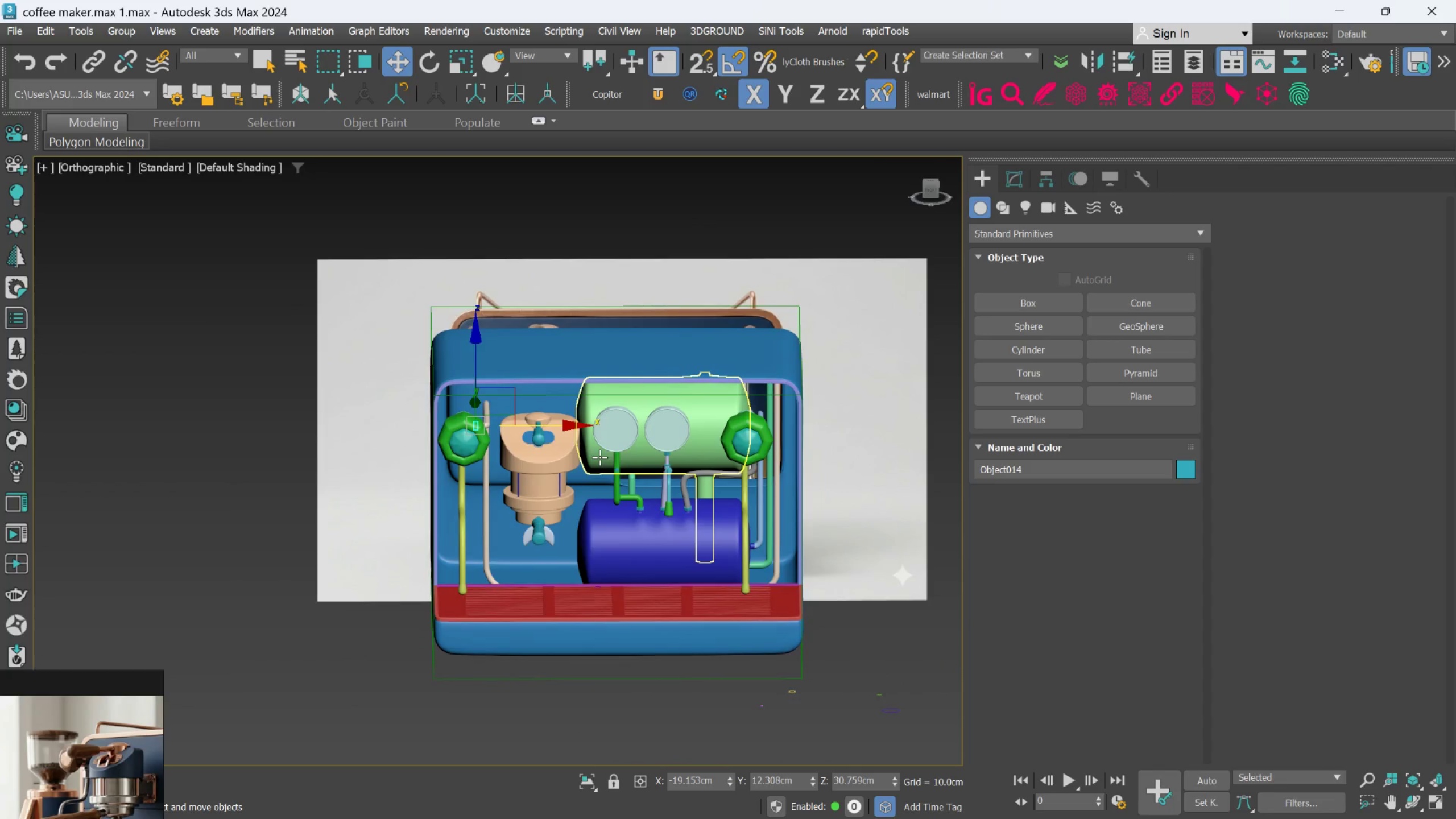 
scroll: coordinate [571, 516], scroll_direction: none, amount: 0.0
 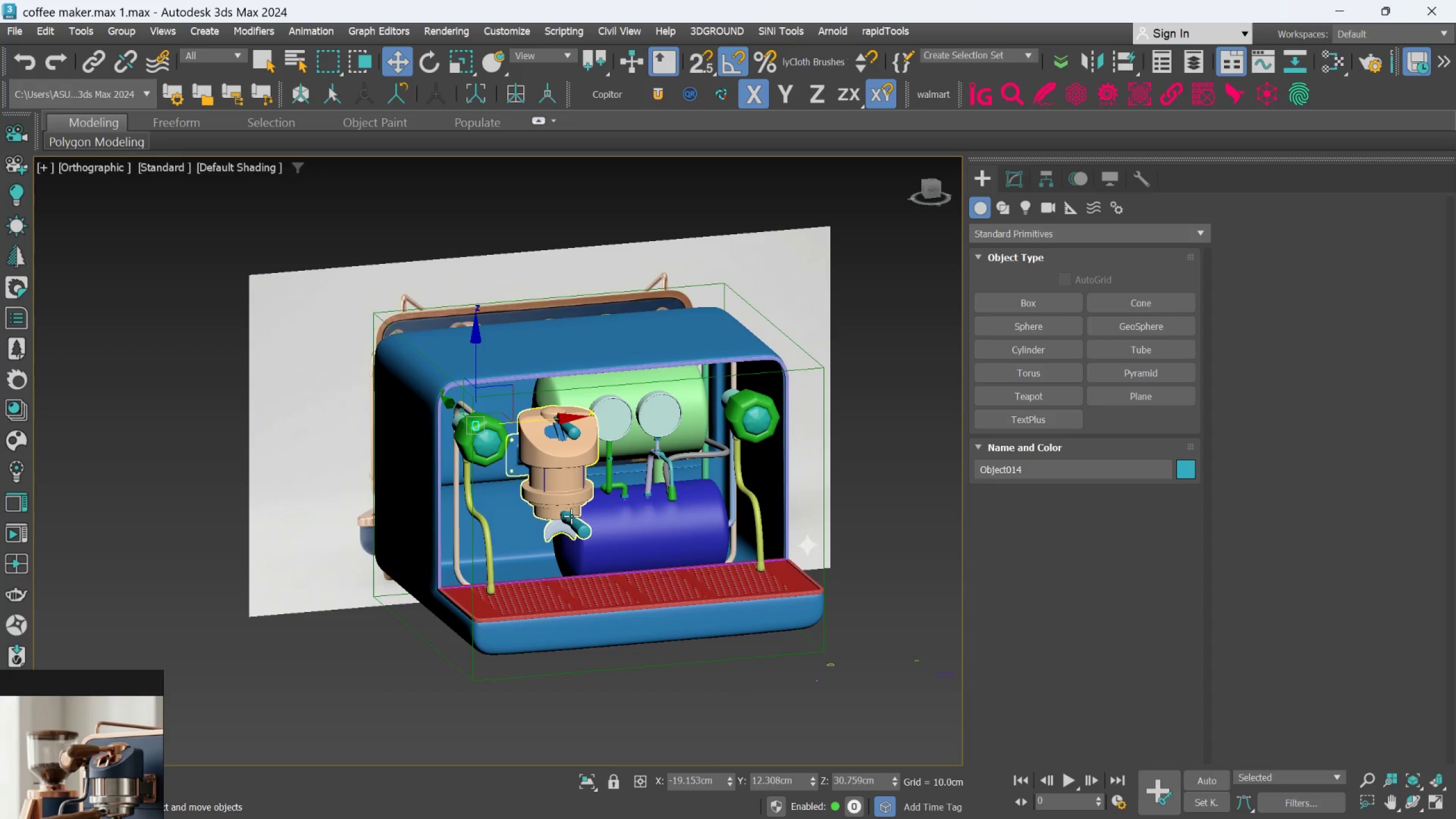 
scroll: coordinate [599, 457], scroll_direction: up, amount: 2.0
 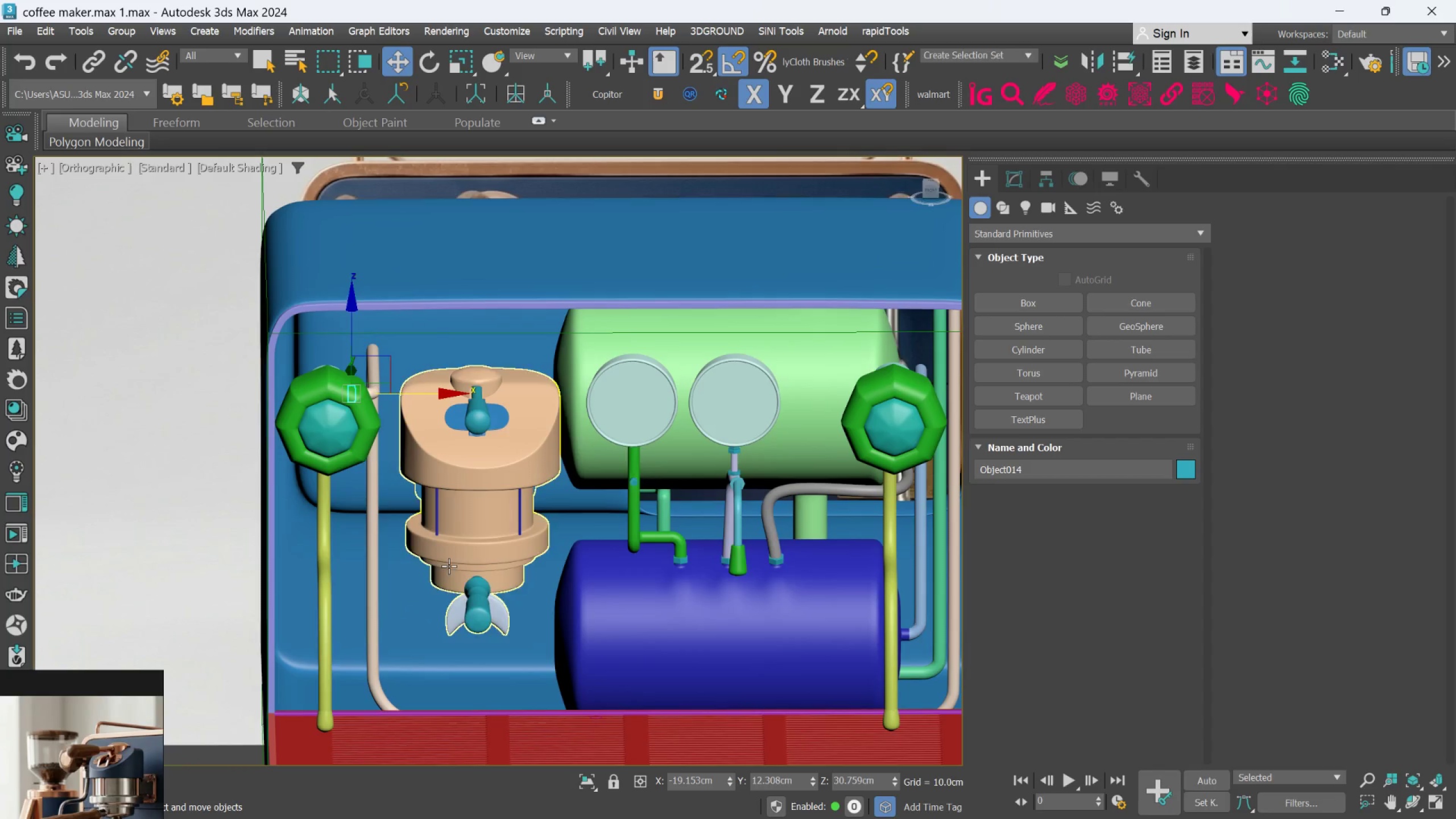 
hold_key(key=AltLeft, duration=0.67)
 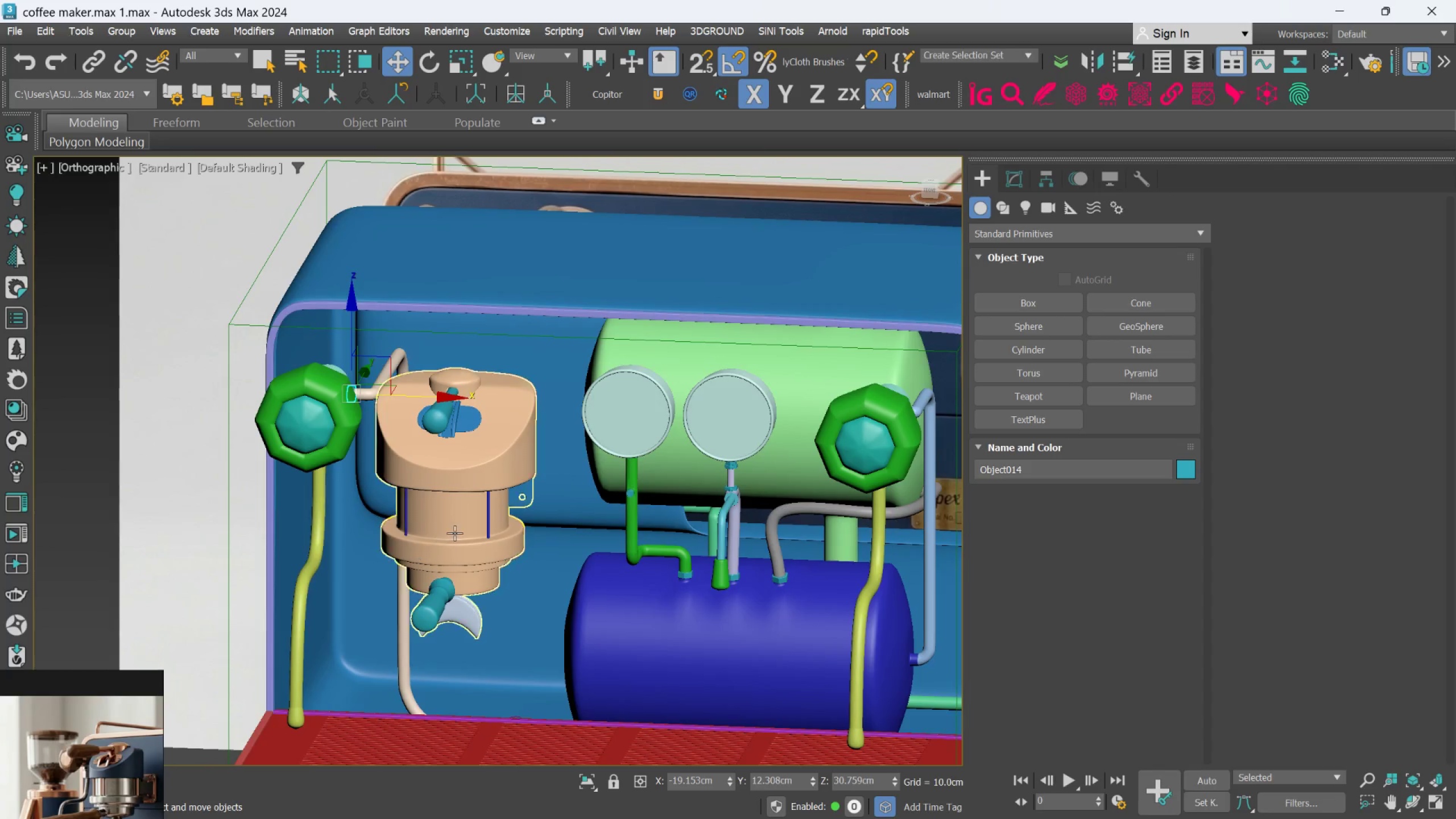 
hold_key(key=AltLeft, duration=1.92)
 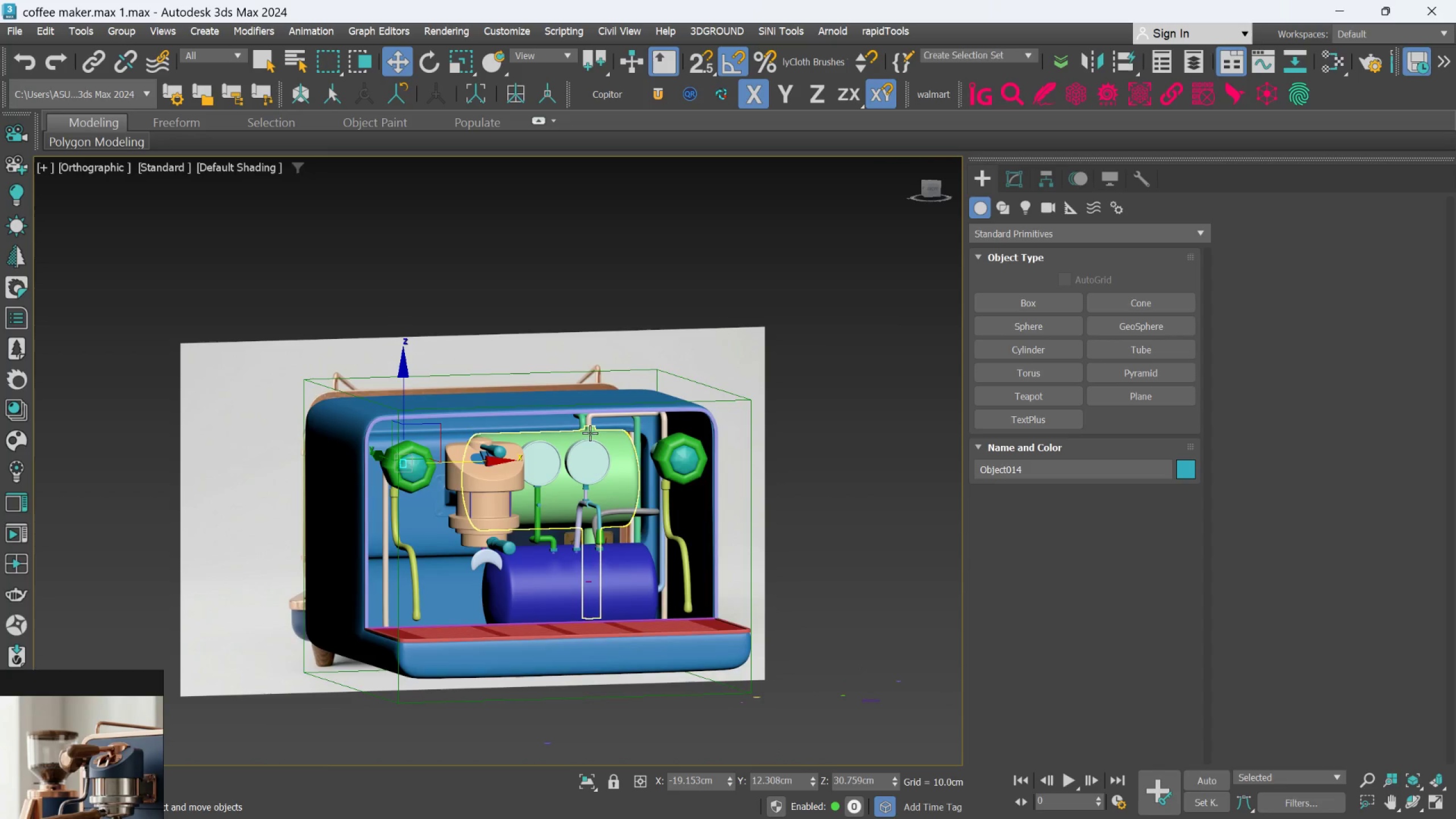 
scroll: coordinate [454, 533], scroll_direction: down, amount: 2.0
 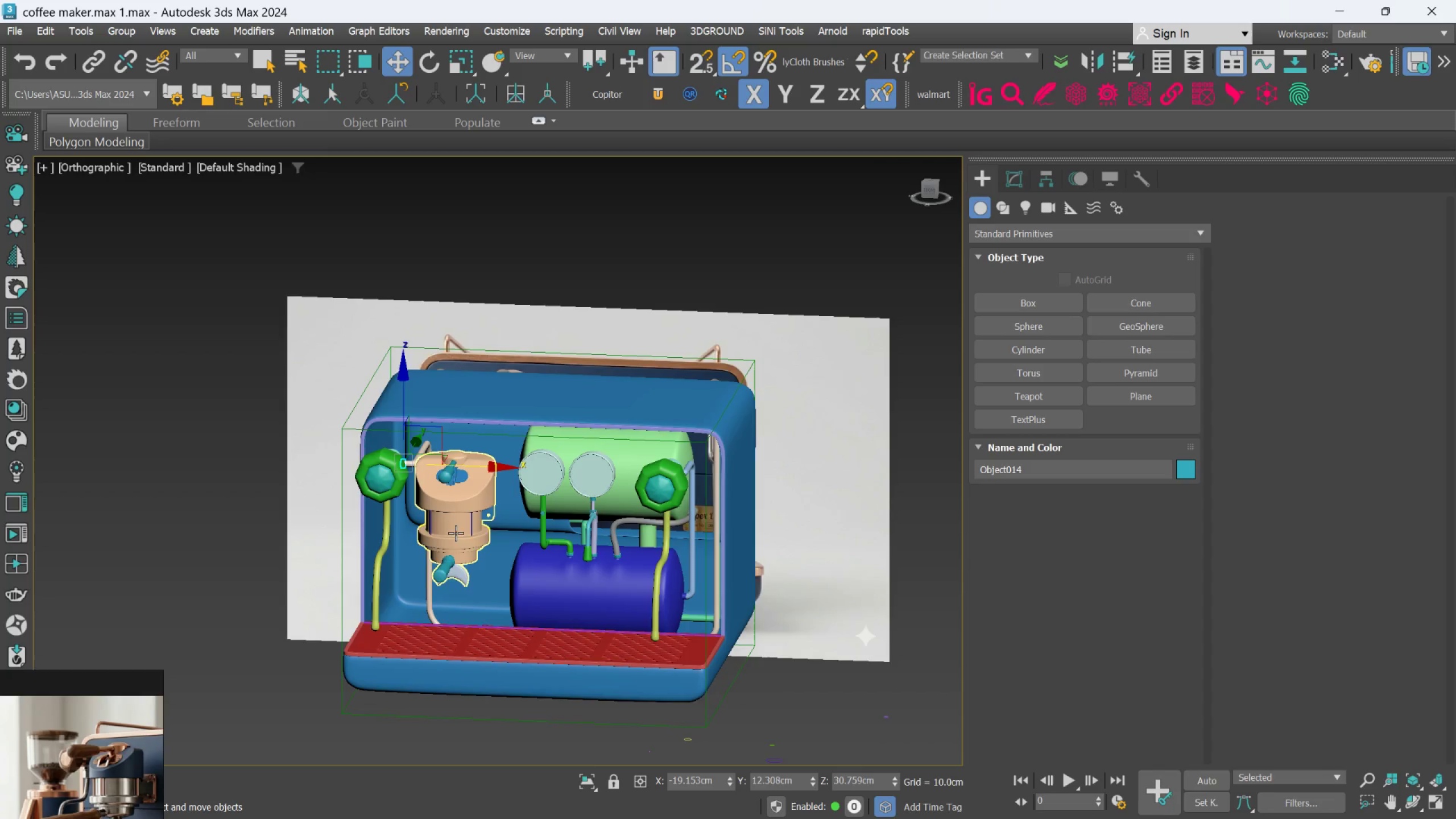 
scroll: coordinate [622, 433], scroll_direction: up, amount: 5.0
 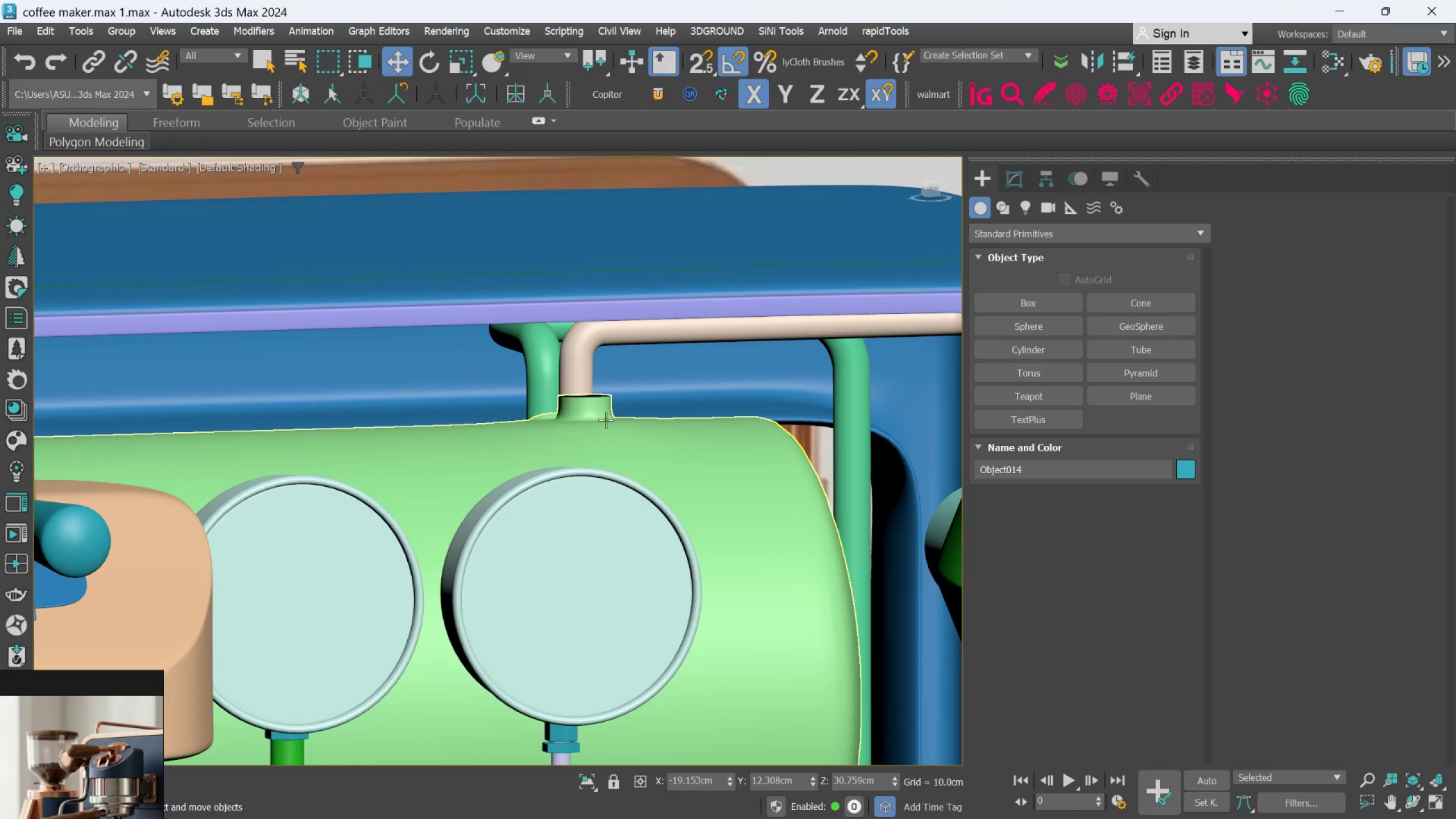 
hold_key(key=AltLeft, duration=1.33)
 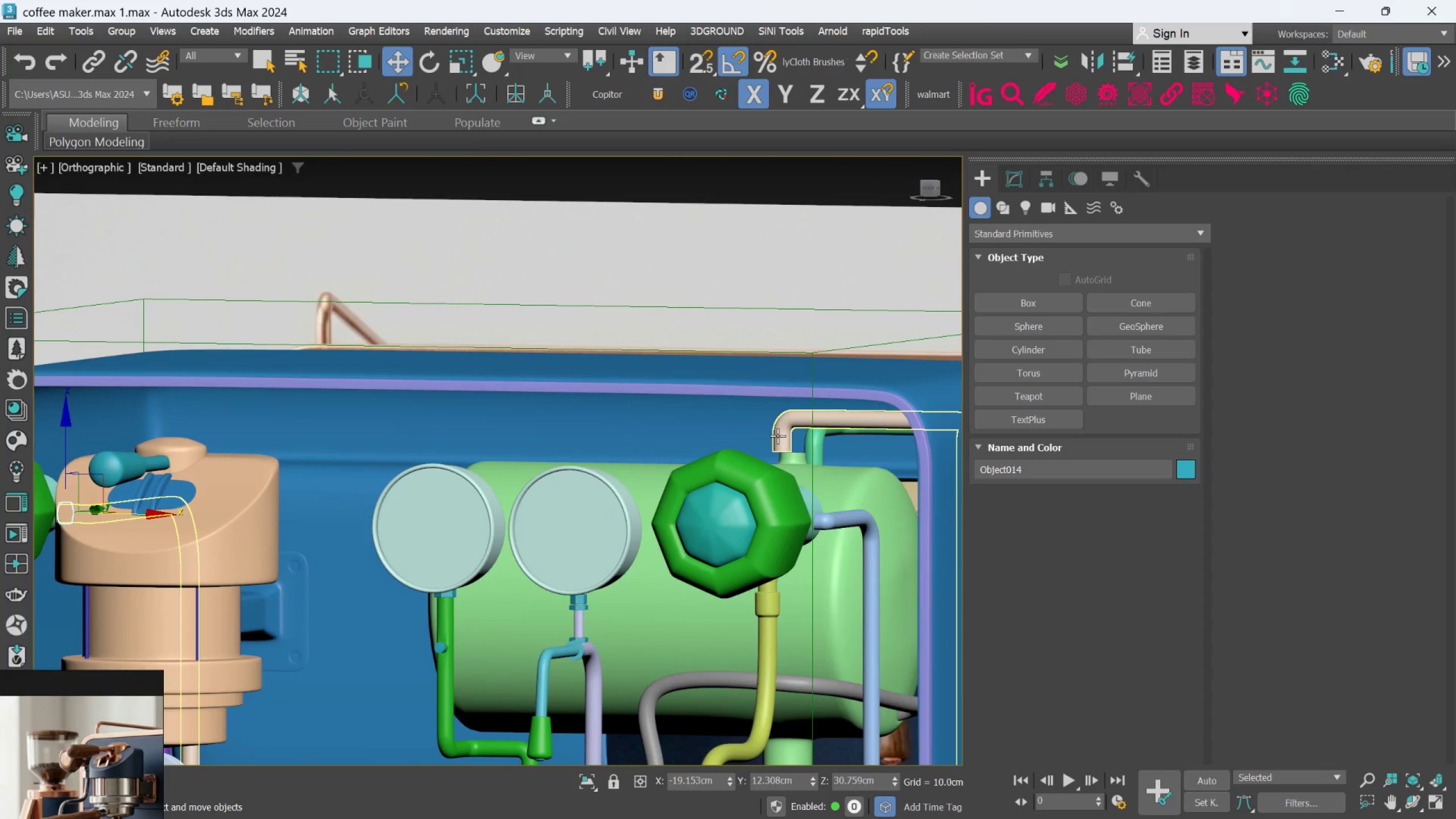 
scroll: coordinate [602, 421], scroll_direction: down, amount: 2.0
 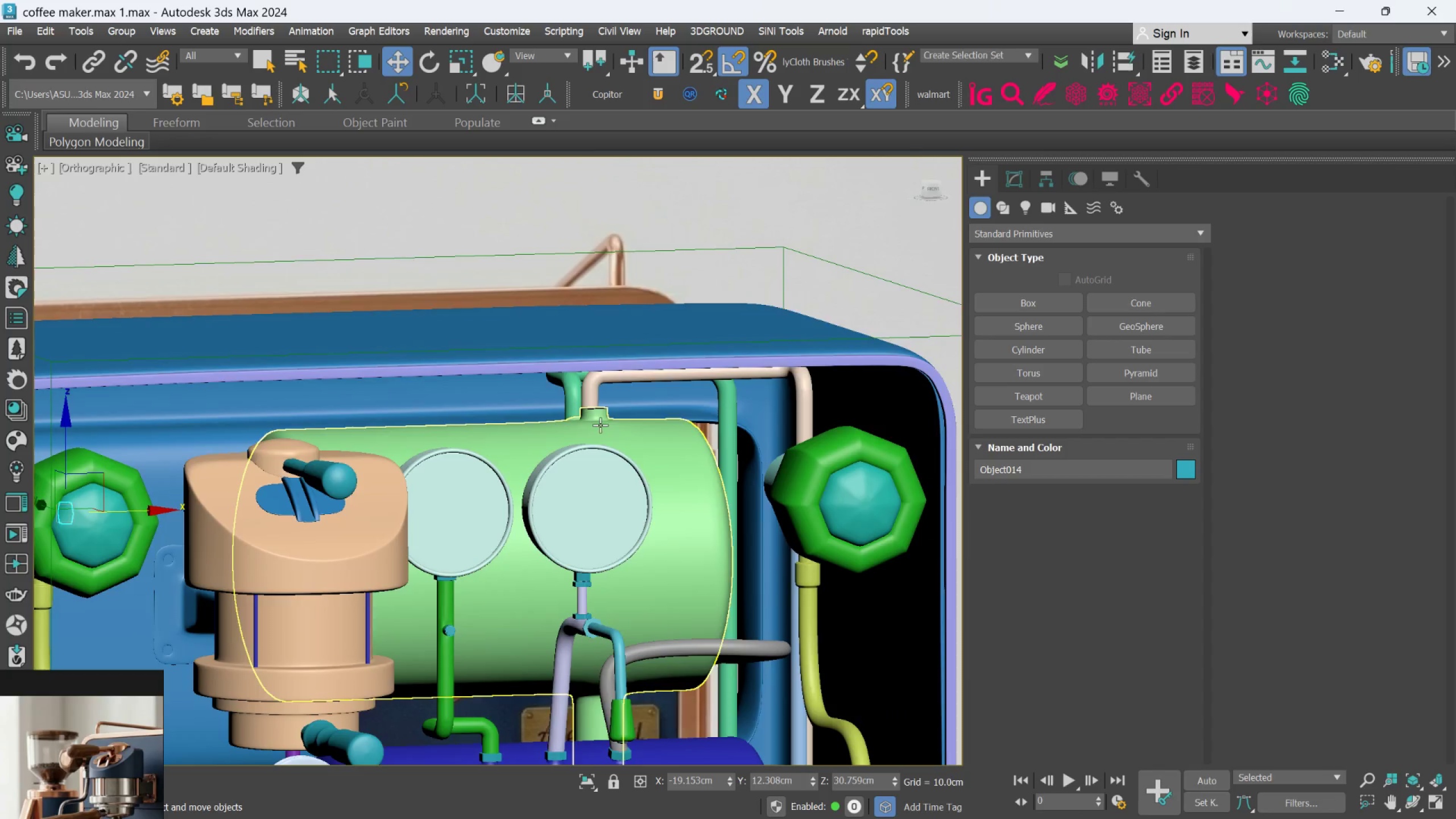 
left_click([777, 436])
 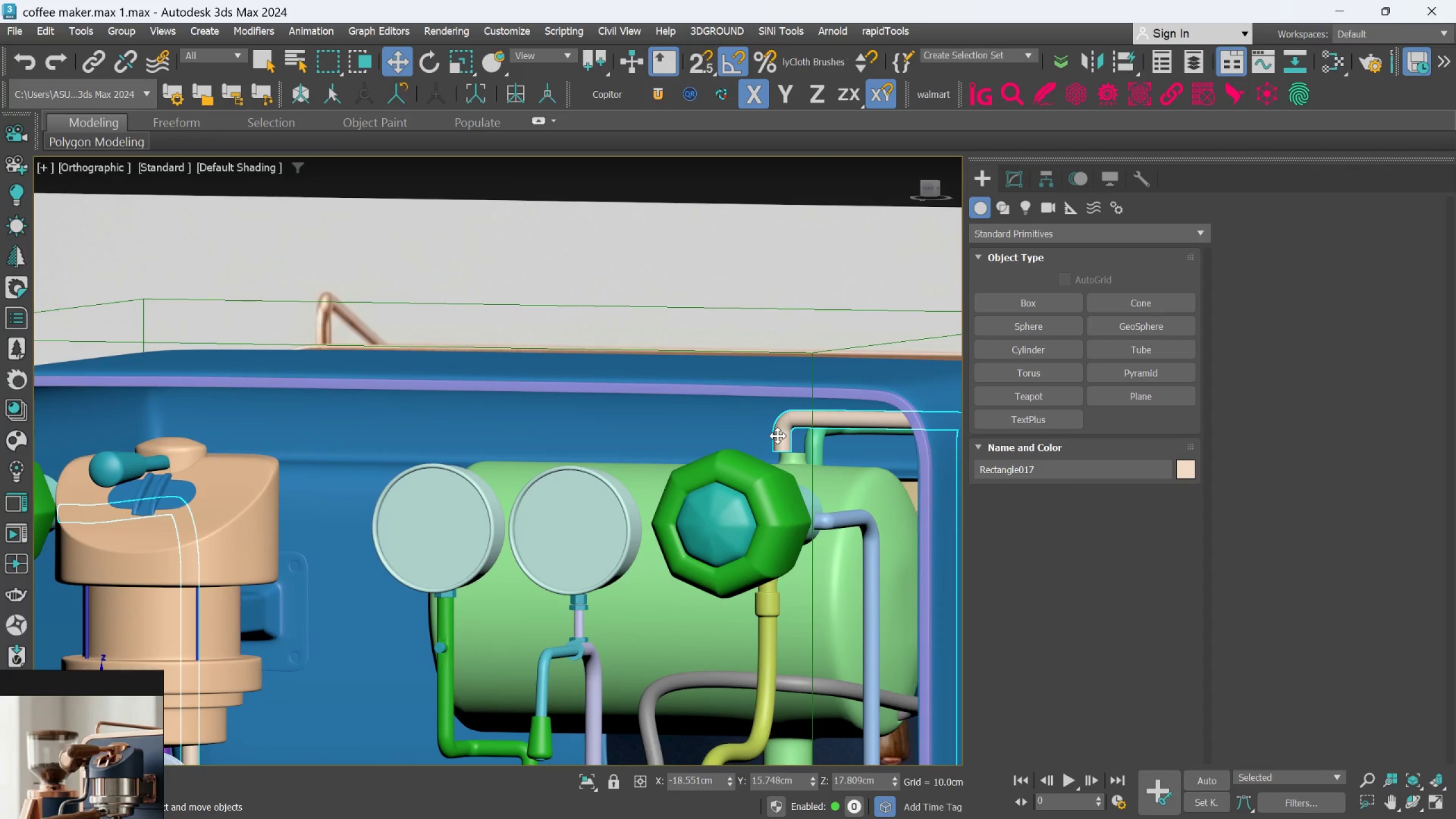 
hold_key(key=AltLeft, duration=0.94)
 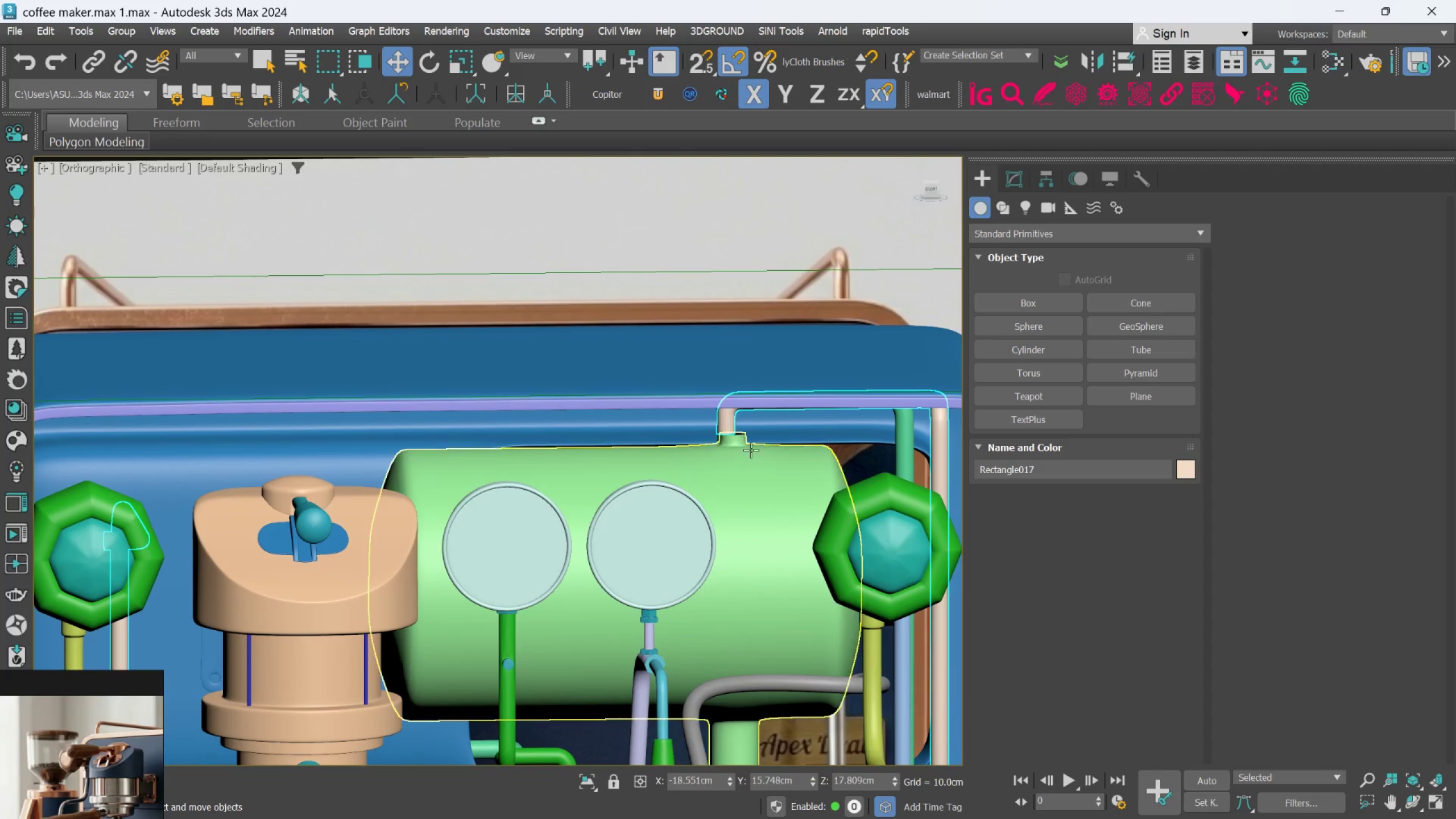 
scroll: coordinate [725, 460], scroll_direction: up, amount: 5.0
 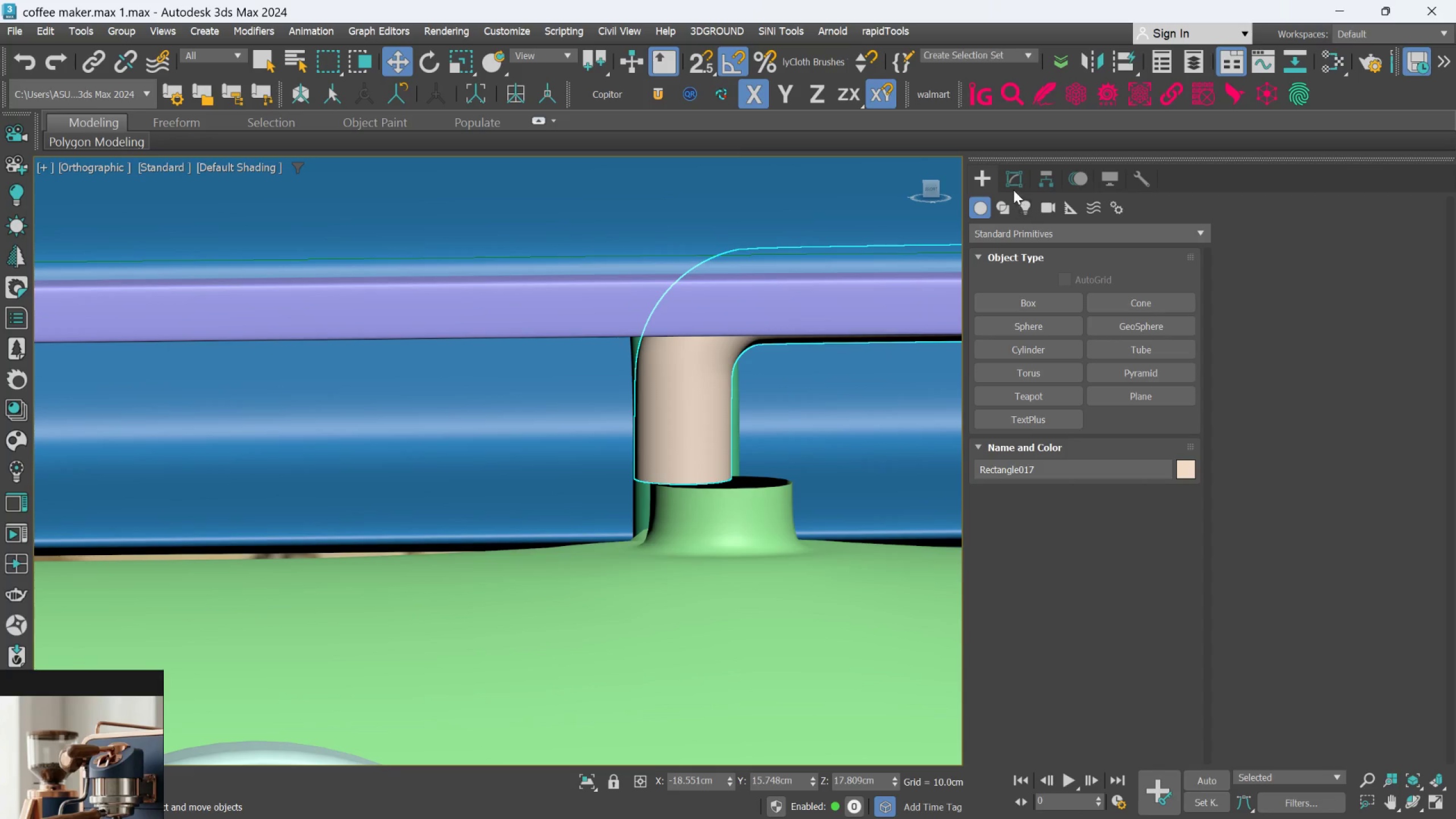 
left_click([1014, 182])
 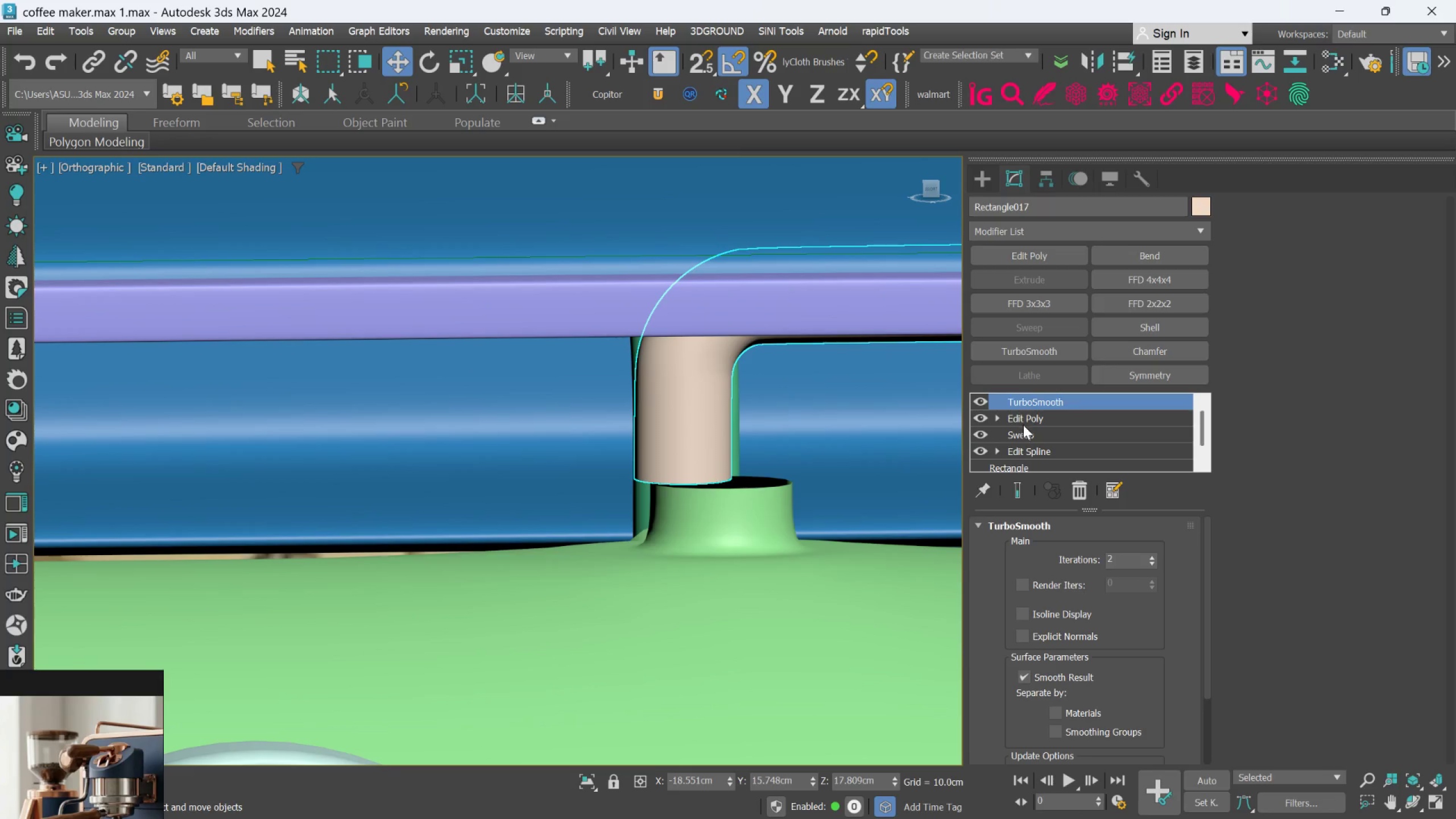 
left_click([1027, 412])
 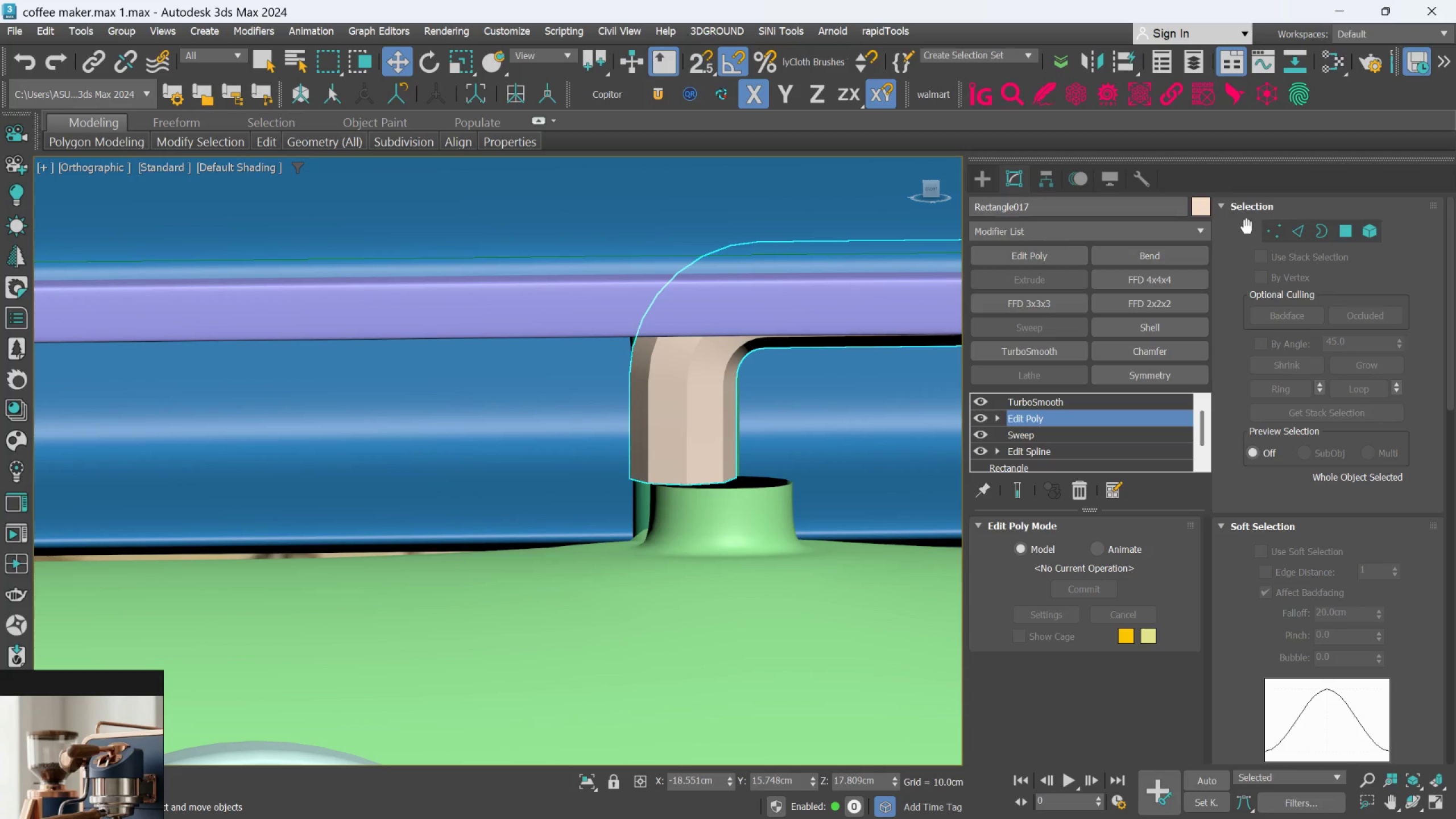 
left_click([1266, 234])
 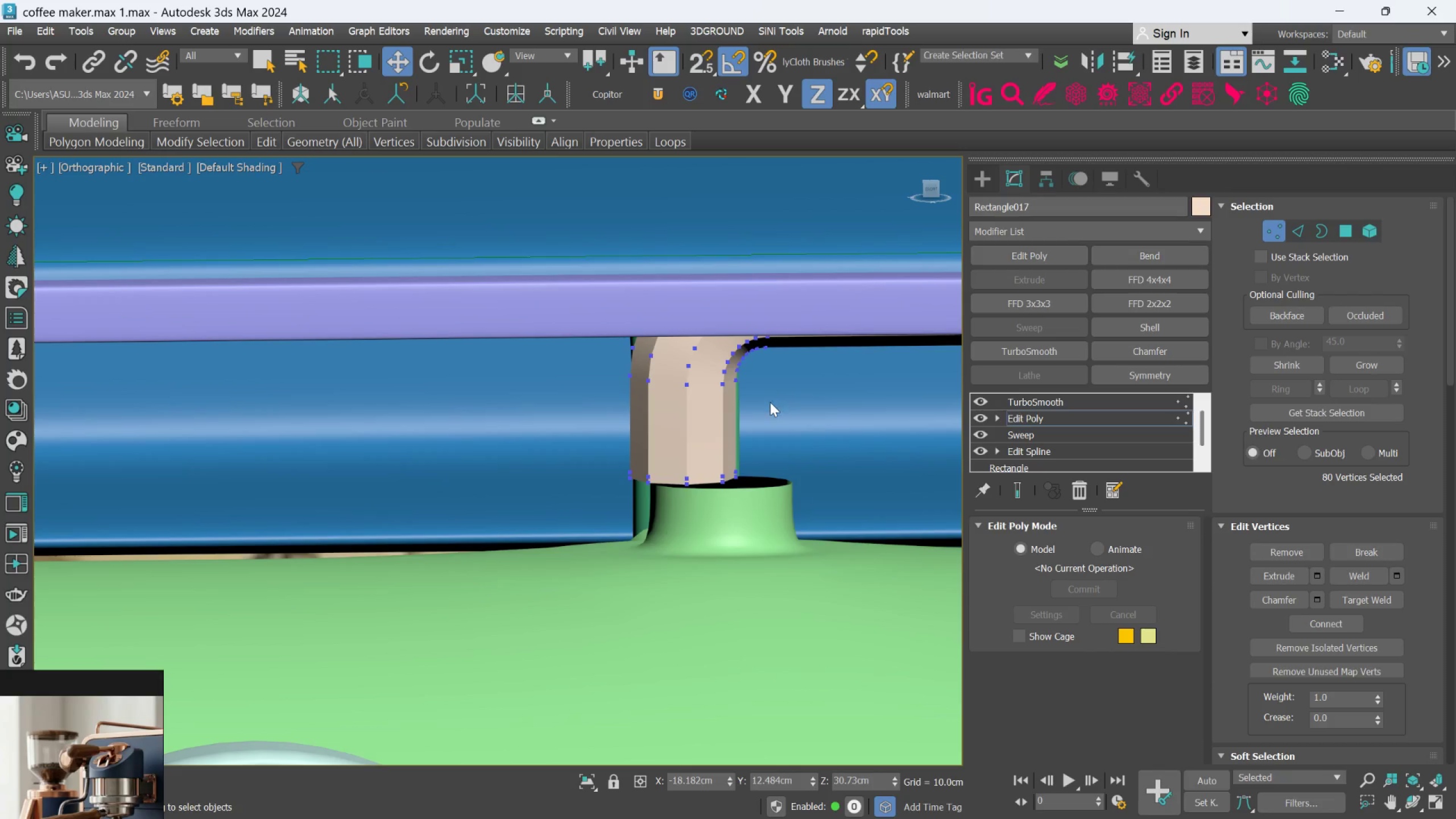 
hold_key(key=AltLeft, duration=0.69)
 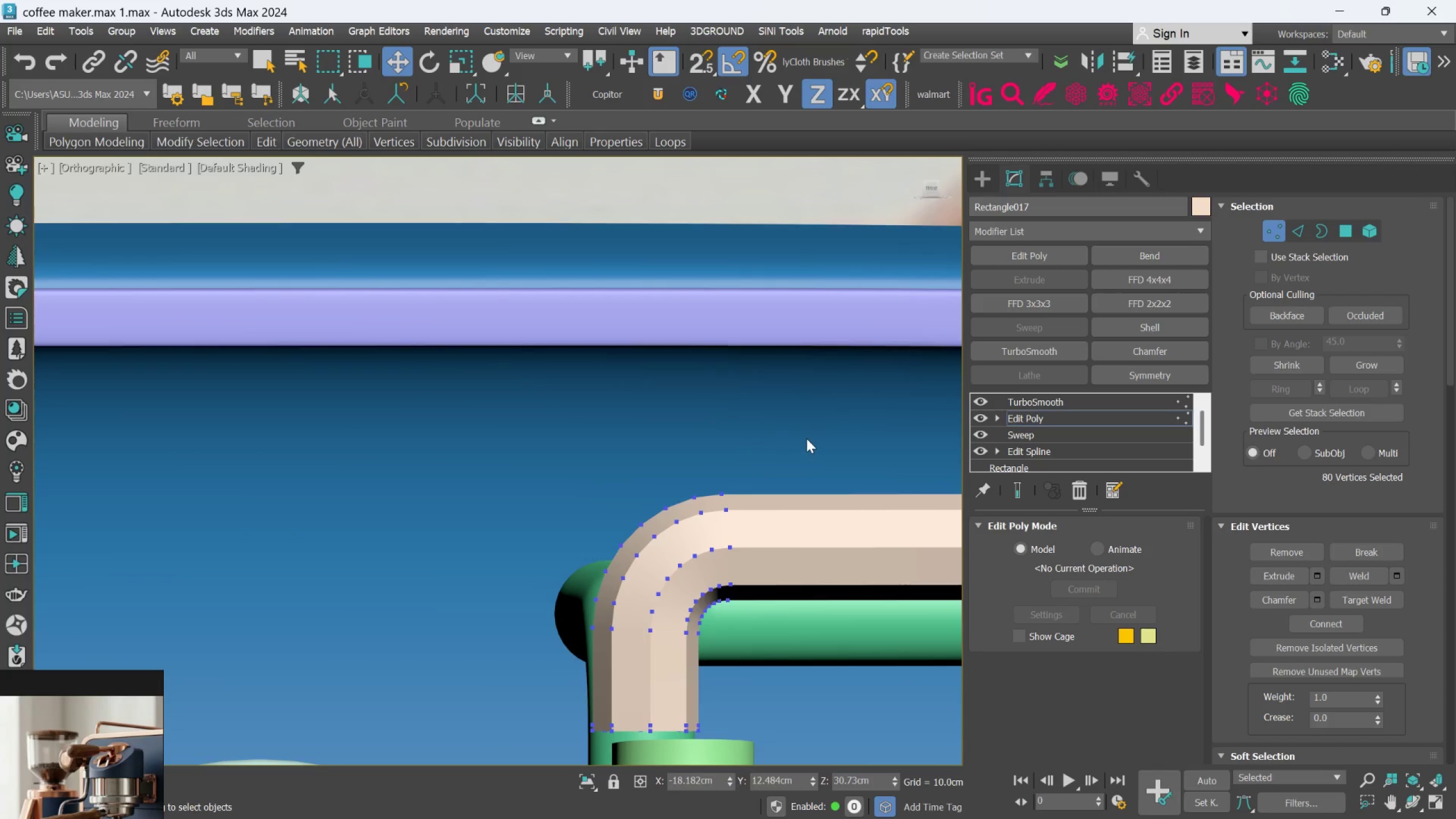 
key(F4)
 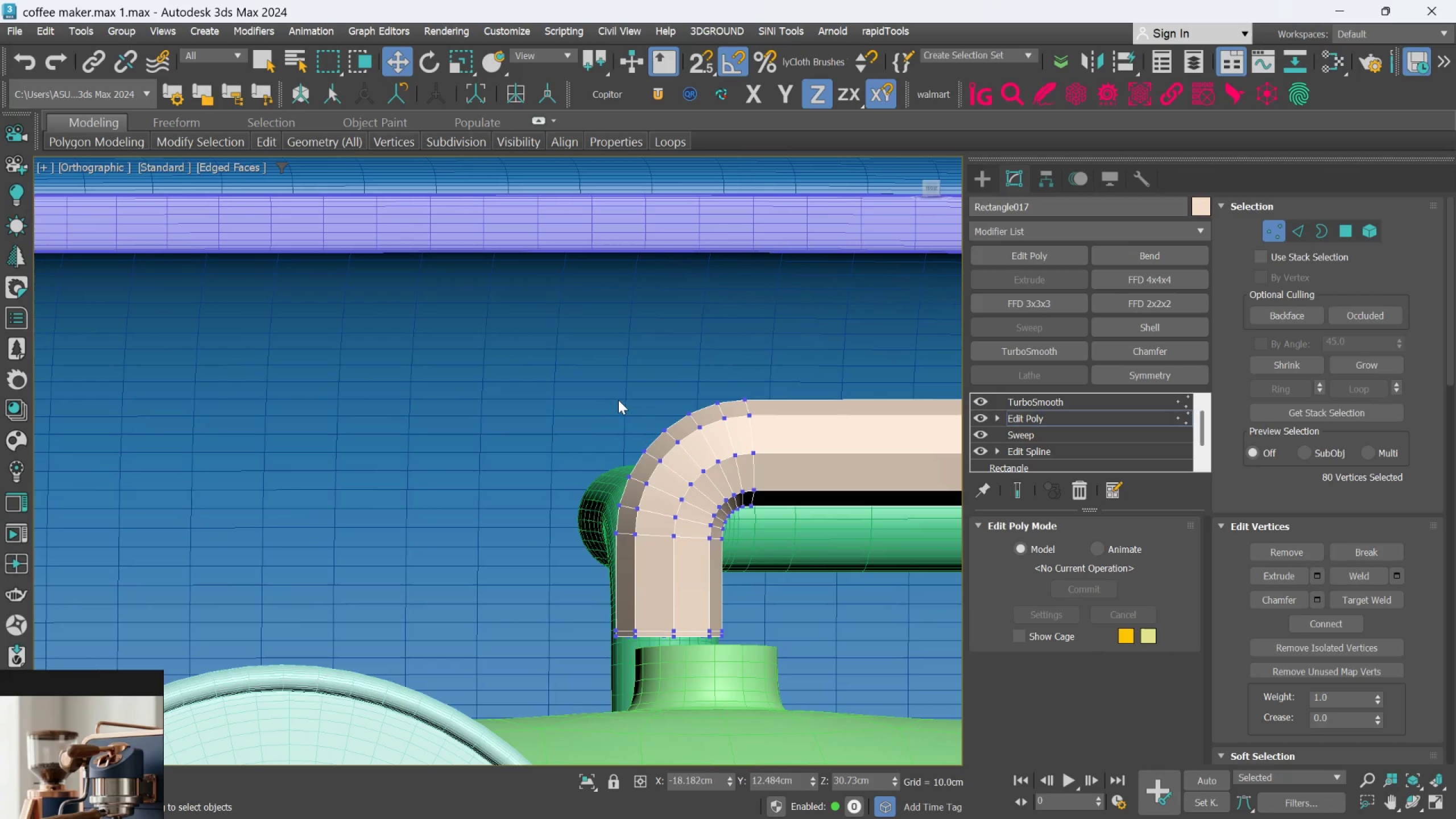 
left_click_drag(start_coordinate=[557, 396], to_coordinate=[829, 688])
 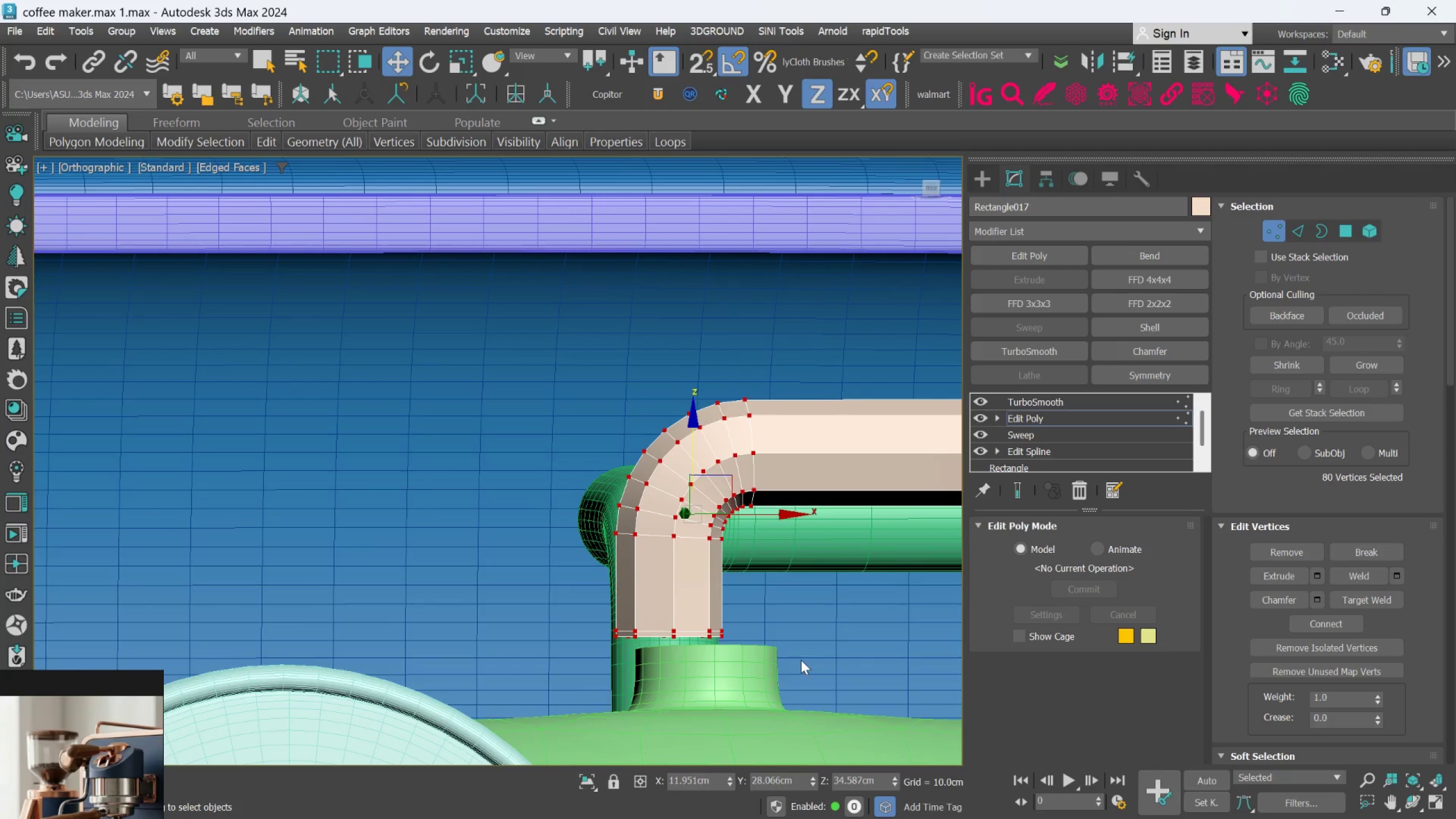 
key(F)
 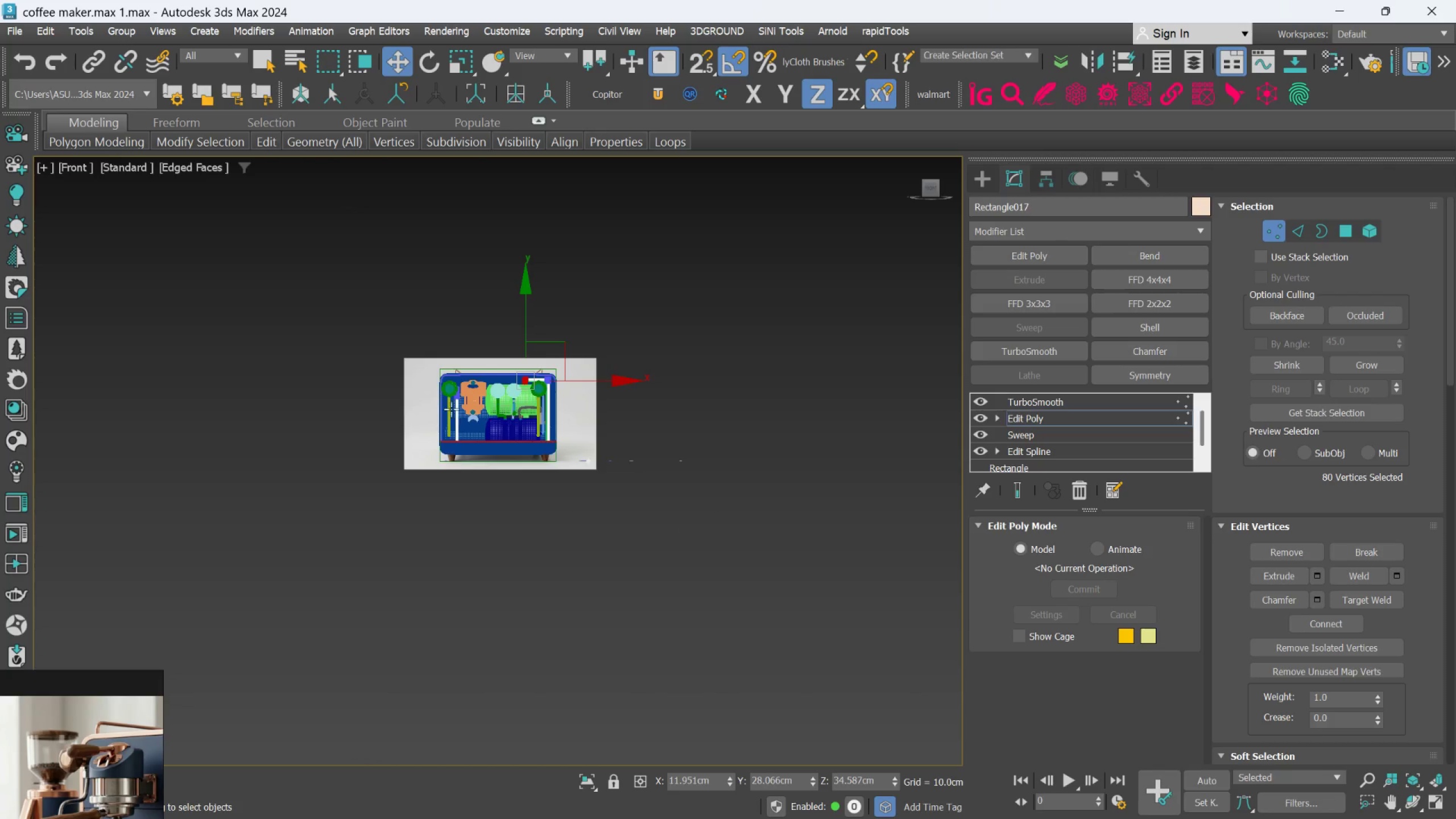 
scroll: coordinate [574, 423], scroll_direction: up, amount: 11.0
 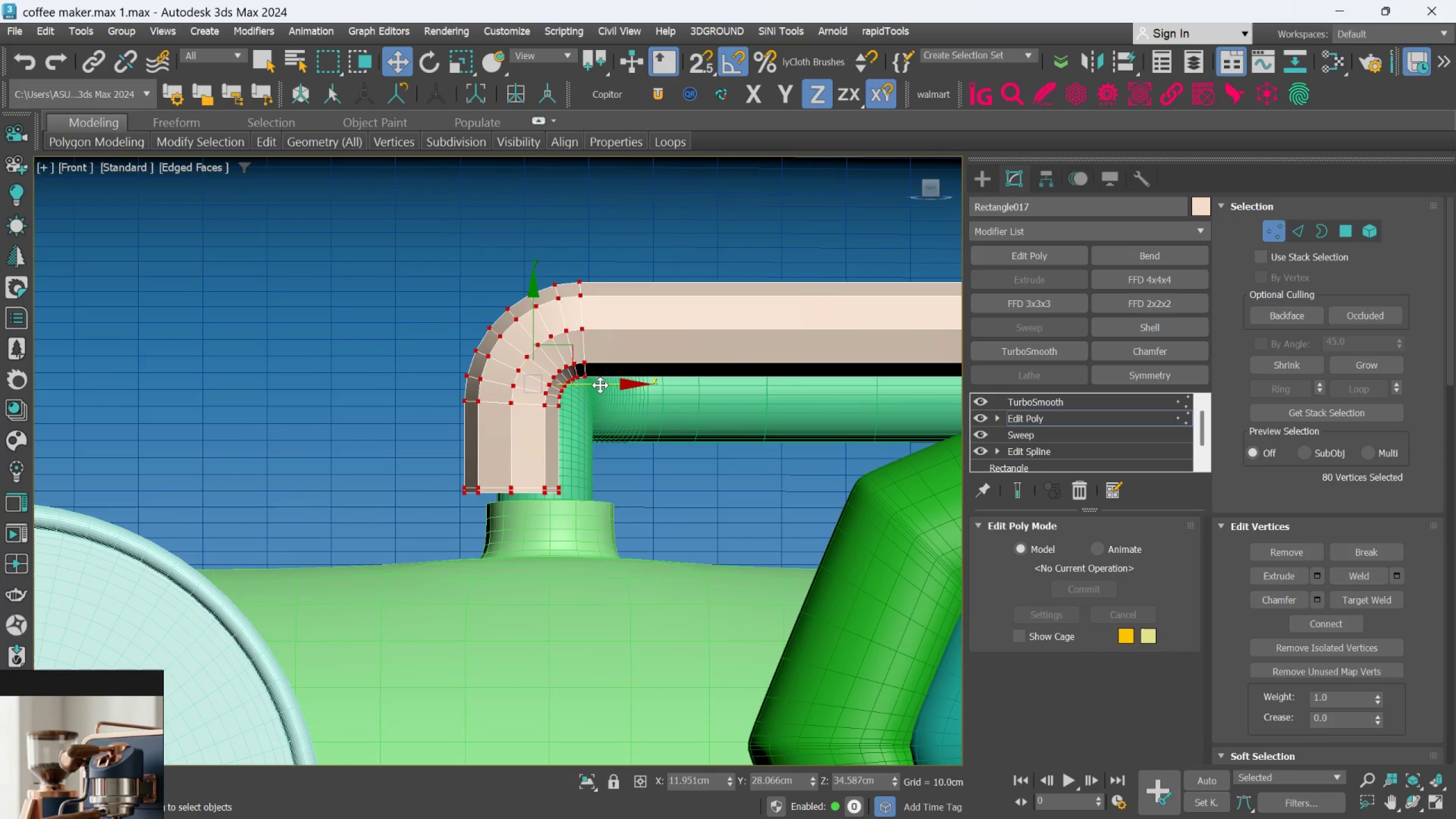 
left_click_drag(start_coordinate=[601, 384], to_coordinate=[635, 395])
 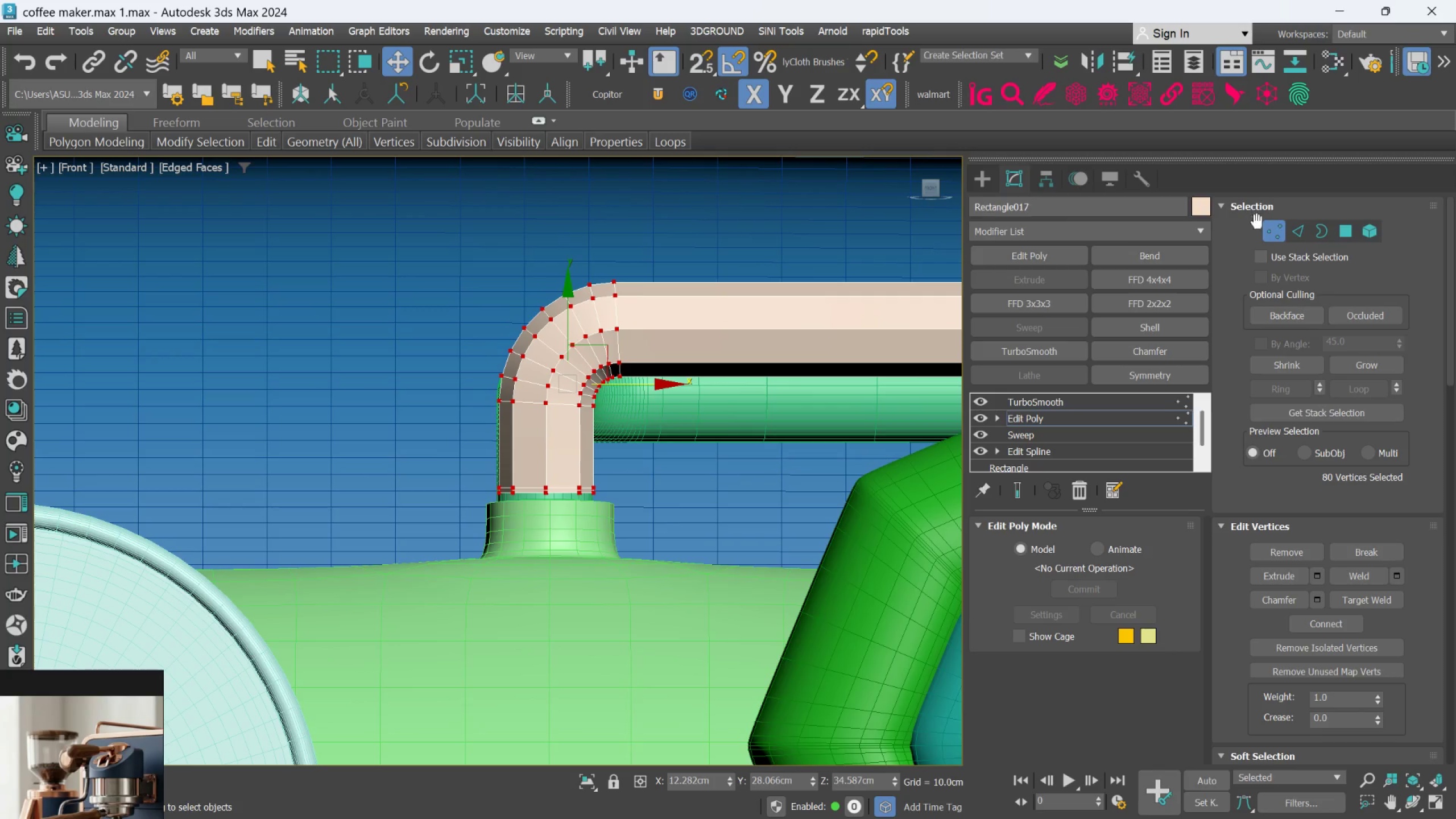 
left_click([1273, 235])
 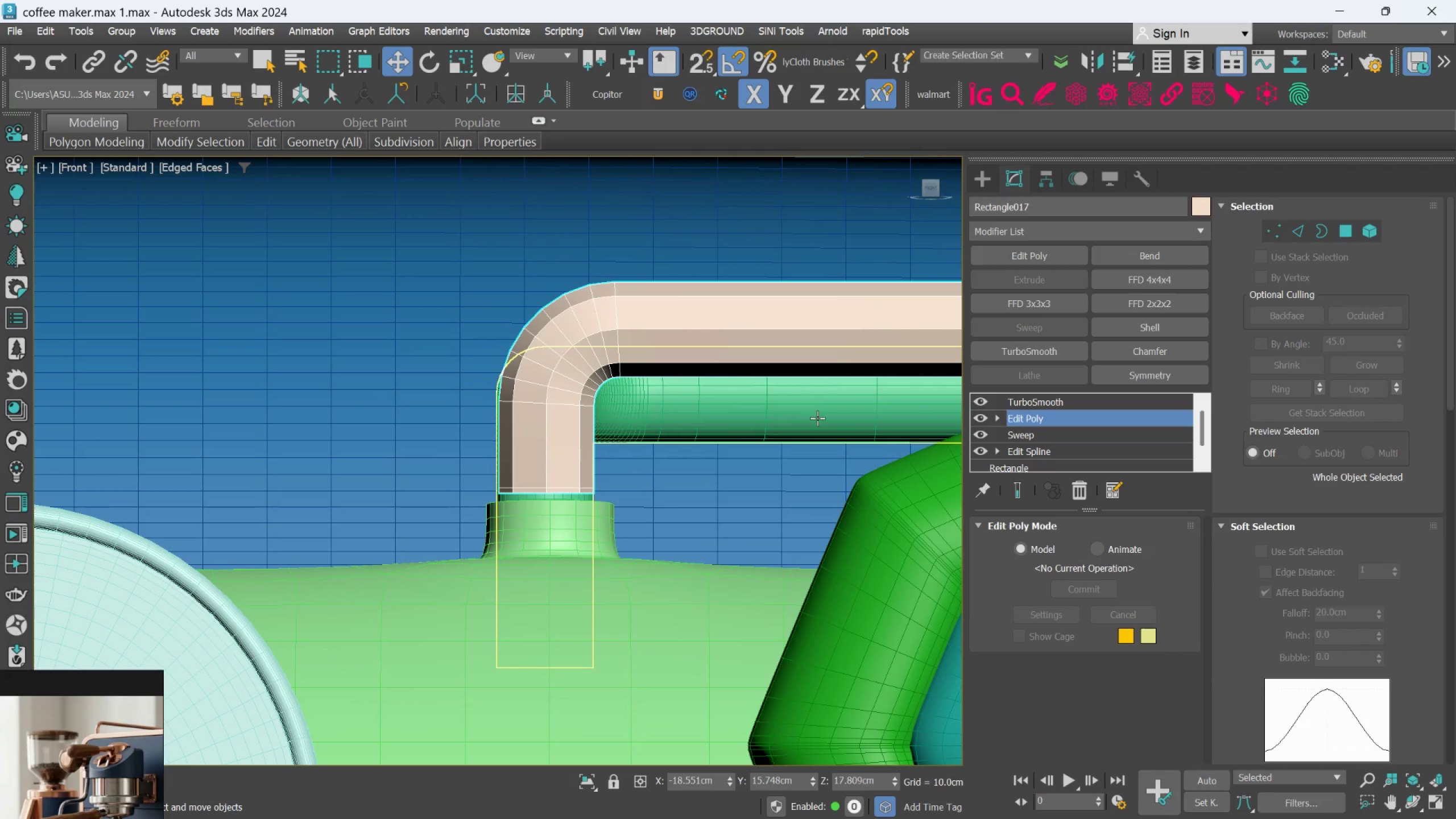 
hold_key(key=AltLeft, duration=0.88)
 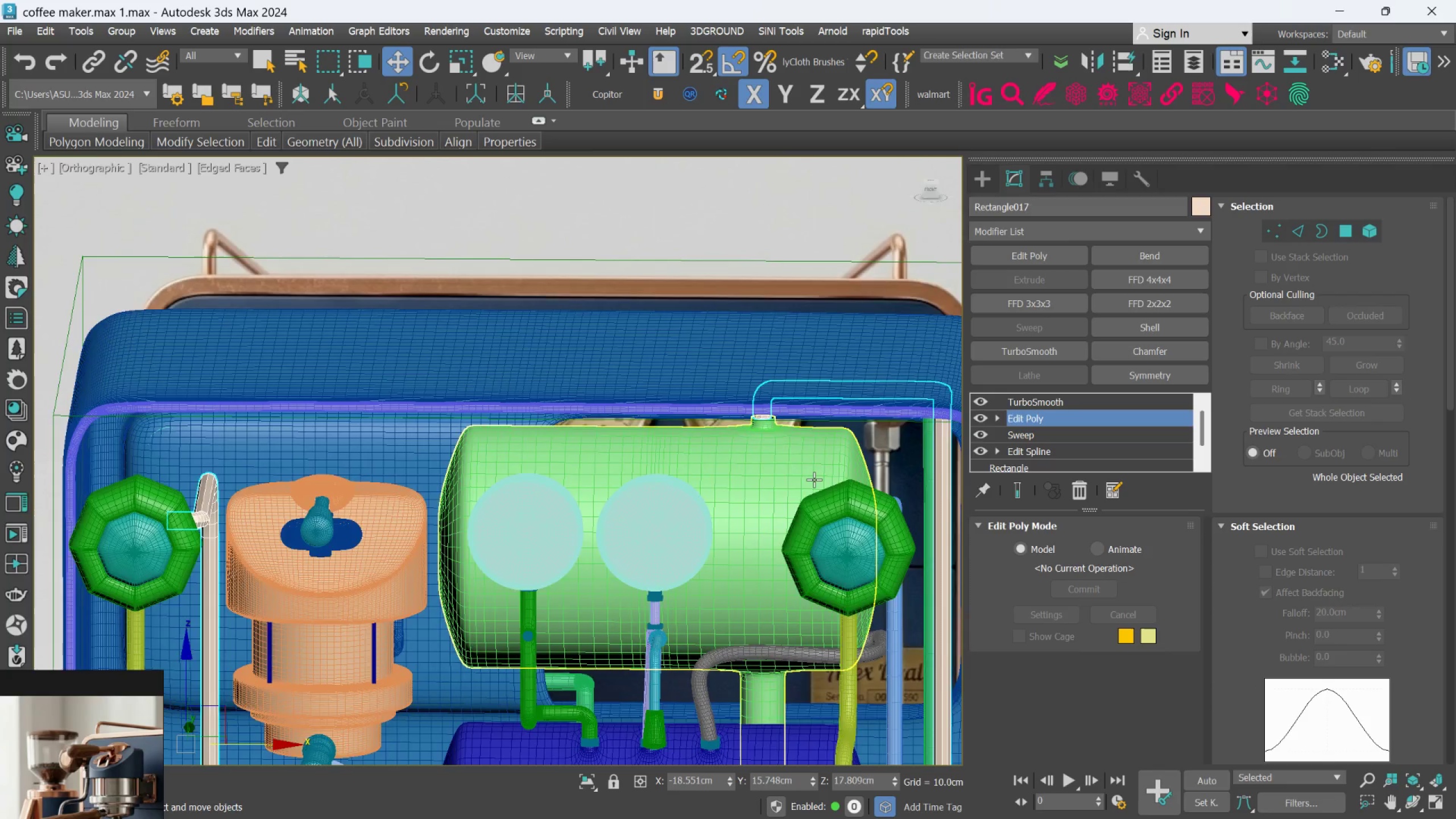 
scroll: coordinate [797, 430], scroll_direction: down, amount: 5.0
 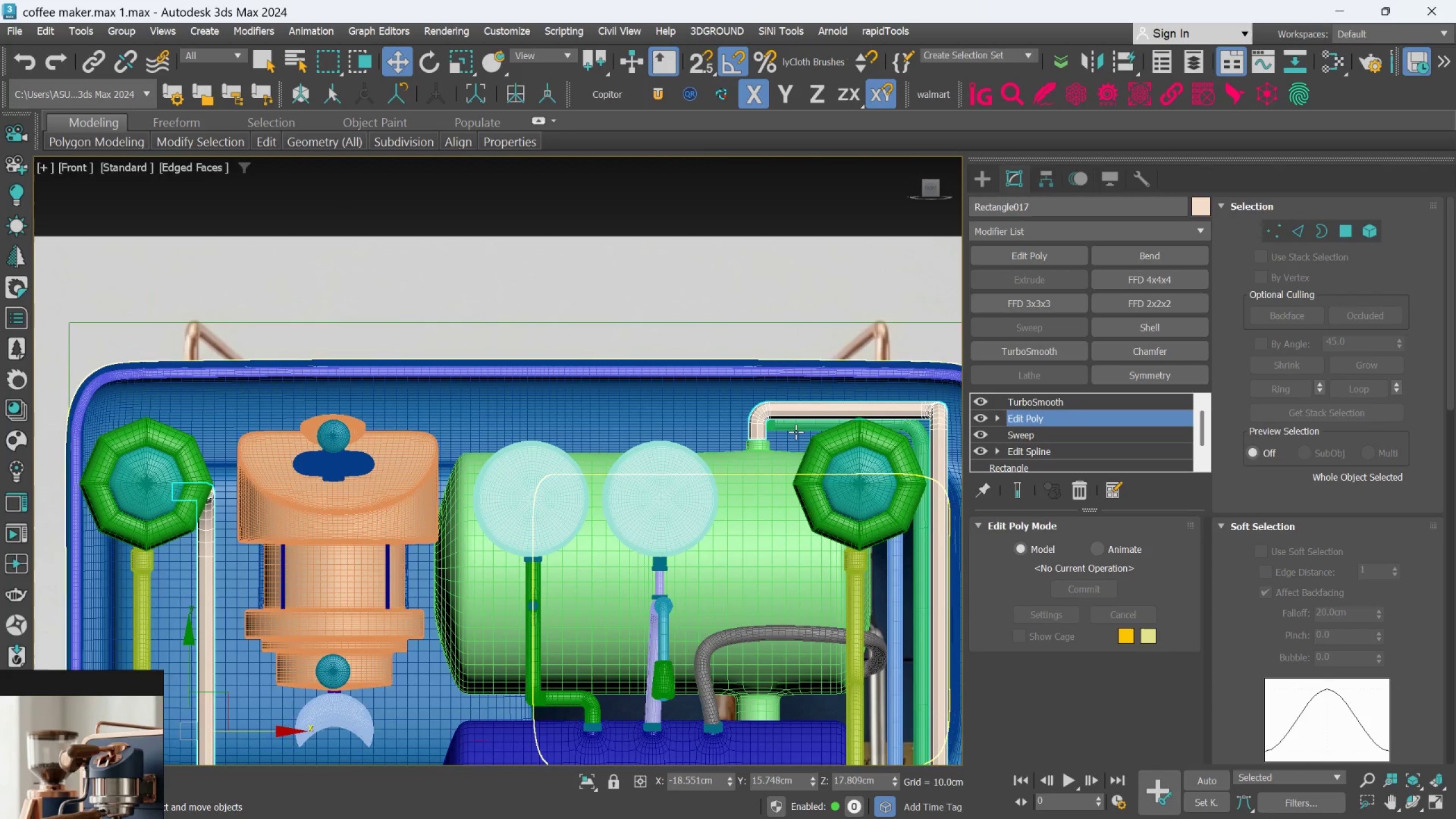 
hold_key(key=AltLeft, duration=2.17)
 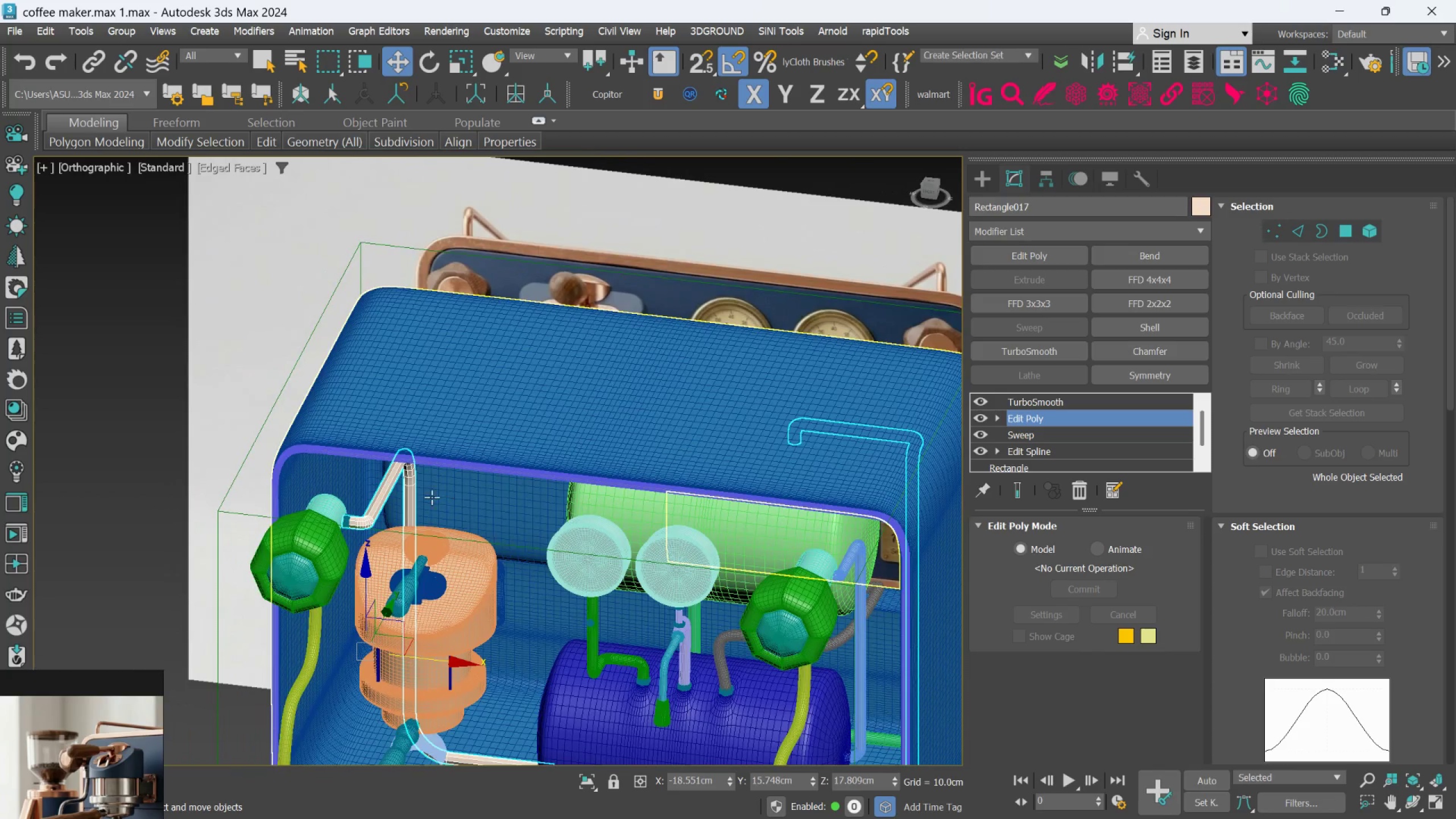 
scroll: coordinate [814, 479], scroll_direction: down, amount: 1.0
 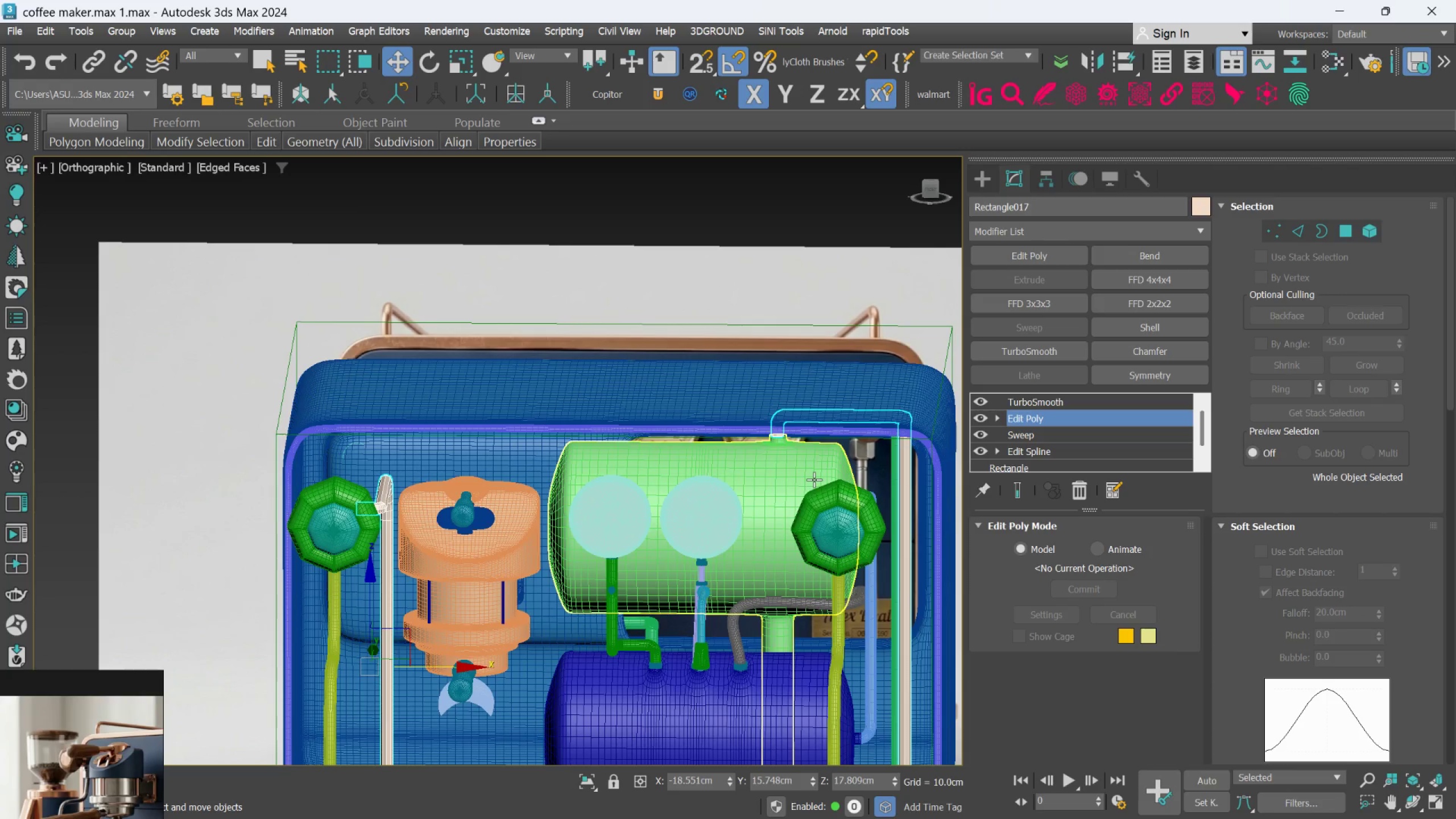 
scroll: coordinate [287, 532], scroll_direction: up, amount: 6.0
 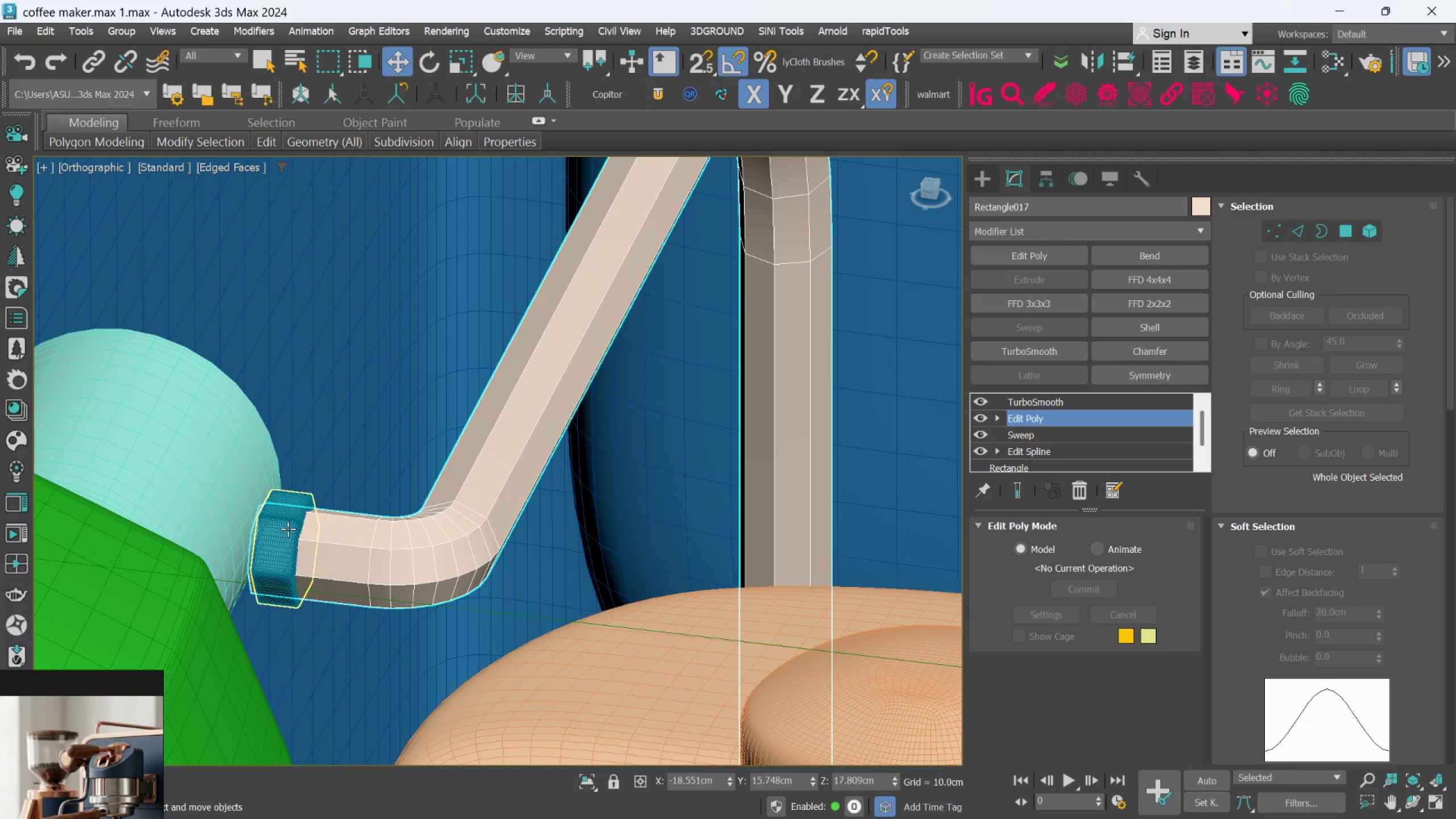 
scroll: coordinate [288, 528], scroll_direction: down, amount: 1.0
 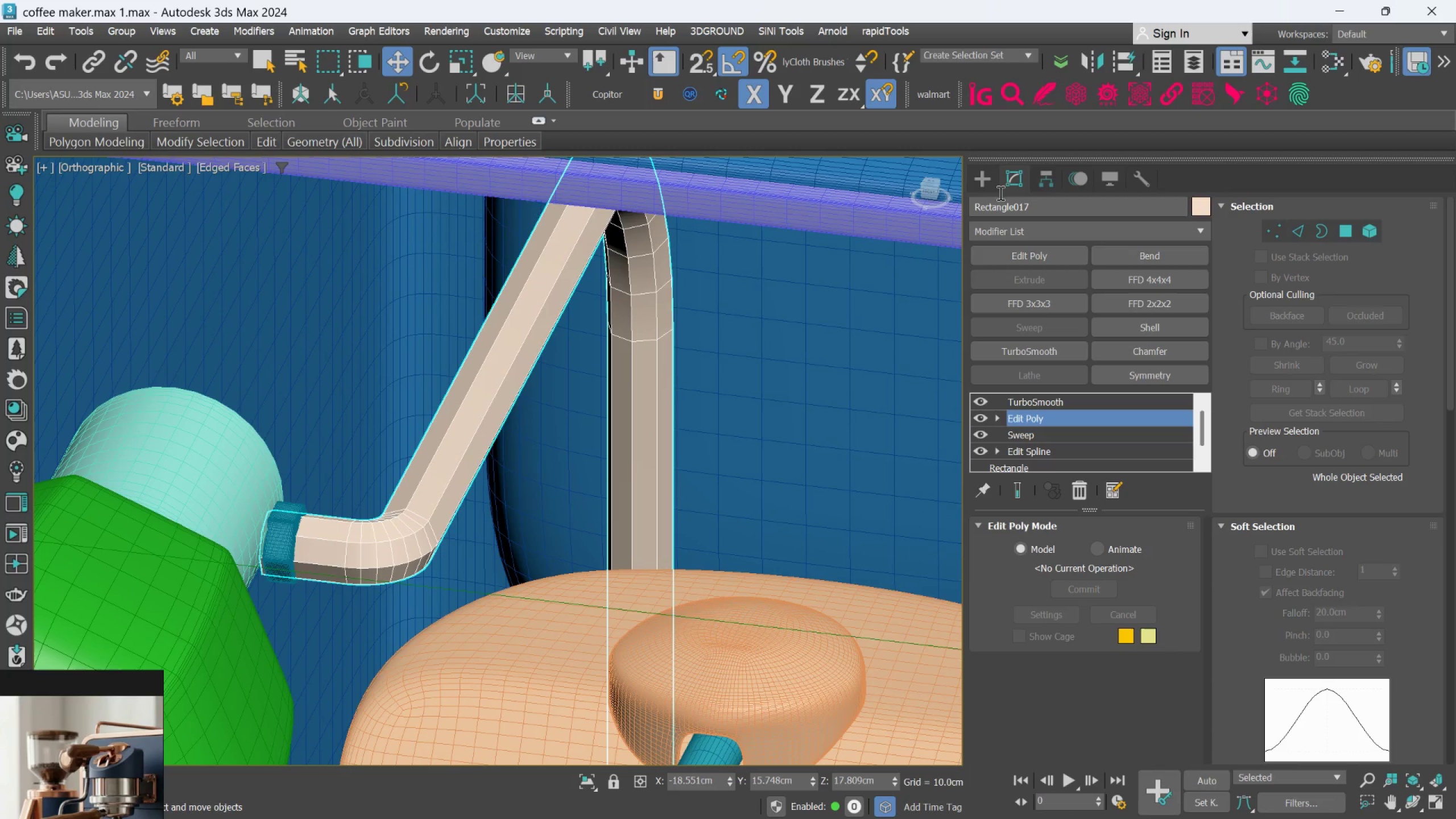 
left_click([998, 185])
 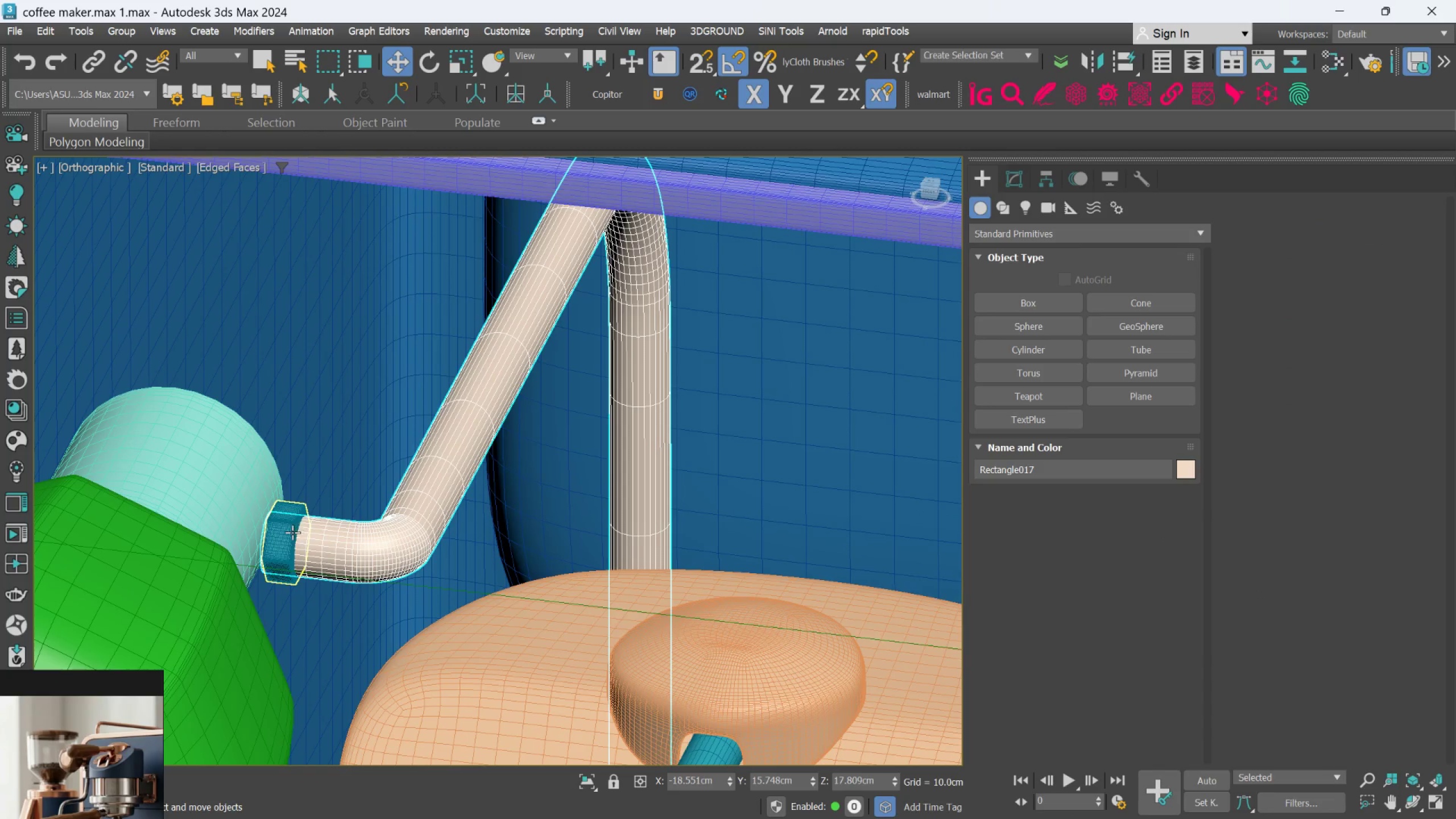 
left_click([292, 532])
 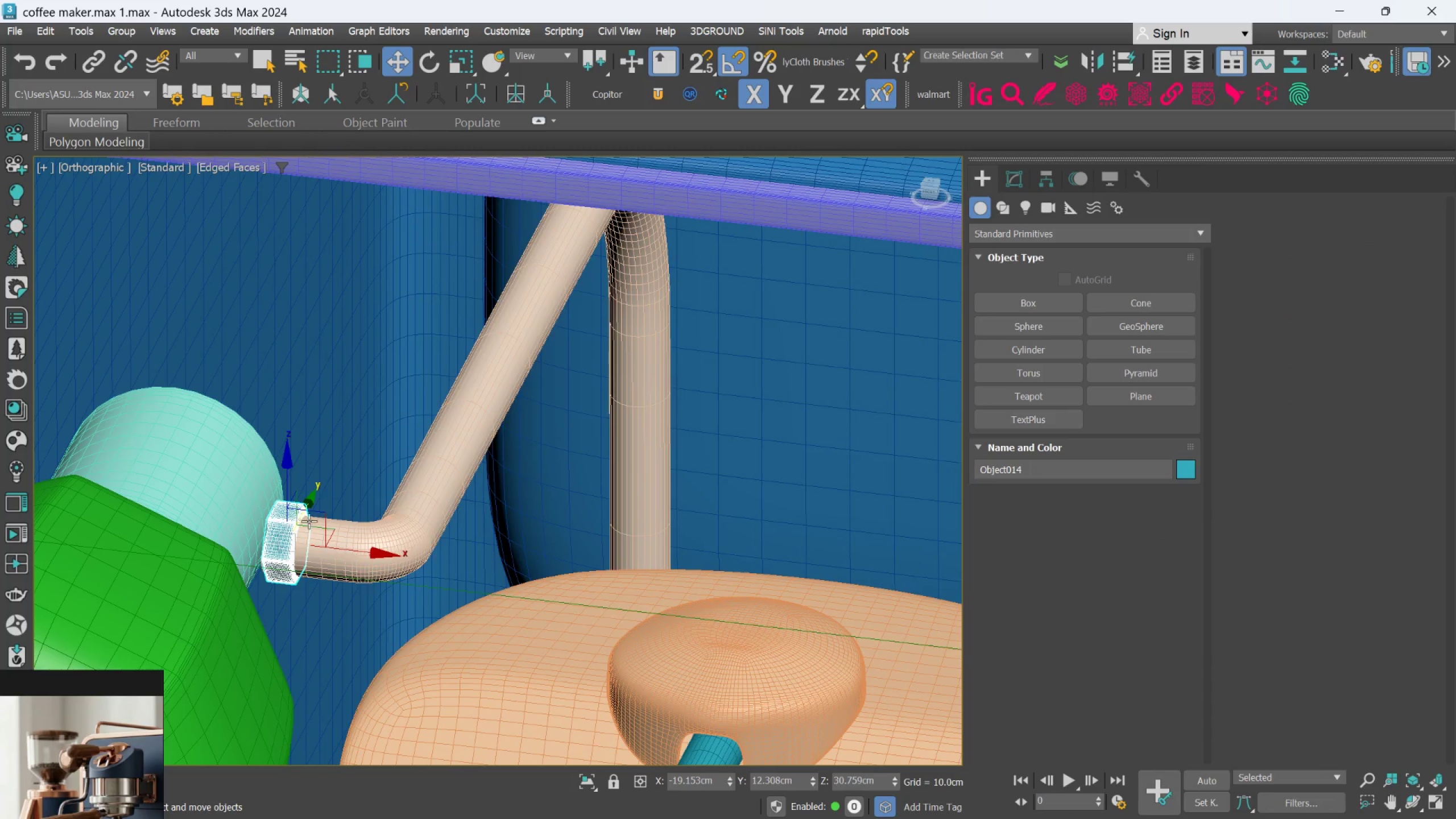 
scroll: coordinate [341, 537], scroll_direction: down, amount: 4.0
 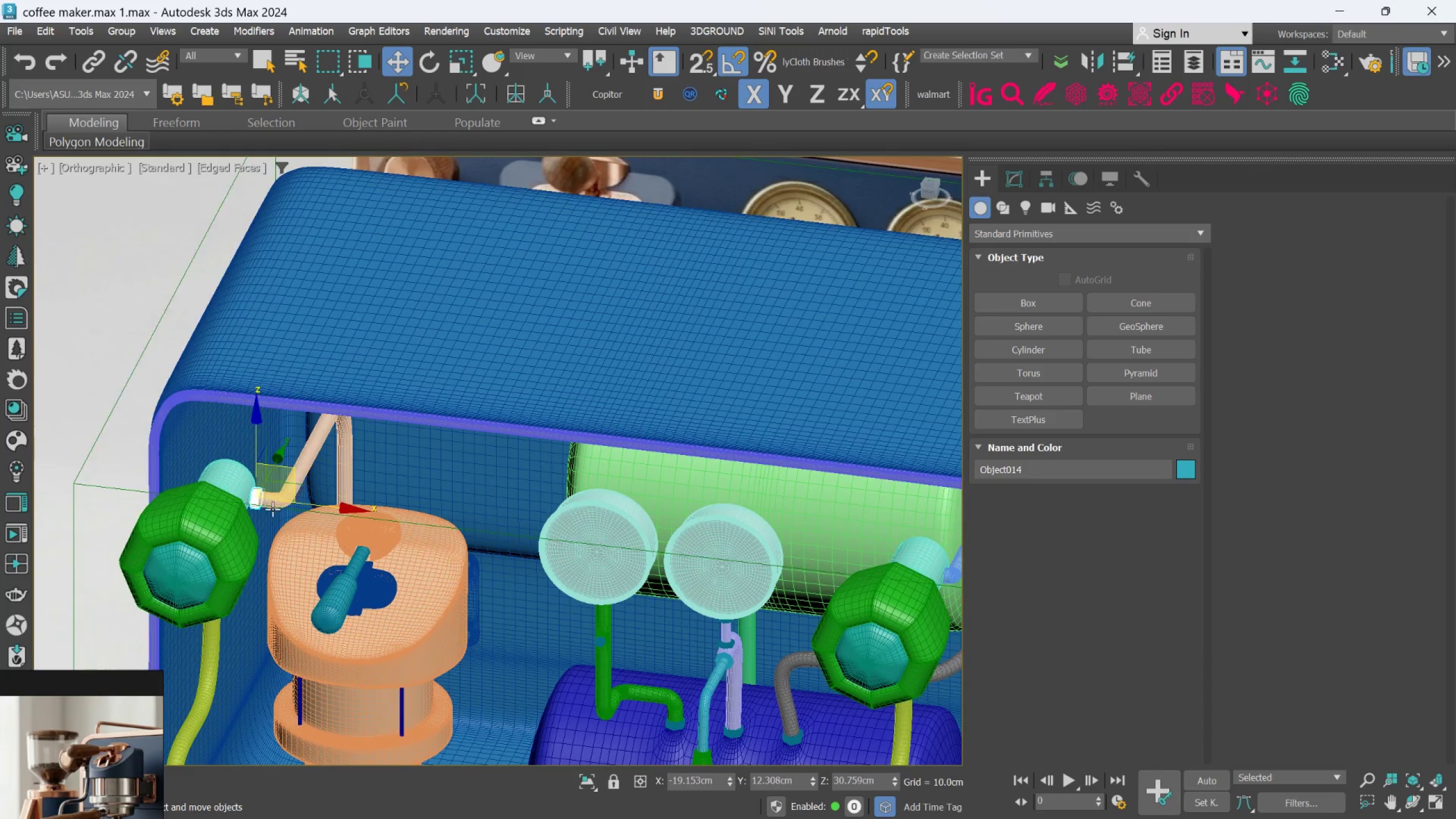 
scroll: coordinate [263, 491], scroll_direction: up, amount: 6.0
 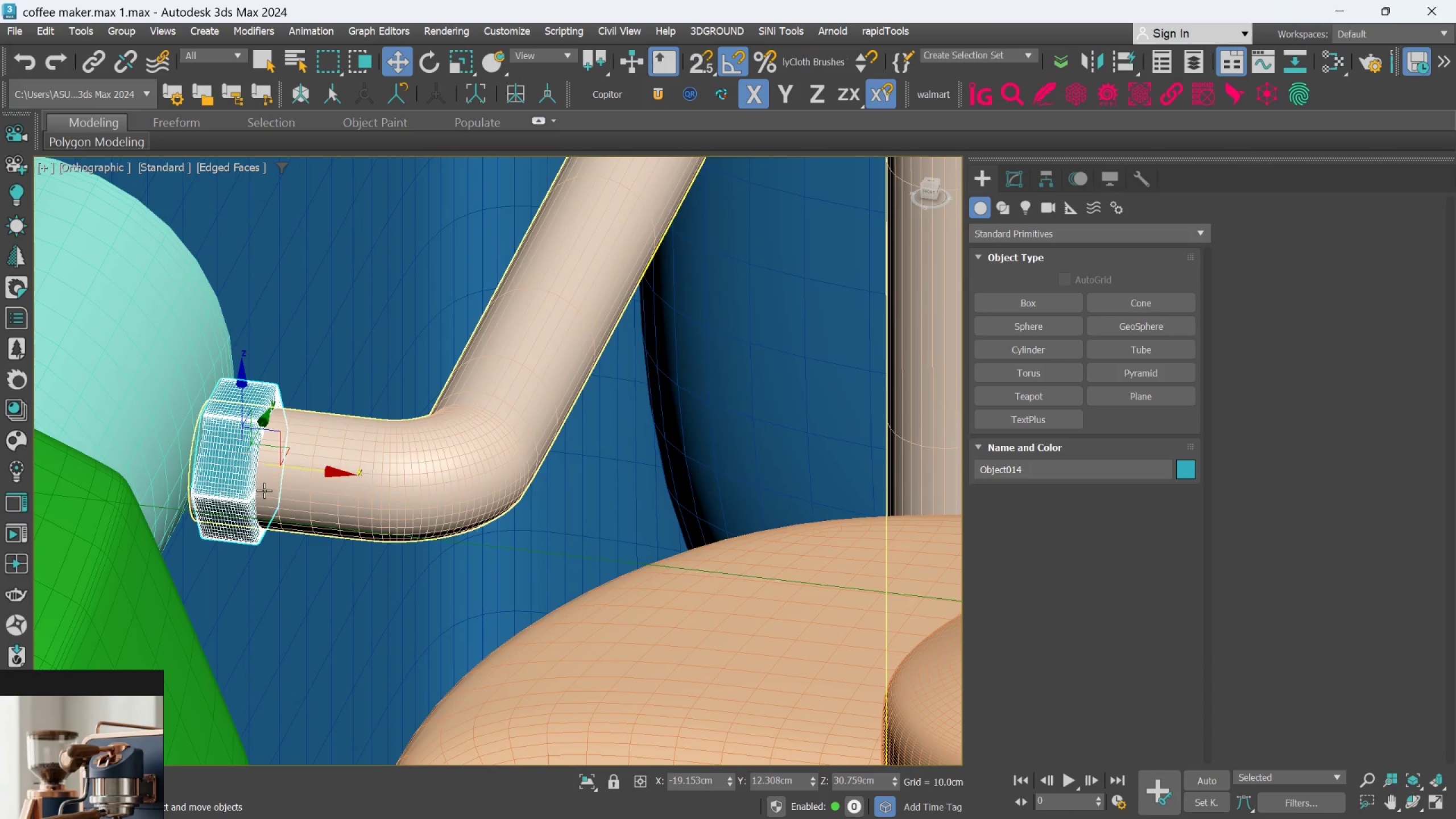 
key(R)
 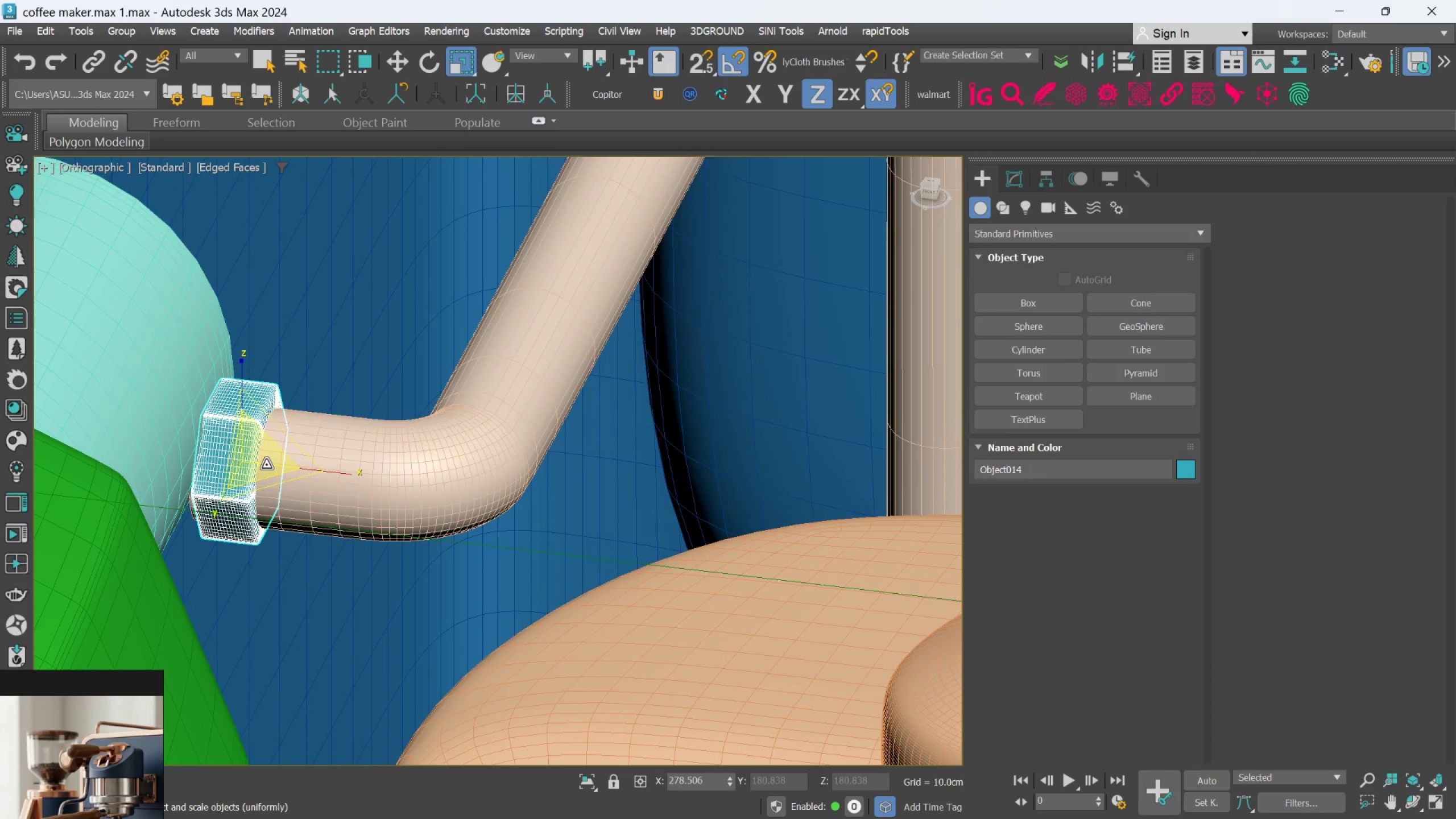 
left_click_drag(start_coordinate=[266, 465], to_coordinate=[263, 462])
 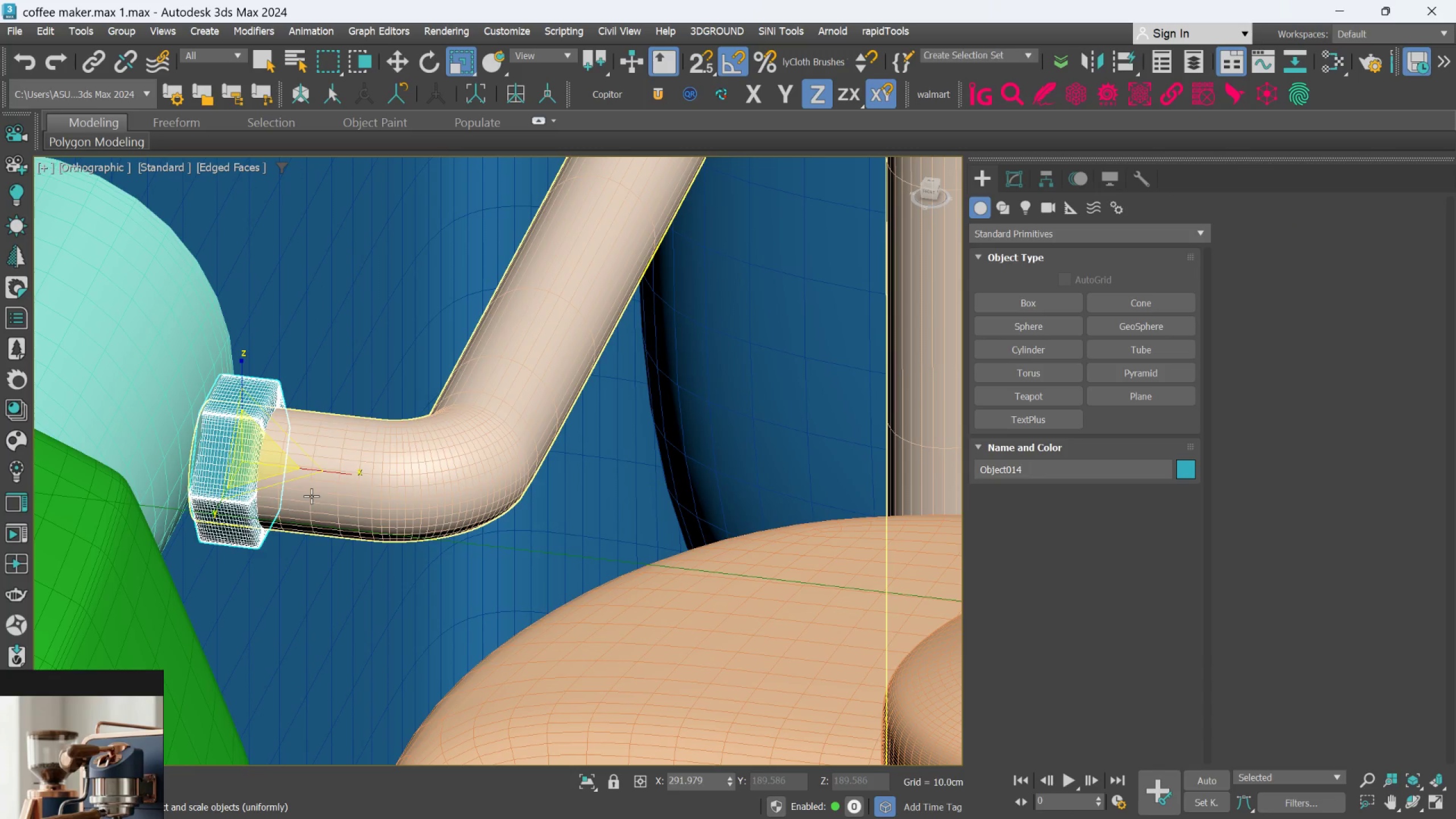 
key(W)
 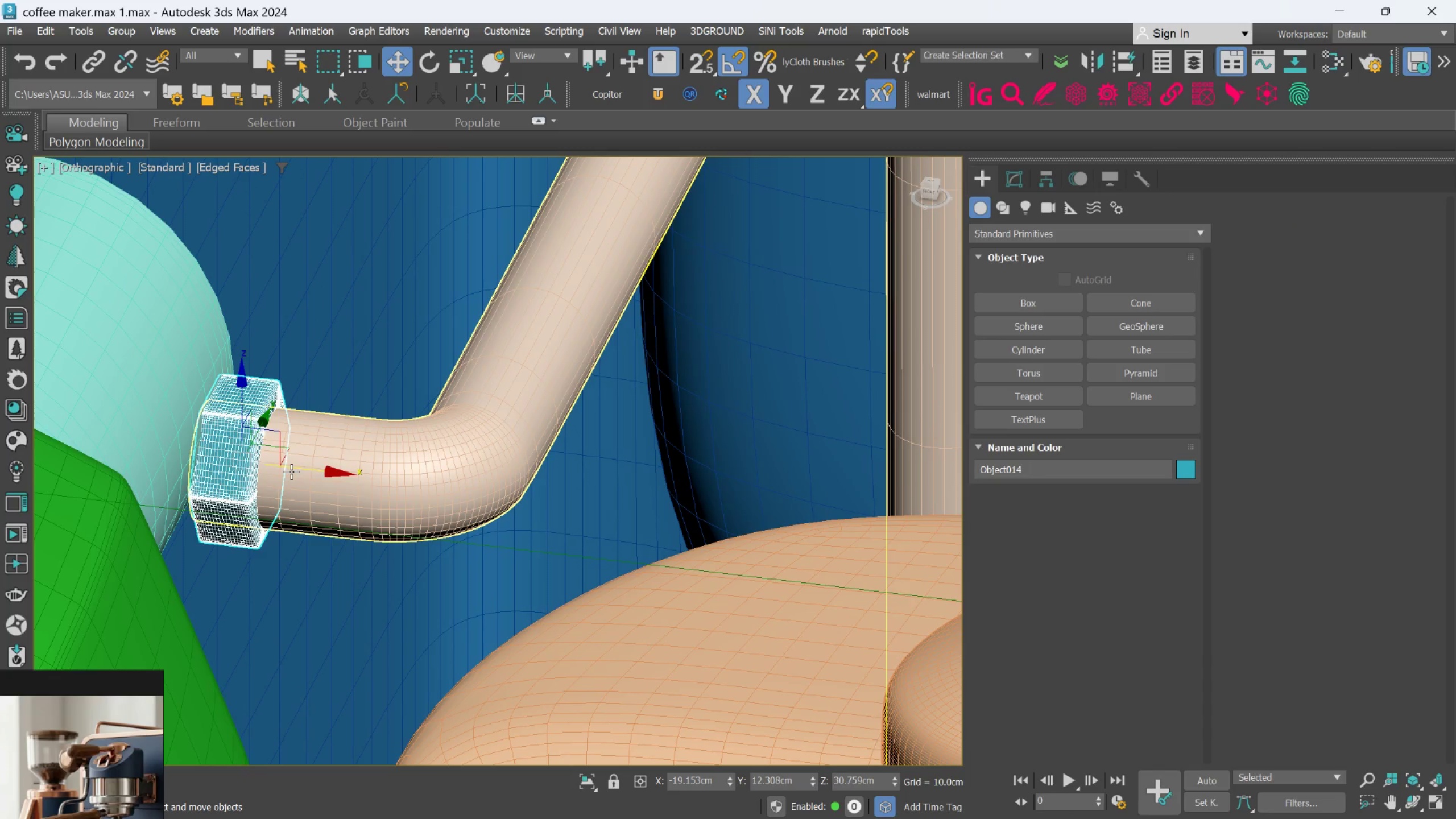 
scroll: coordinate [337, 479], scroll_direction: down, amount: 3.0
 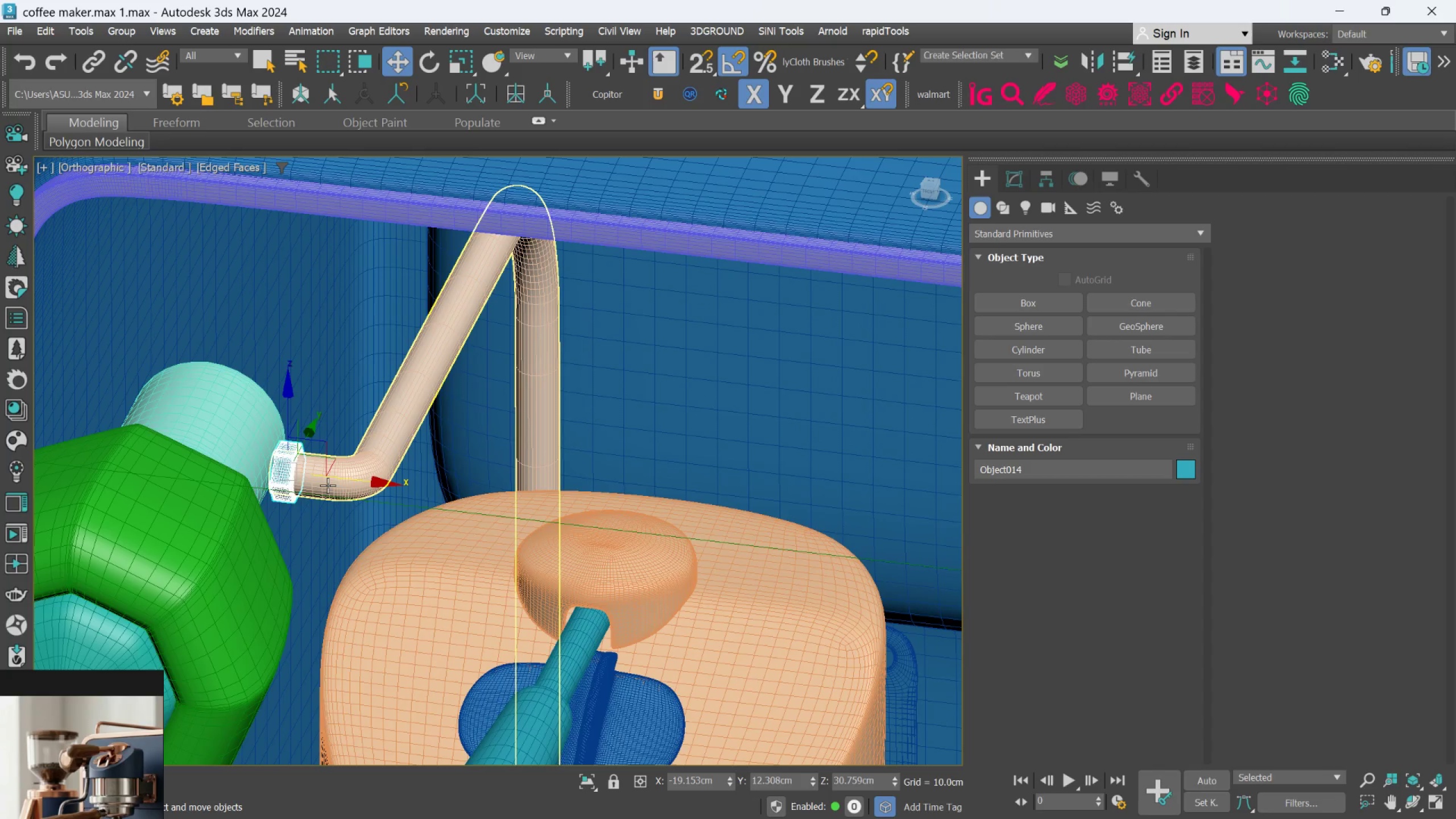 
scroll: coordinate [283, 468], scroll_direction: up, amount: 5.0
 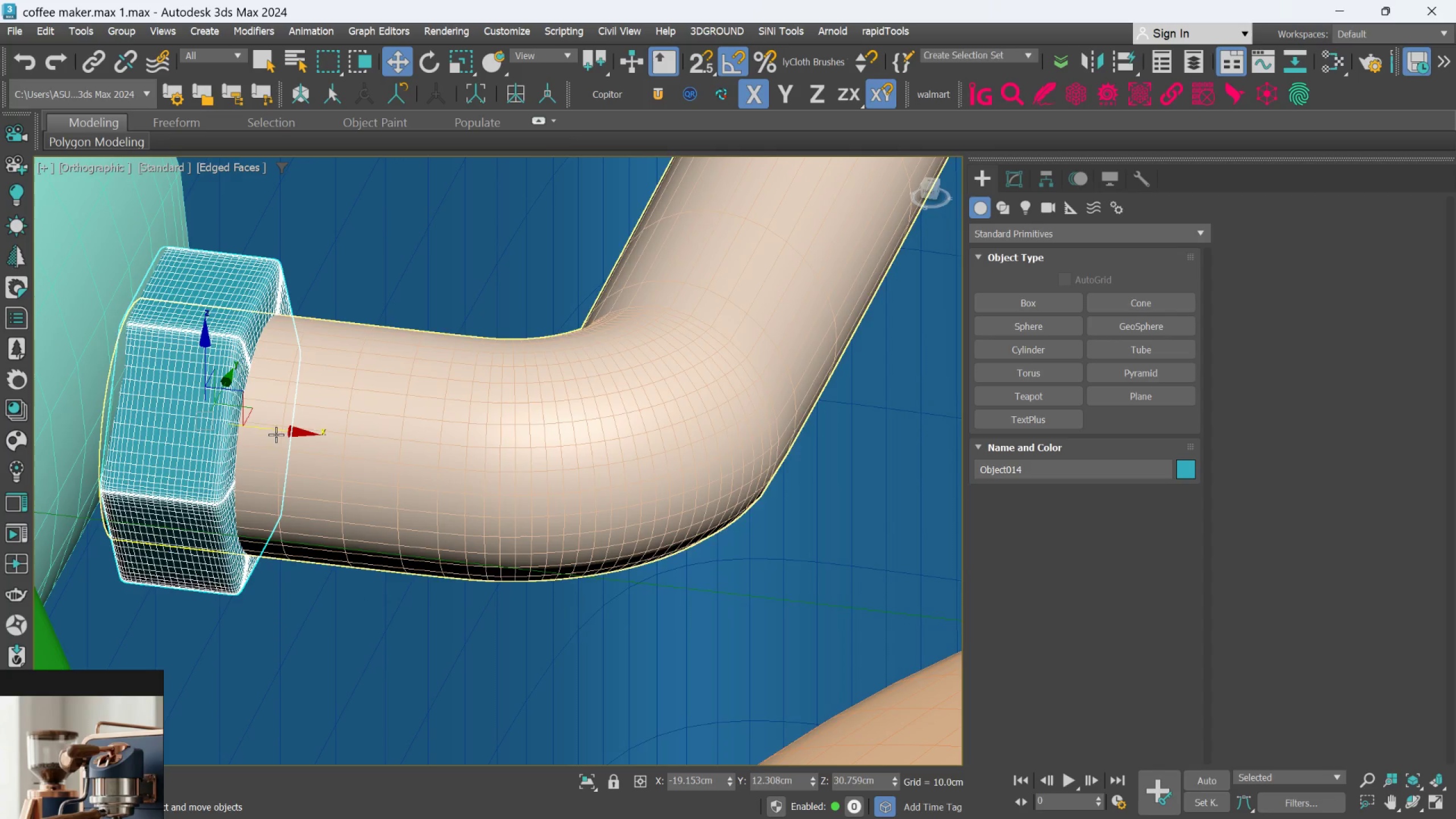 
left_click_drag(start_coordinate=[276, 433], to_coordinate=[288, 437])
 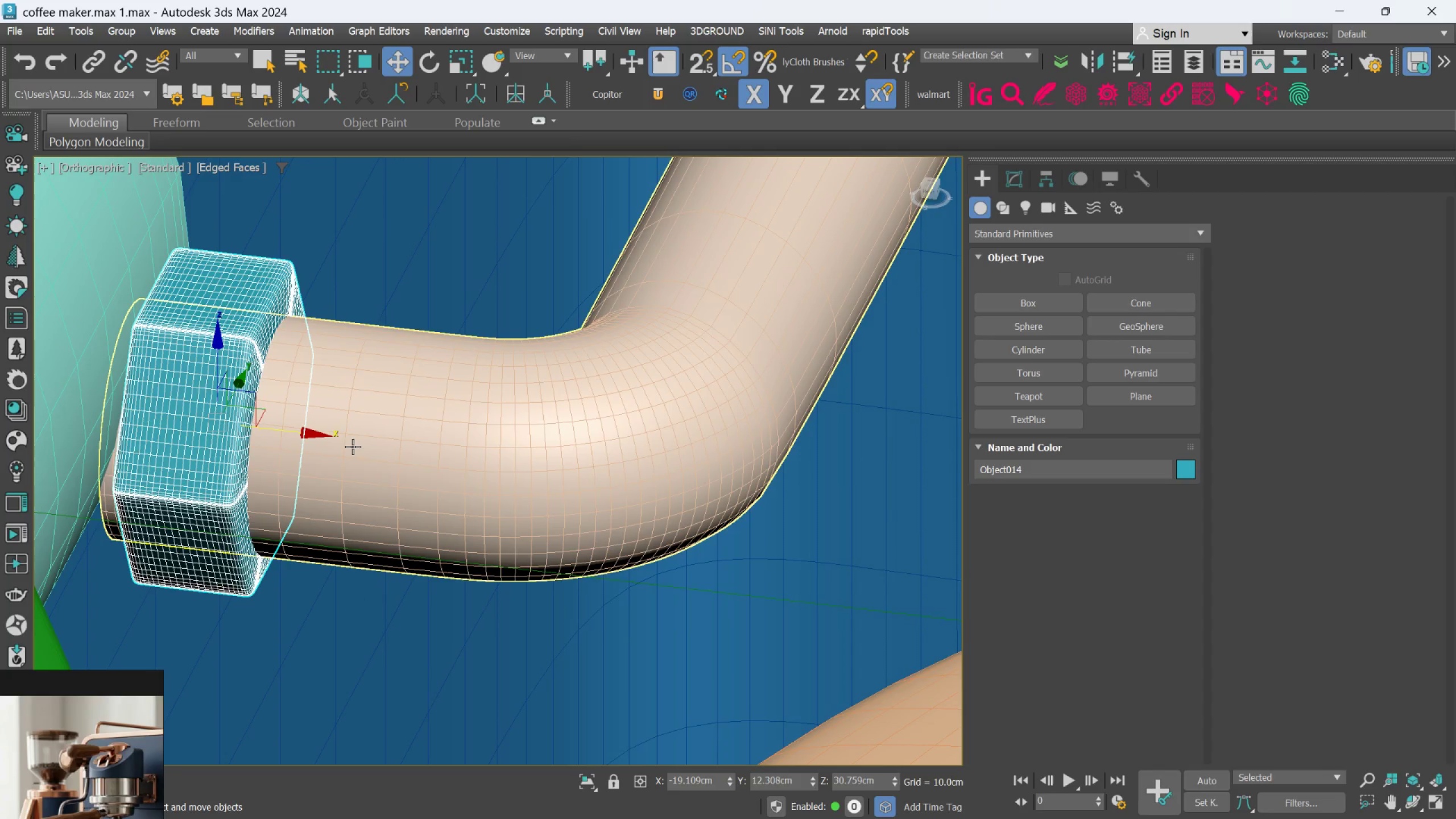 
left_click([353, 446])
 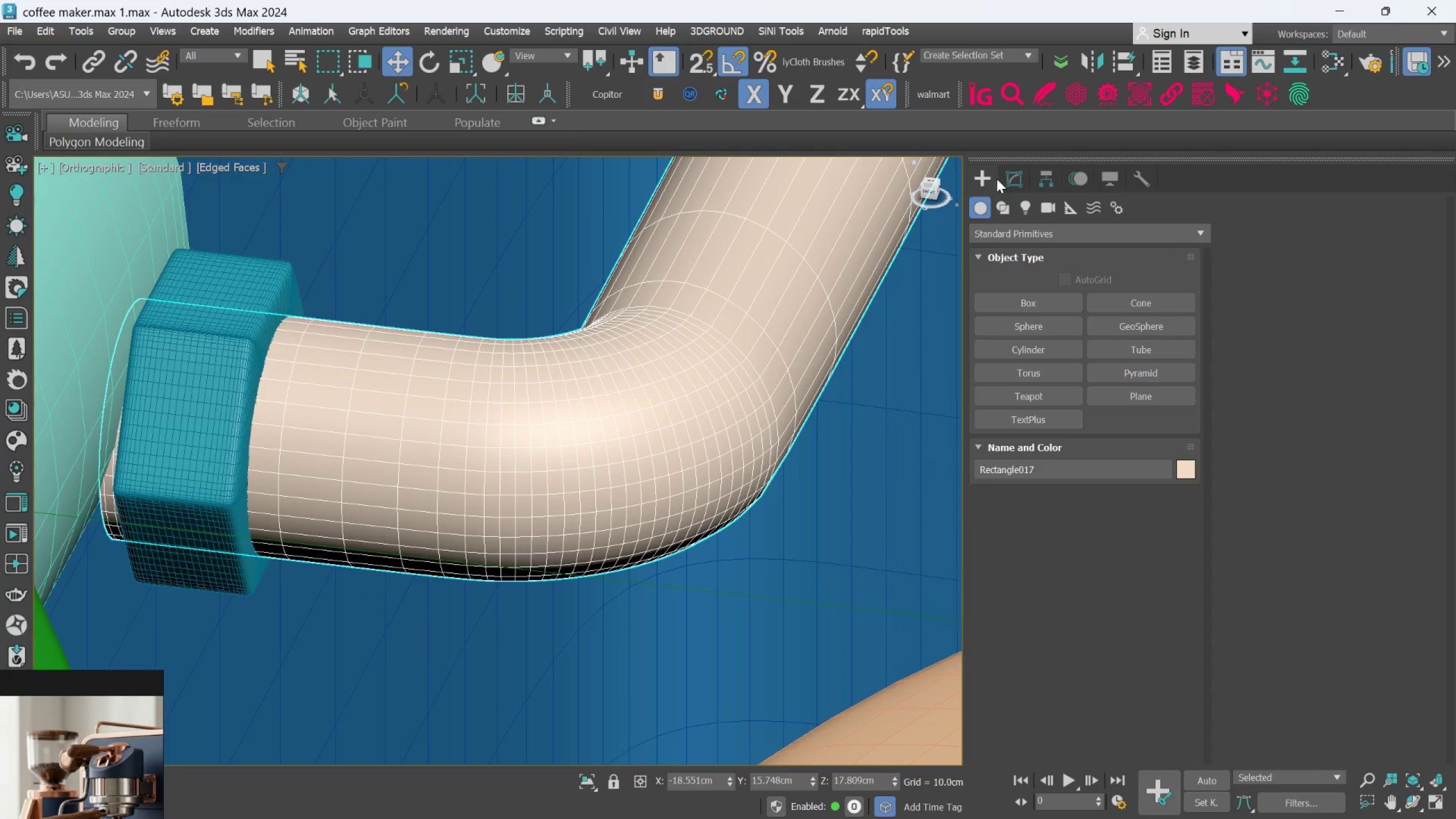 
left_click([1012, 177])
 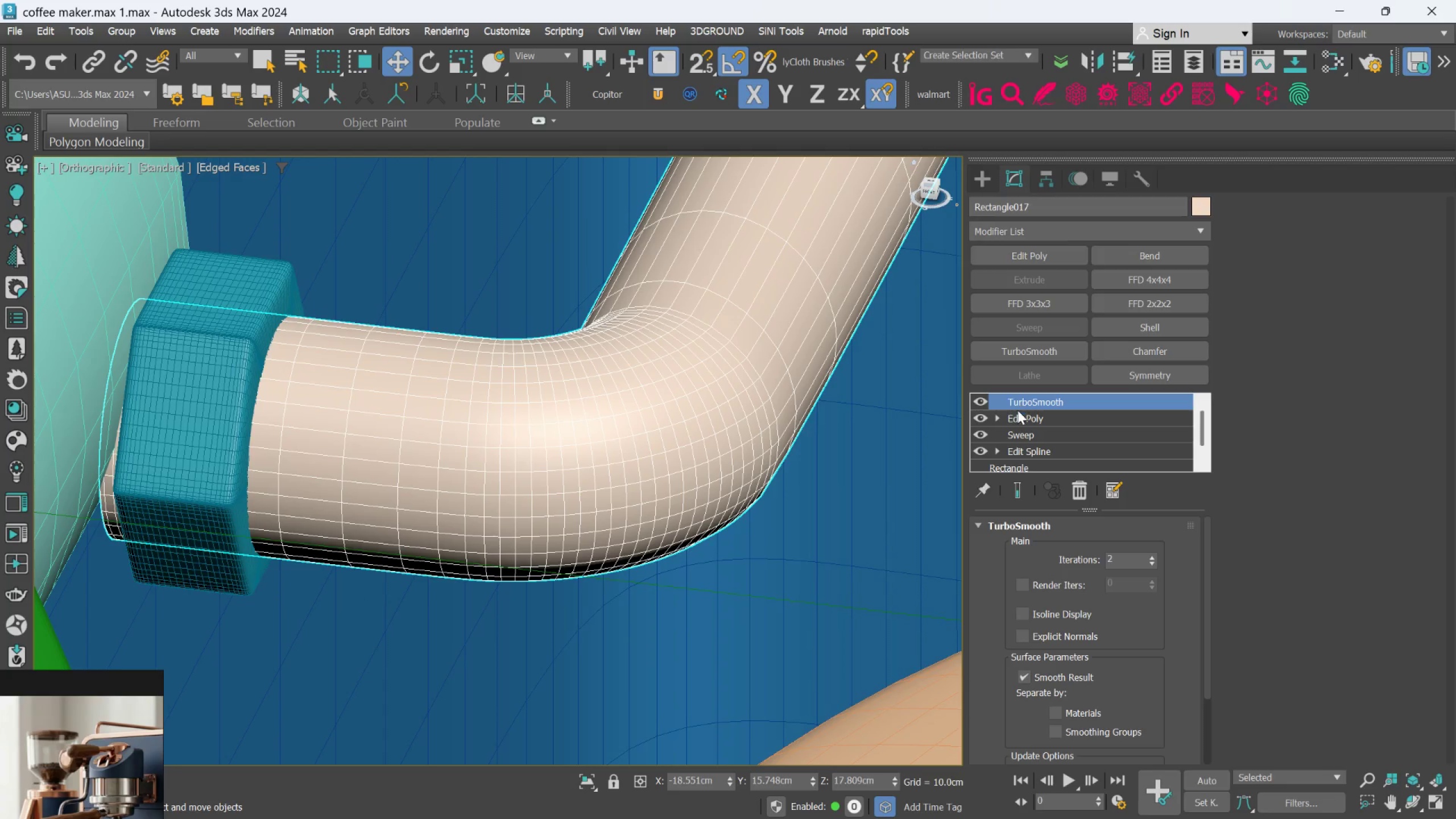 
left_click([1016, 413])
 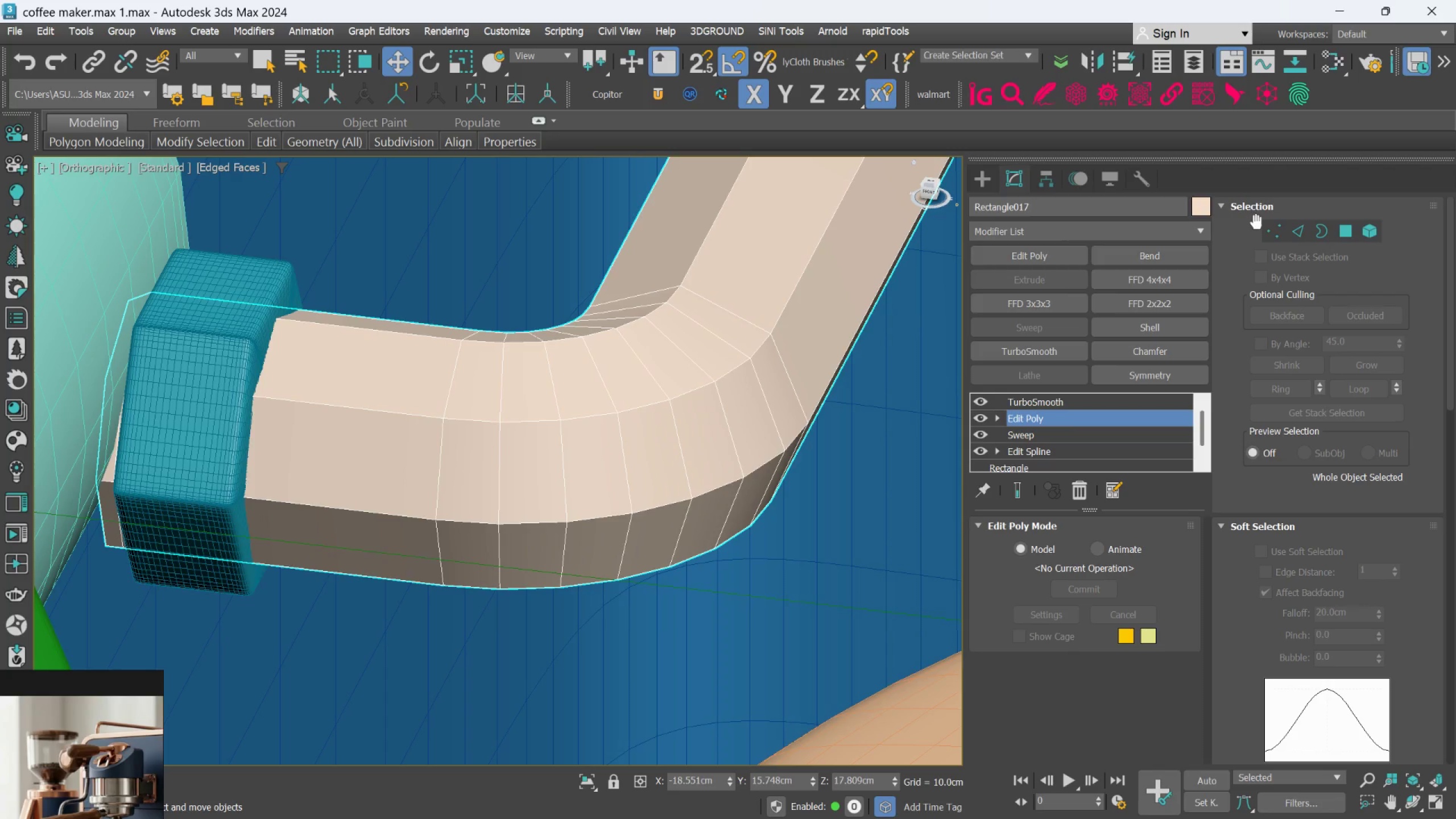 
left_click([1269, 227])
 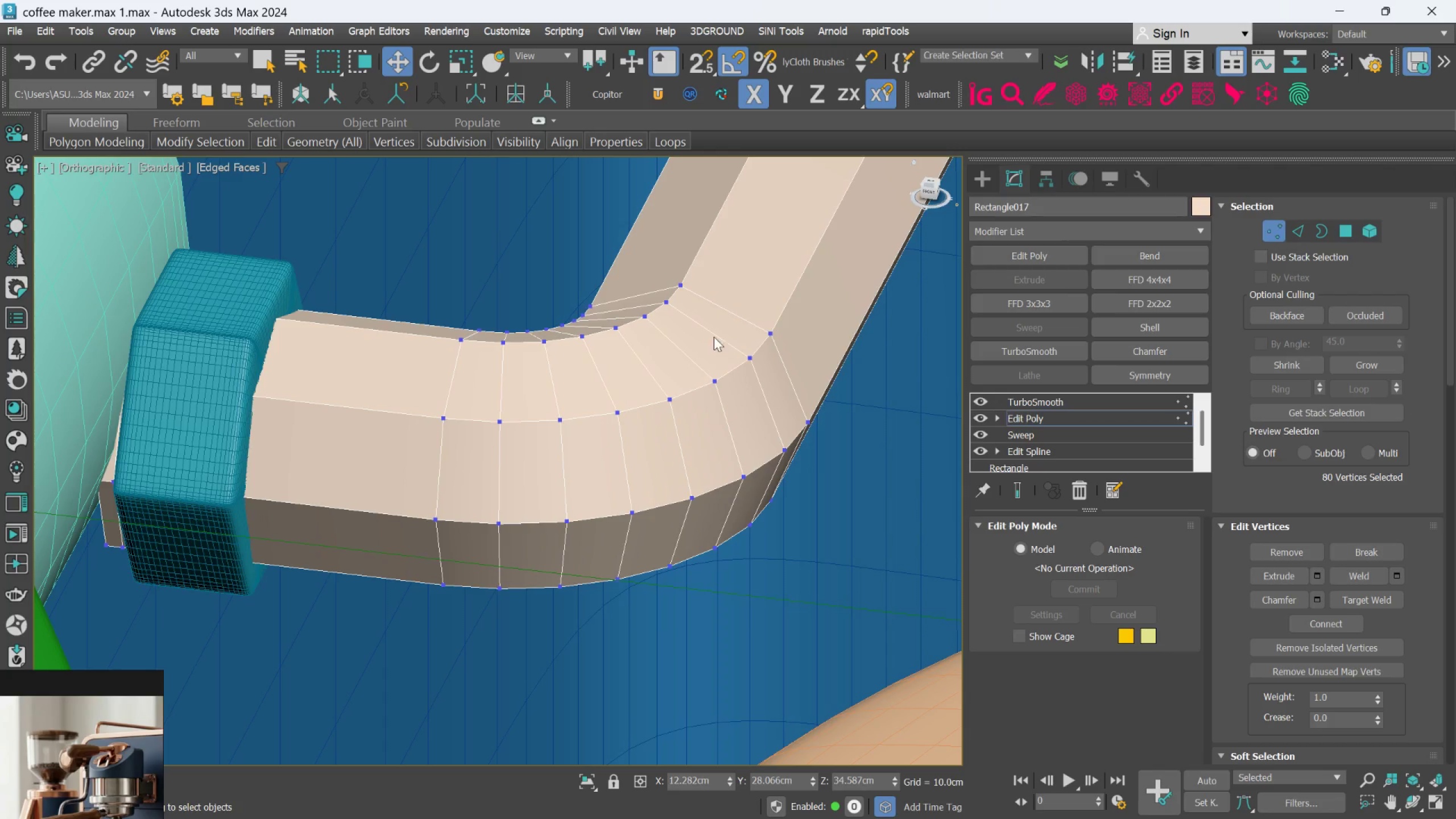 
scroll: coordinate [489, 390], scroll_direction: down, amount: 1.0
 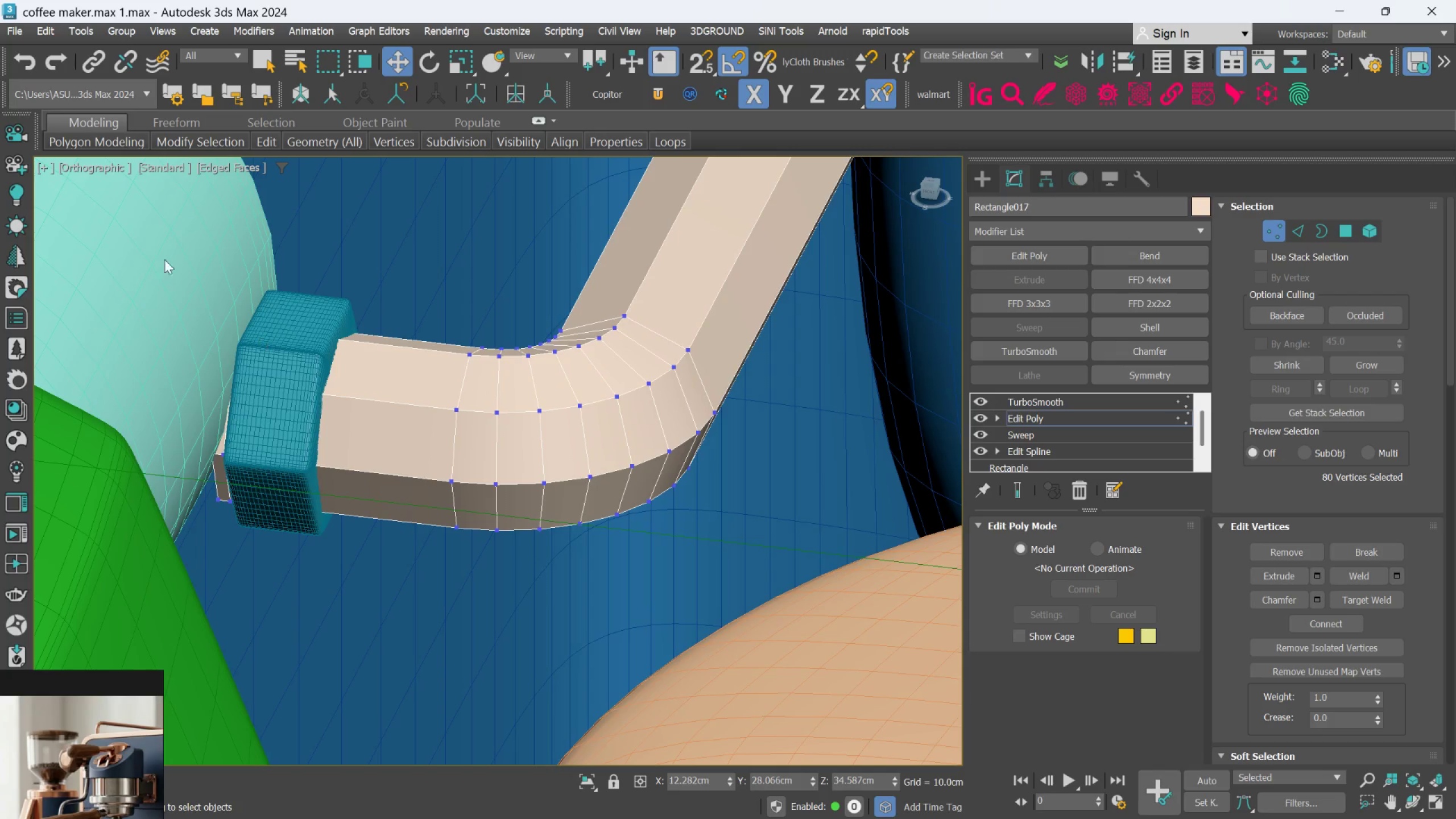 
left_click_drag(start_coordinate=[159, 259], to_coordinate=[351, 622])
 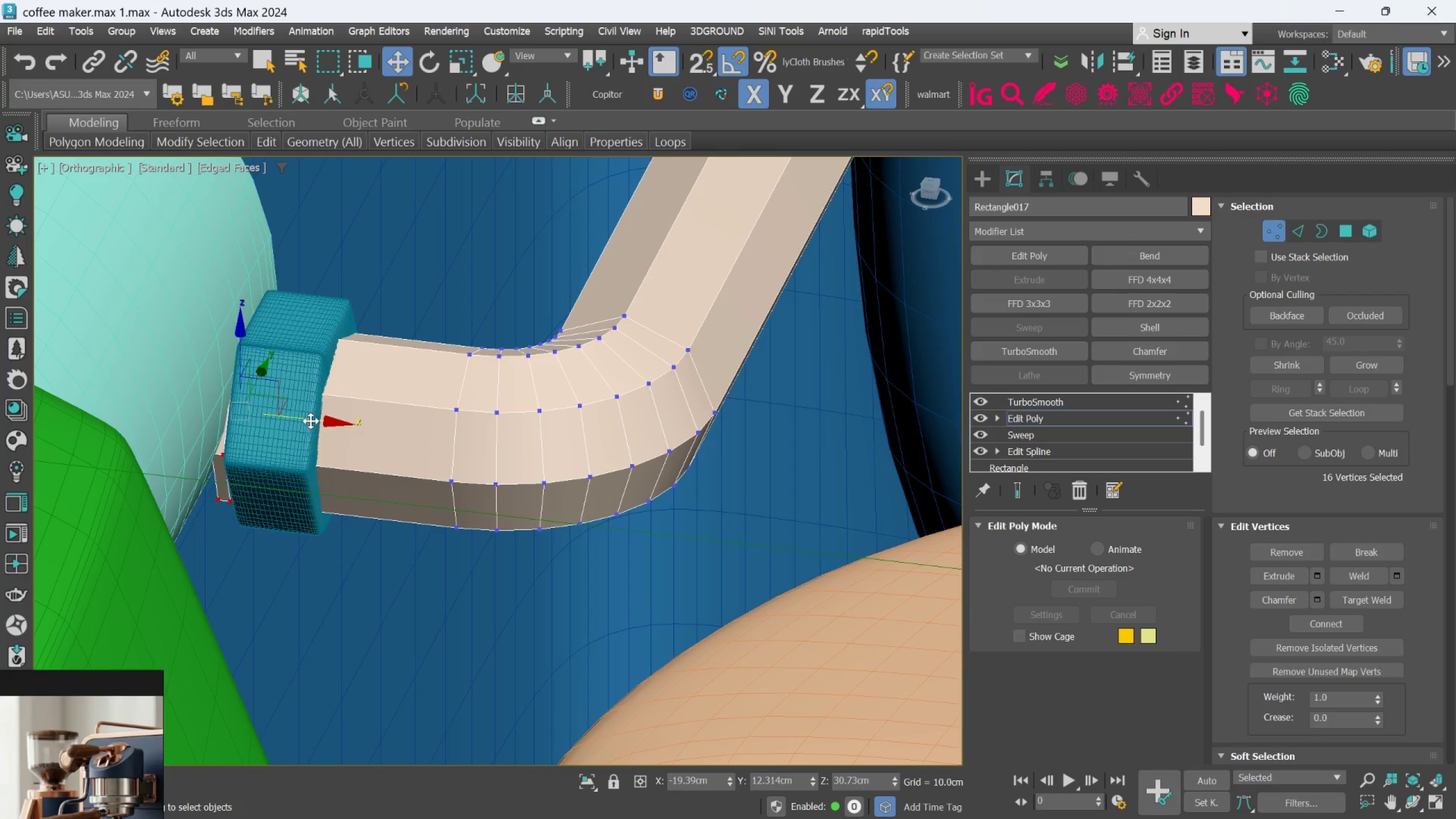 
left_click_drag(start_coordinate=[311, 420], to_coordinate=[275, 406])
 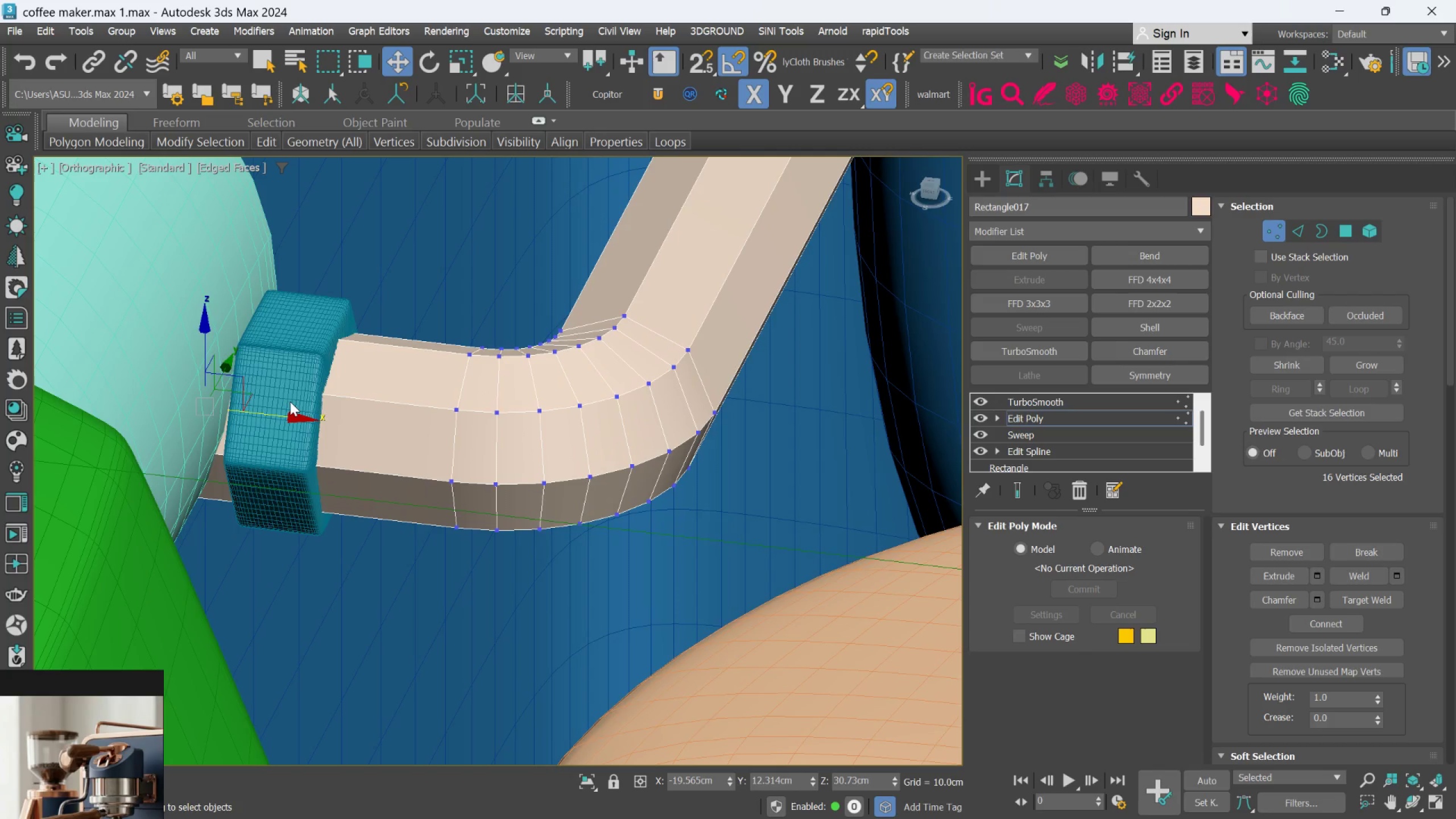 
scroll: coordinate [291, 402], scroll_direction: down, amount: 1.0
 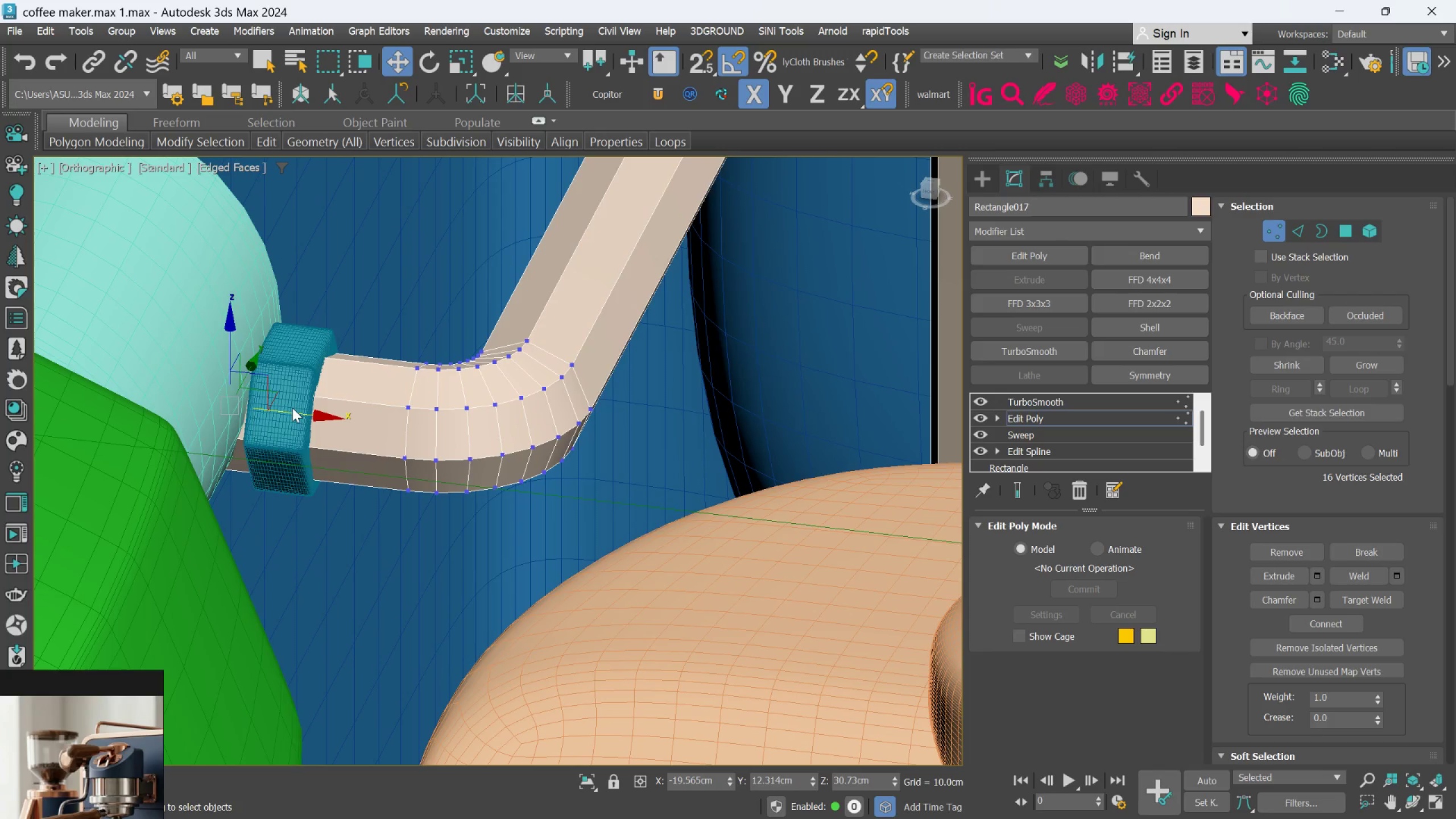 
hold_key(key=AltLeft, duration=1.56)
 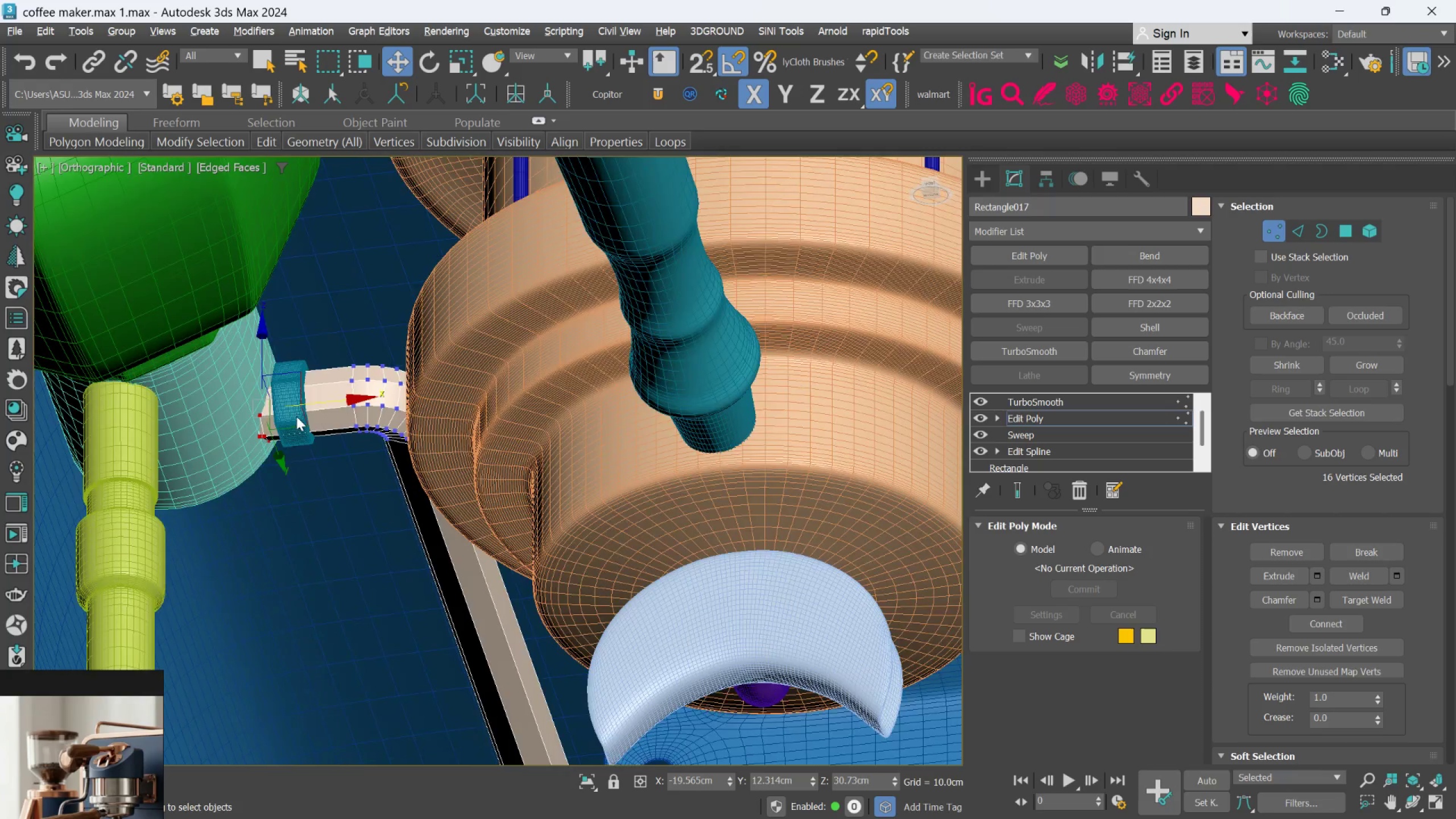 
scroll: coordinate [294, 413], scroll_direction: down, amount: 2.0
 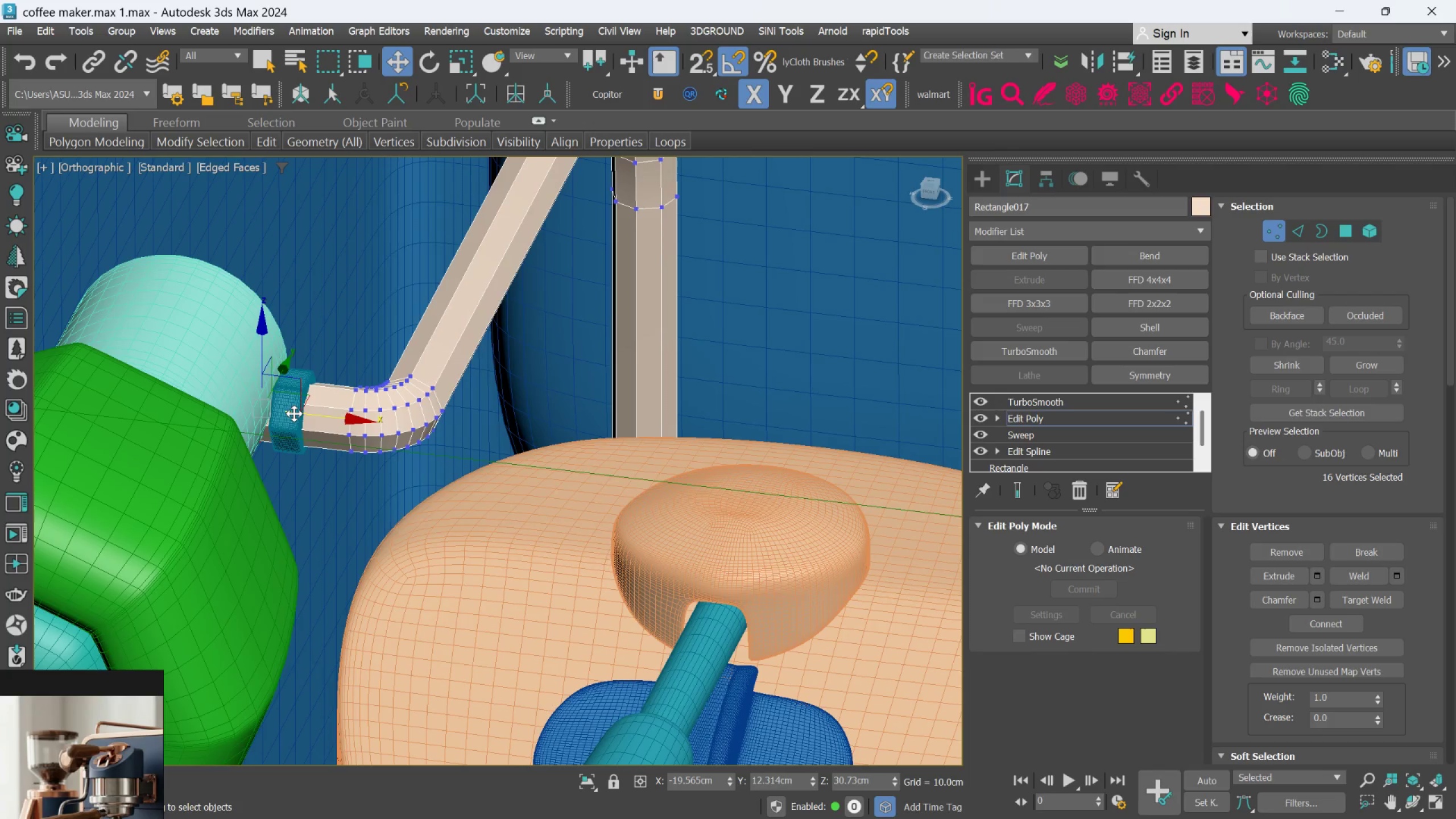 
scroll: coordinate [296, 412], scroll_direction: up, amount: 3.0
 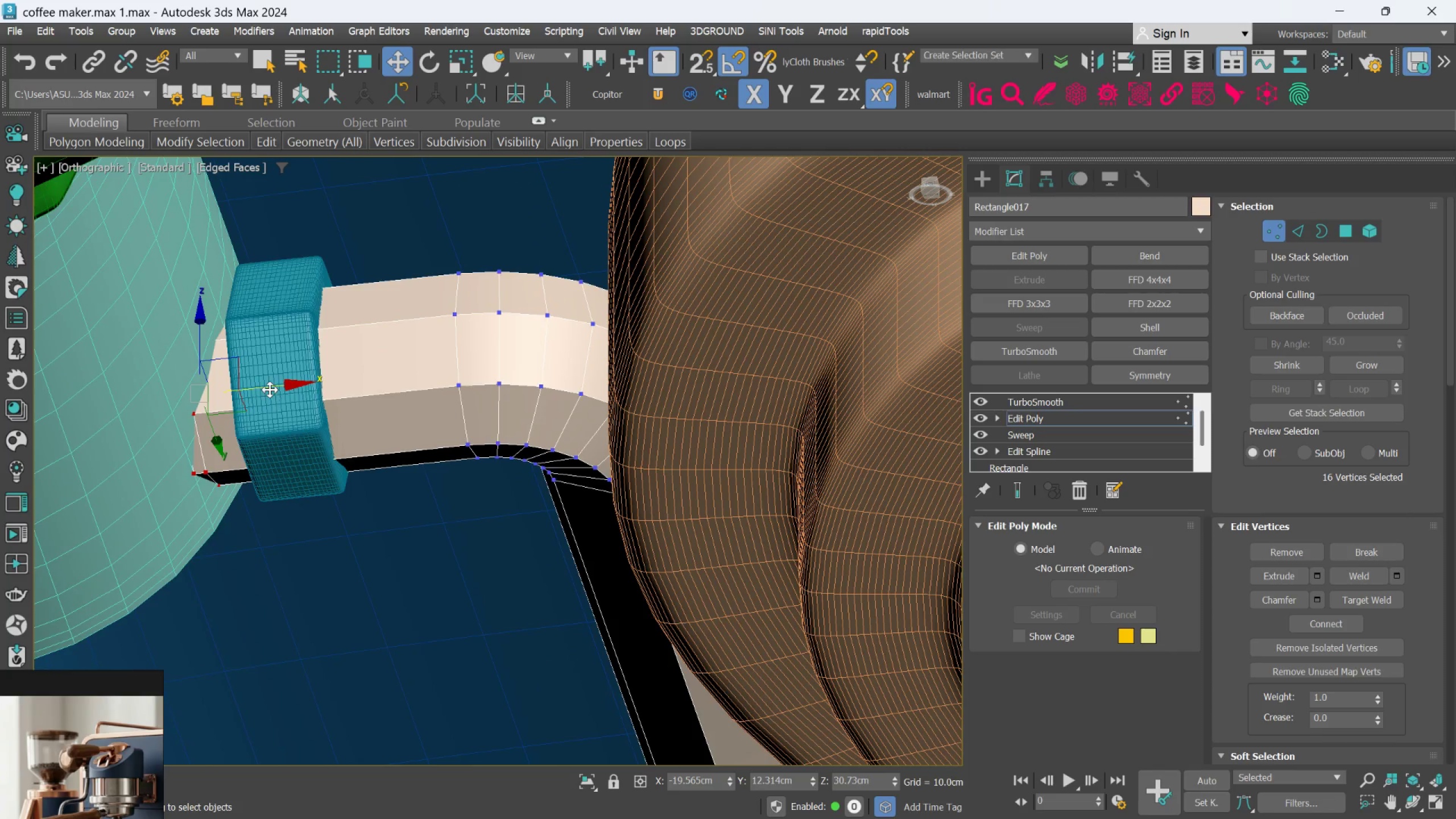 
left_click_drag(start_coordinate=[270, 387], to_coordinate=[249, 404])
 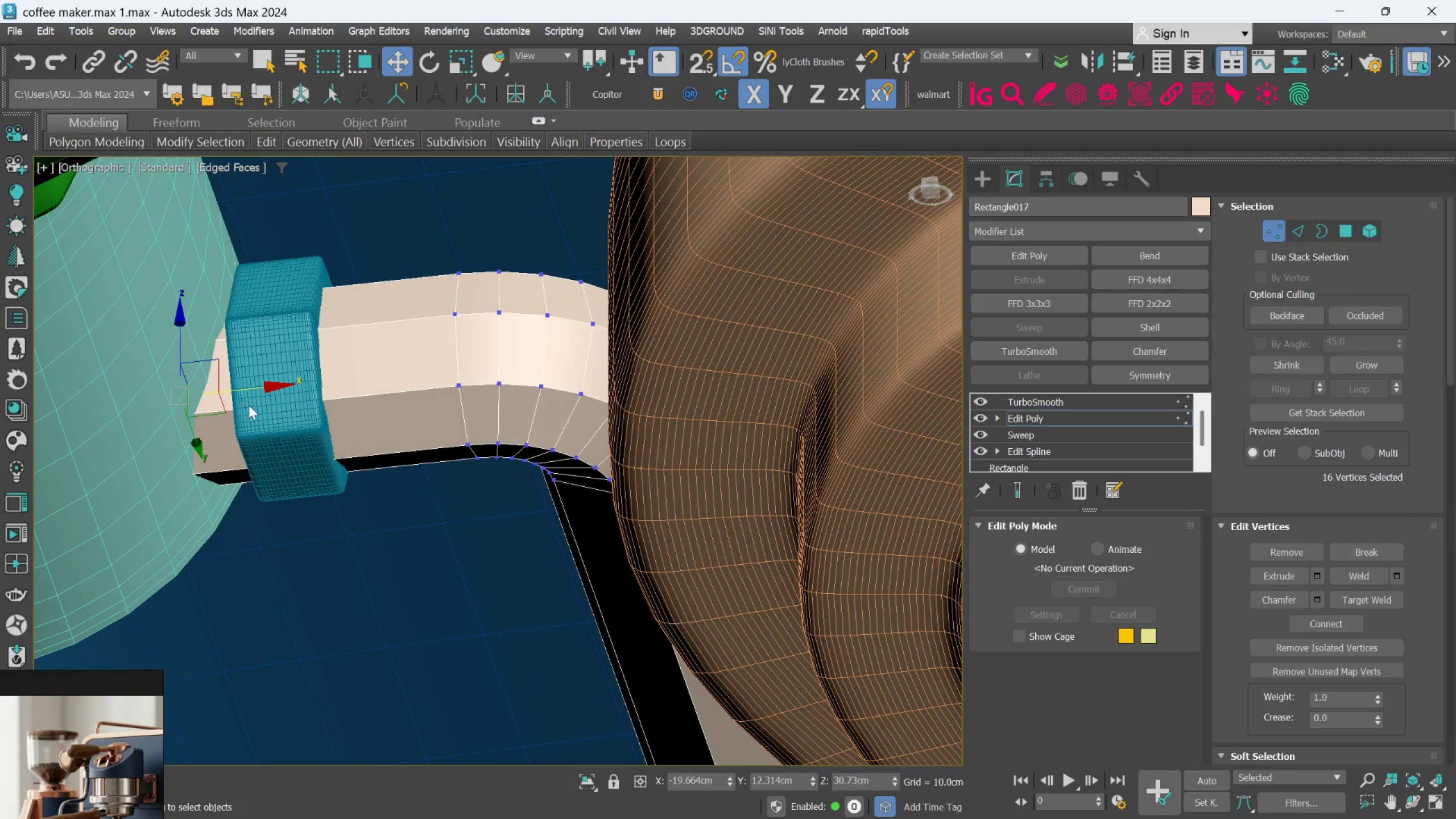 
hold_key(key=AltLeft, duration=1.73)
 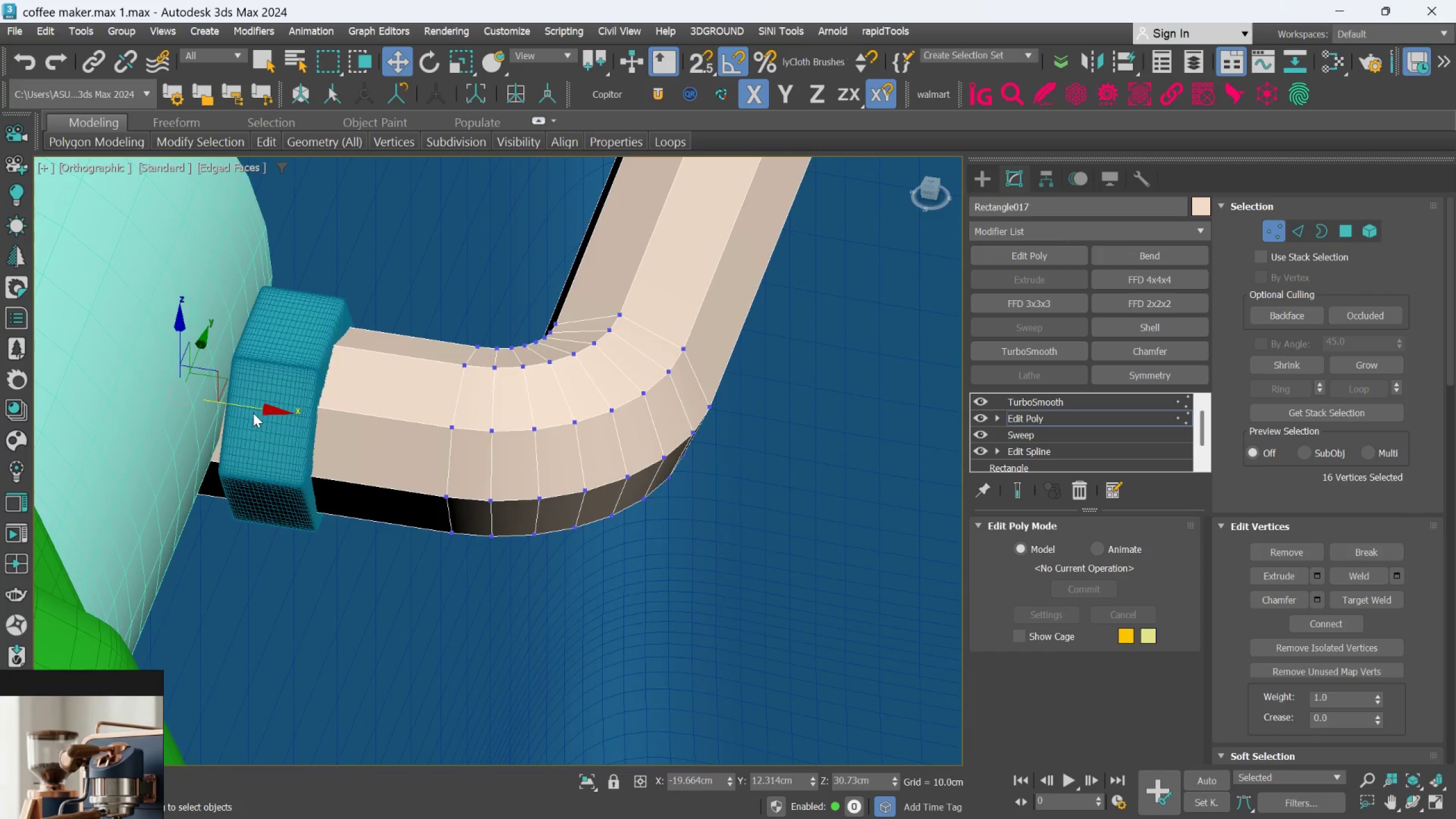 
hold_key(key=AltLeft, duration=1.95)
 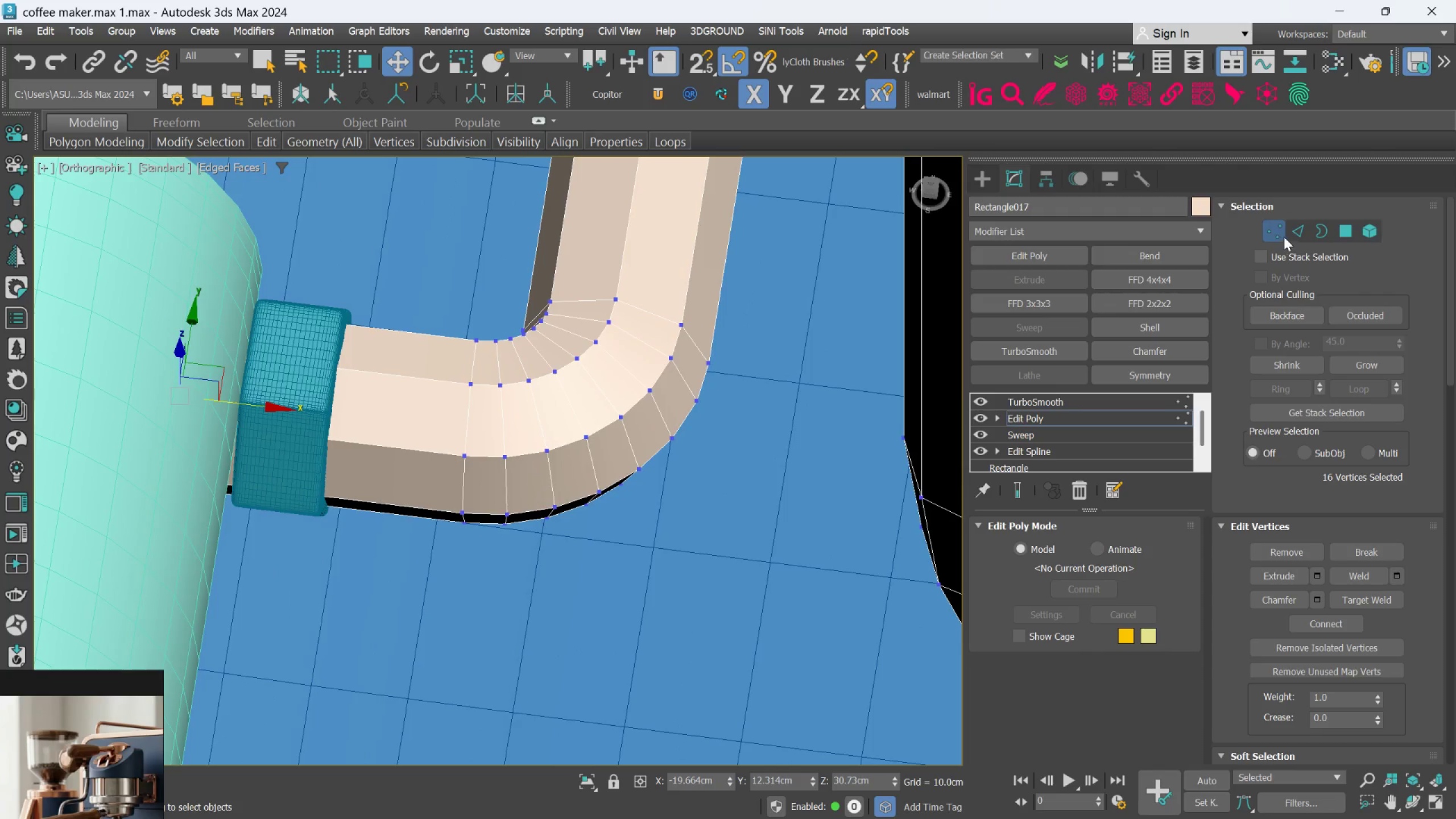 
left_click([1284, 237])
 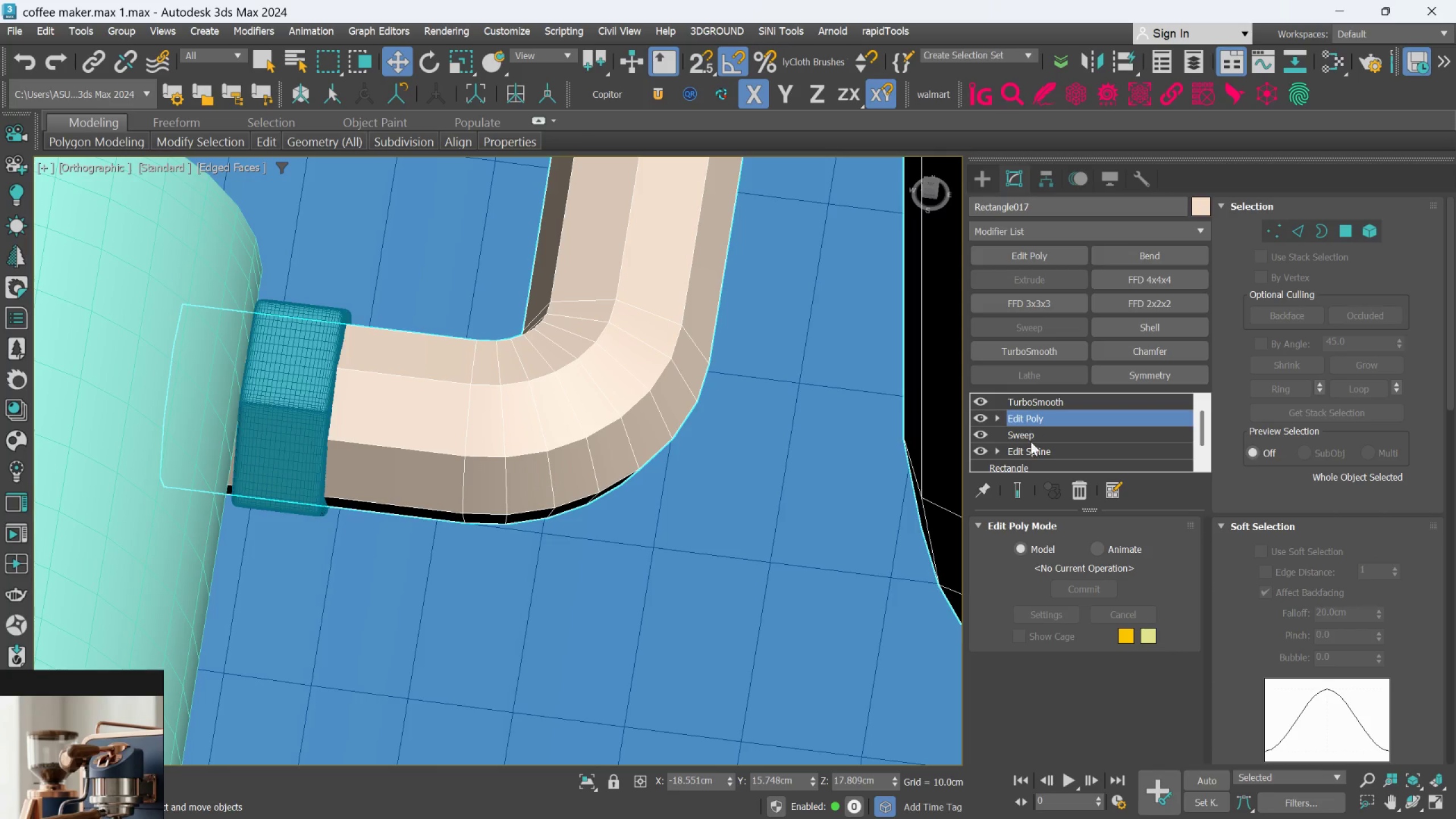 
left_click([1020, 491])
 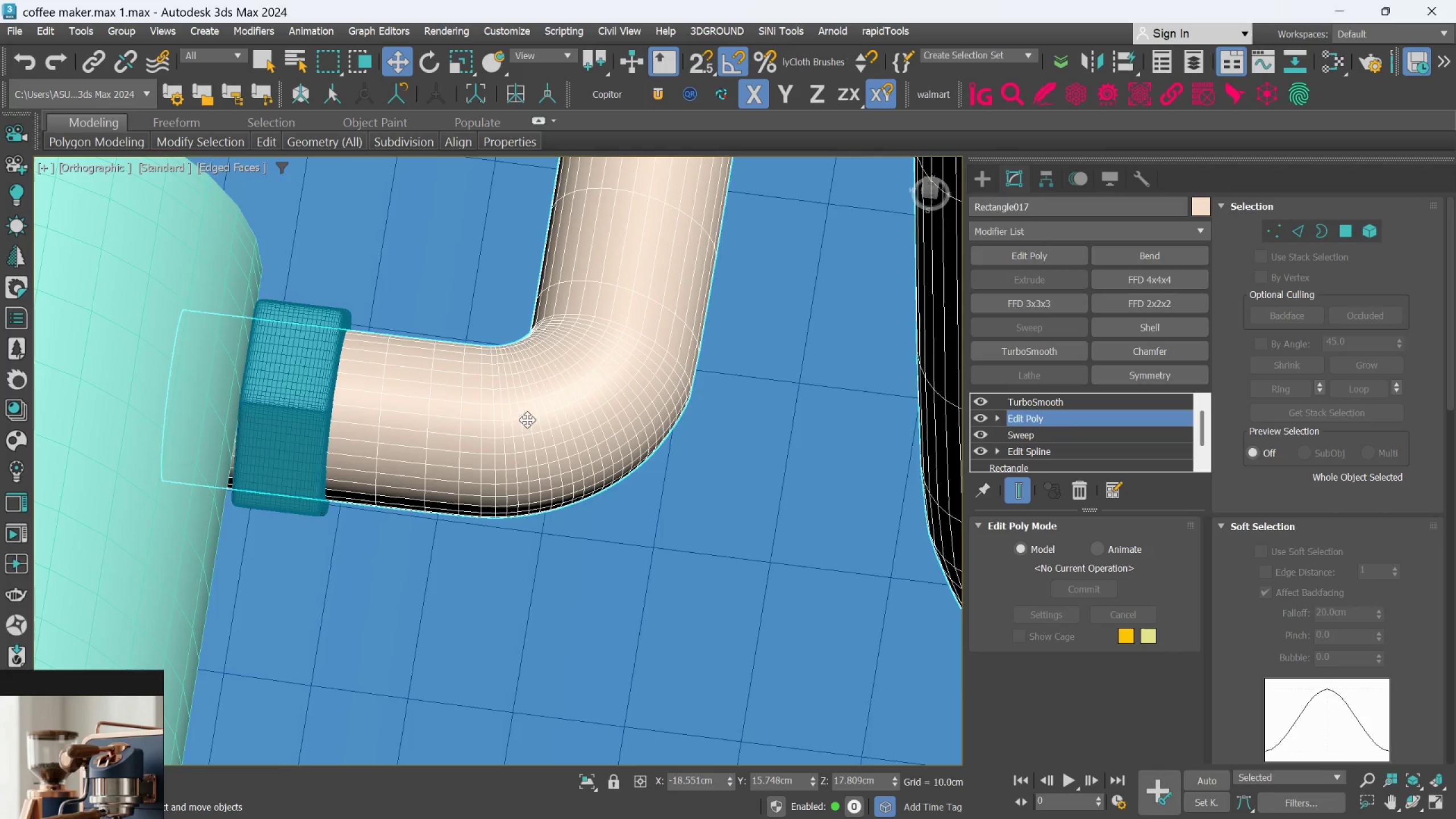 
scroll: coordinate [503, 419], scroll_direction: down, amount: 2.0
 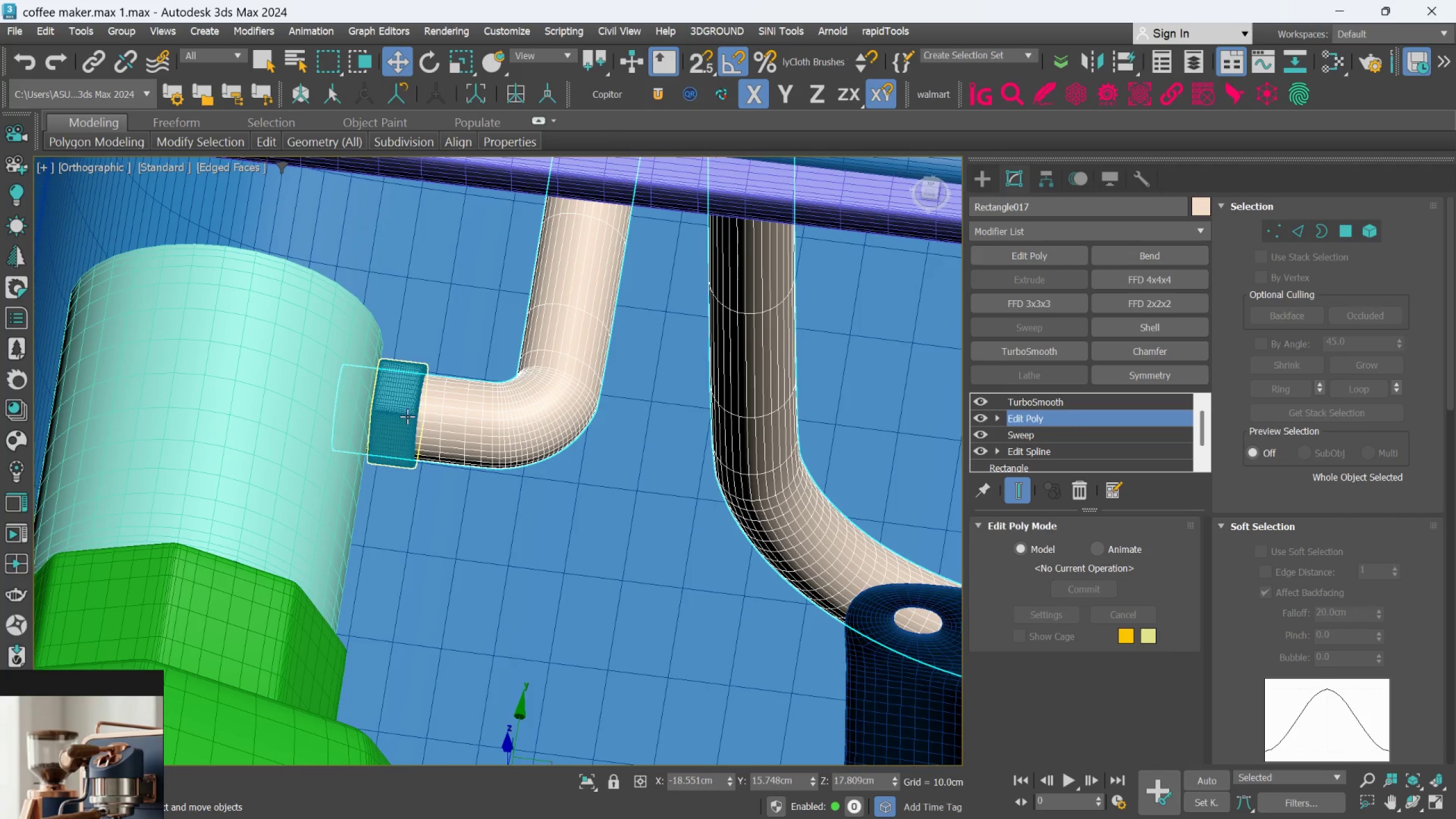 
left_click([406, 416])
 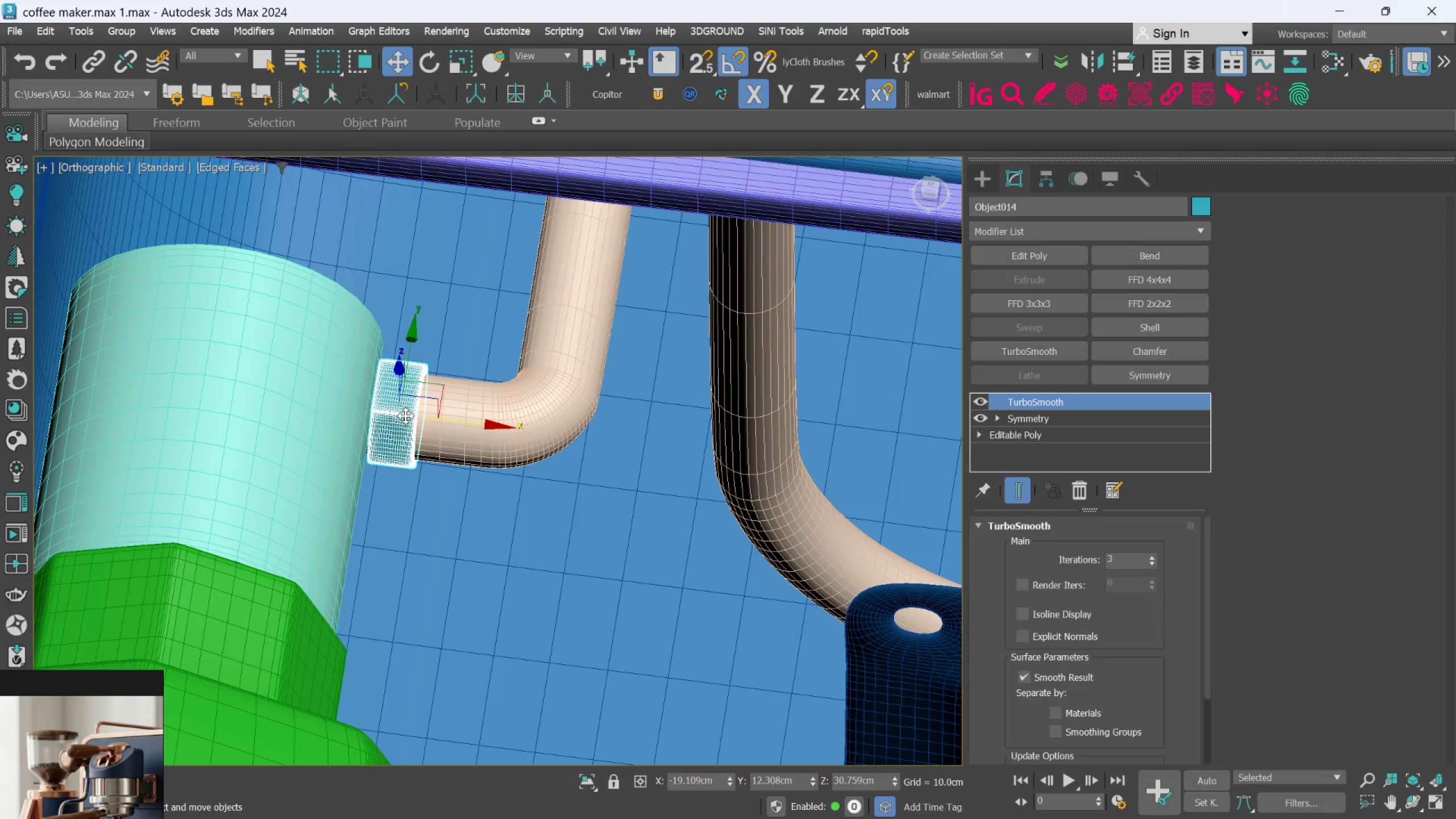 
scroll: coordinate [407, 407], scroll_direction: up, amount: 3.0
 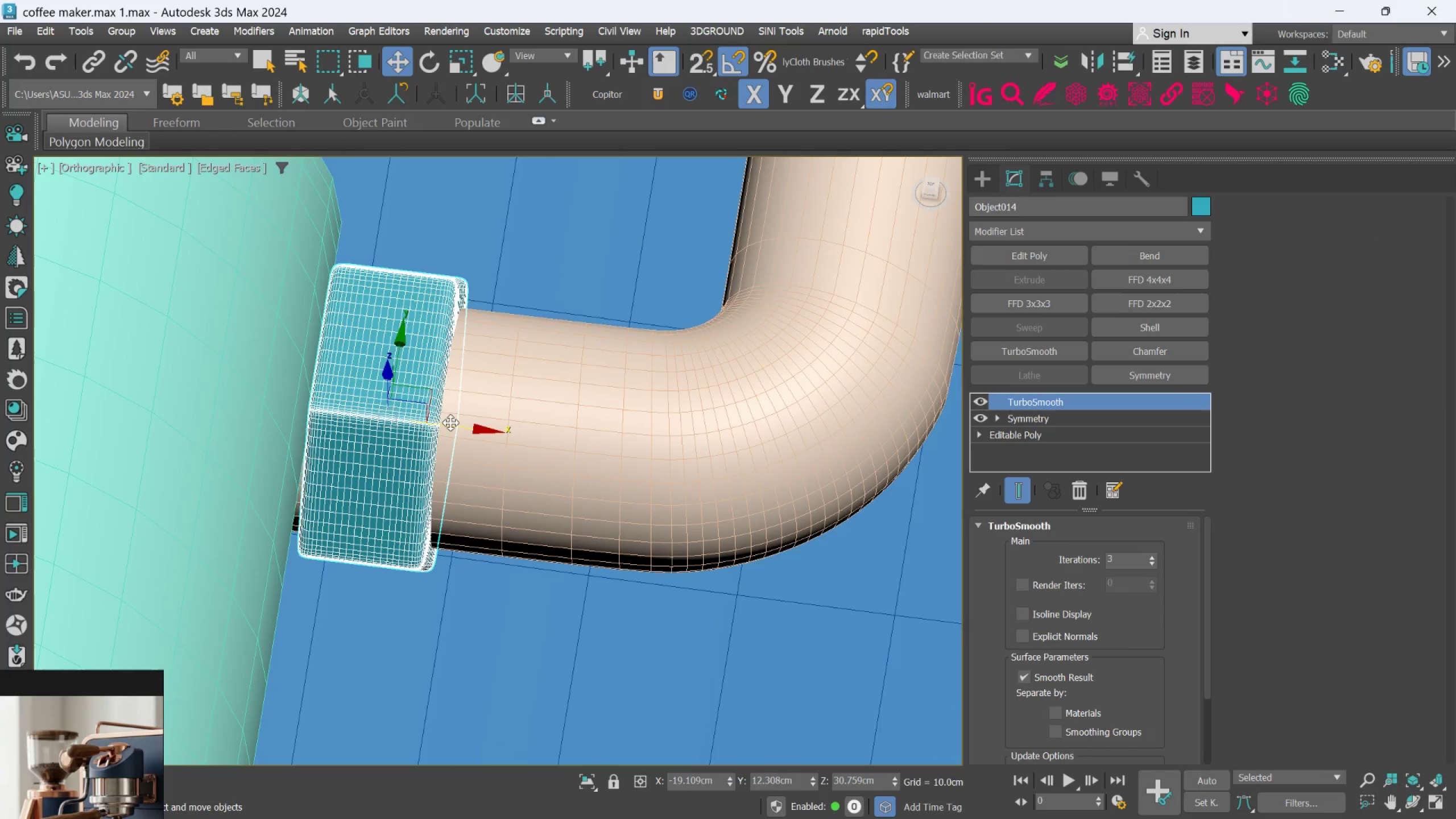 
left_click_drag(start_coordinate=[450, 423], to_coordinate=[446, 424])
 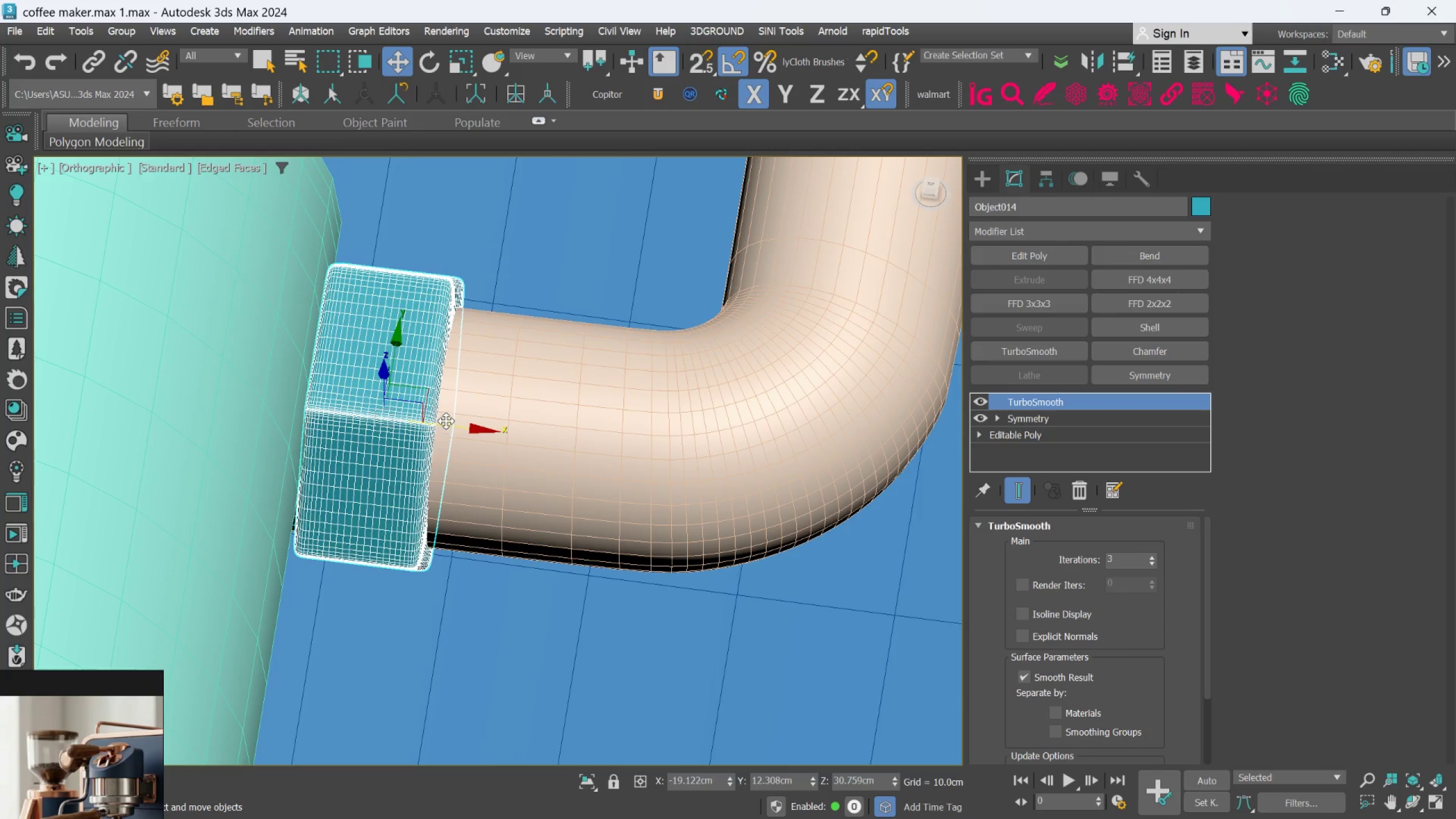 
hold_key(key=AltLeft, duration=1.16)
 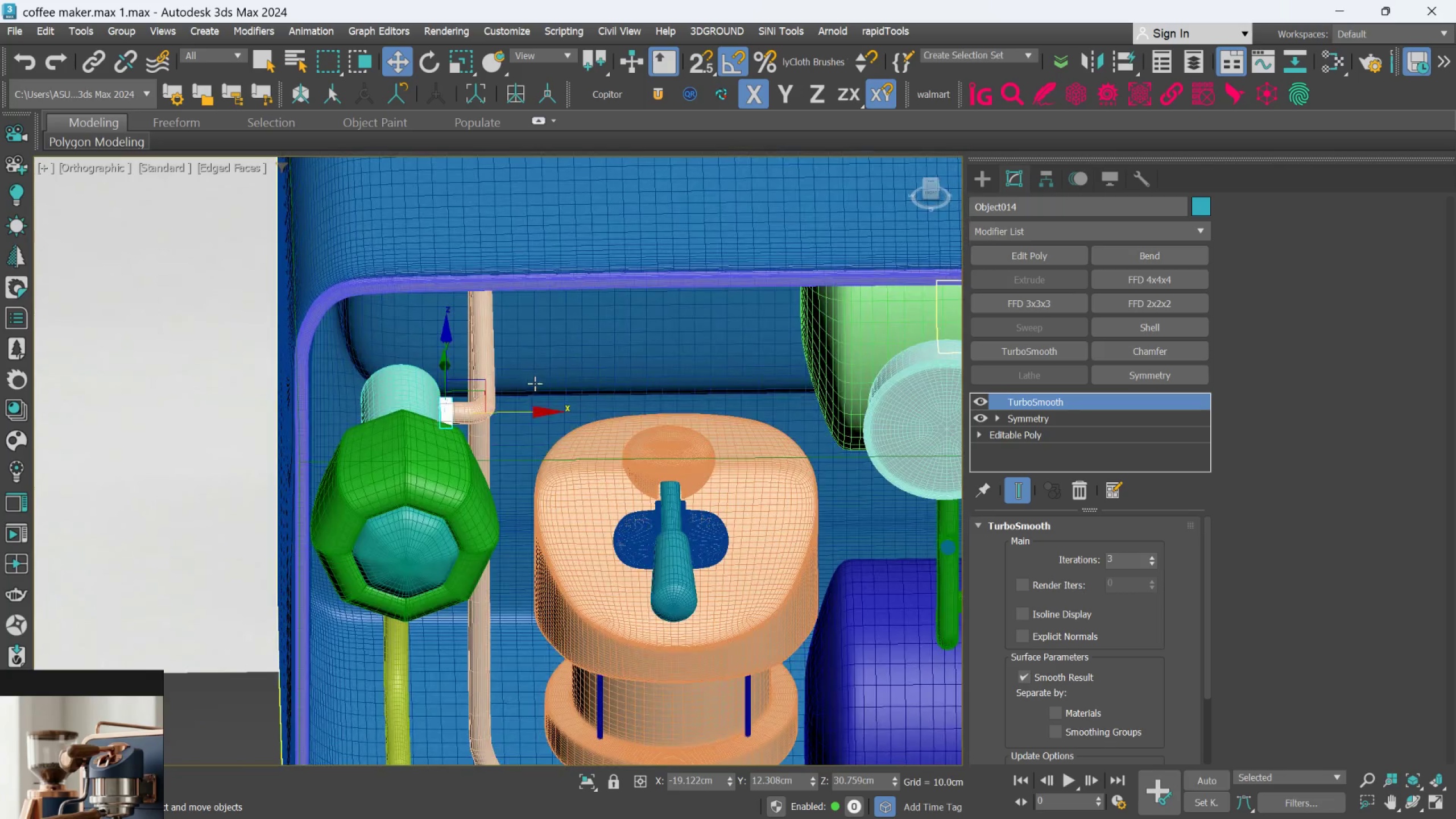 
scroll: coordinate [535, 390], scroll_direction: down, amount: 10.0
 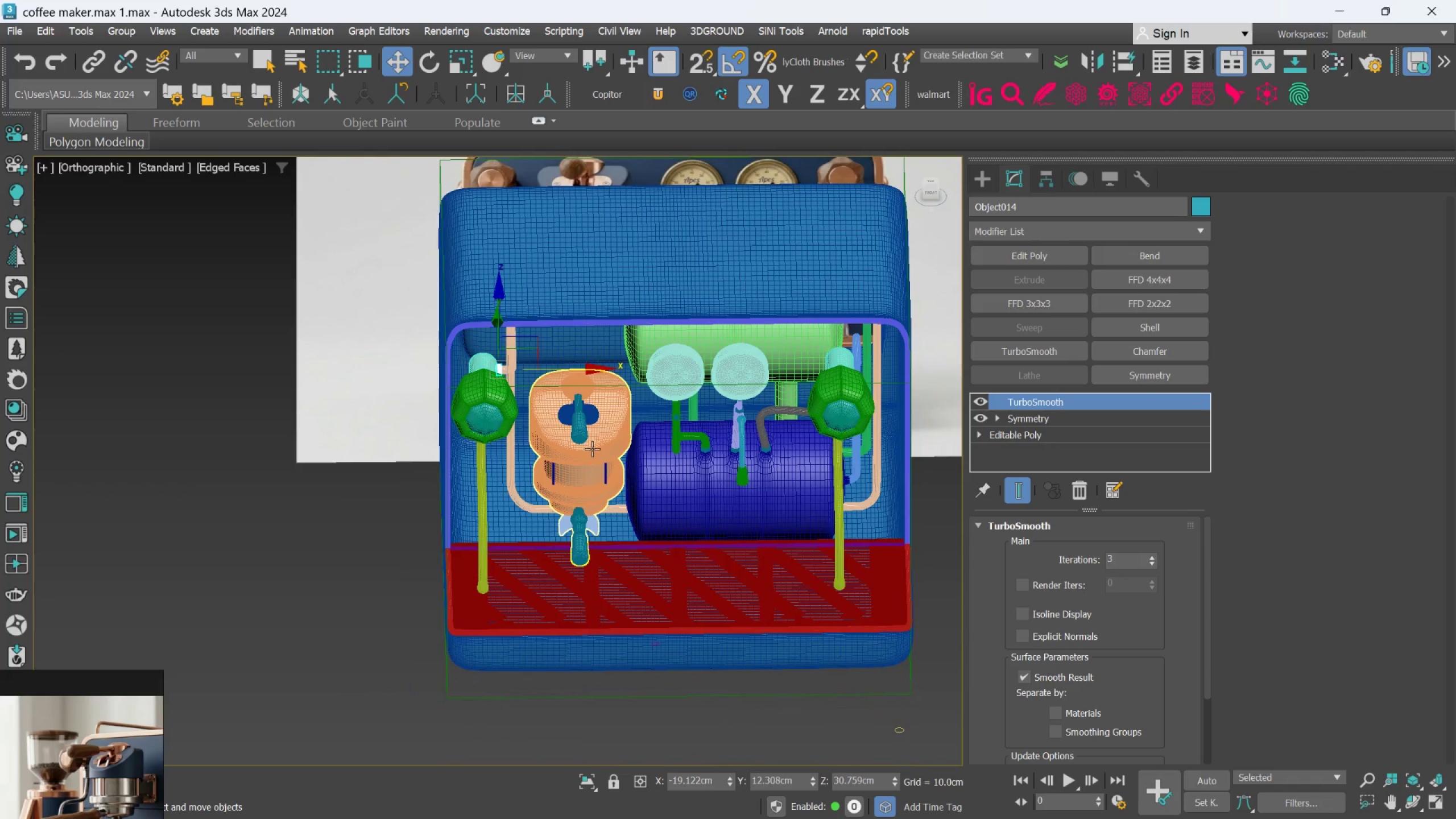 
scroll: coordinate [553, 366], scroll_direction: up, amount: 3.0
 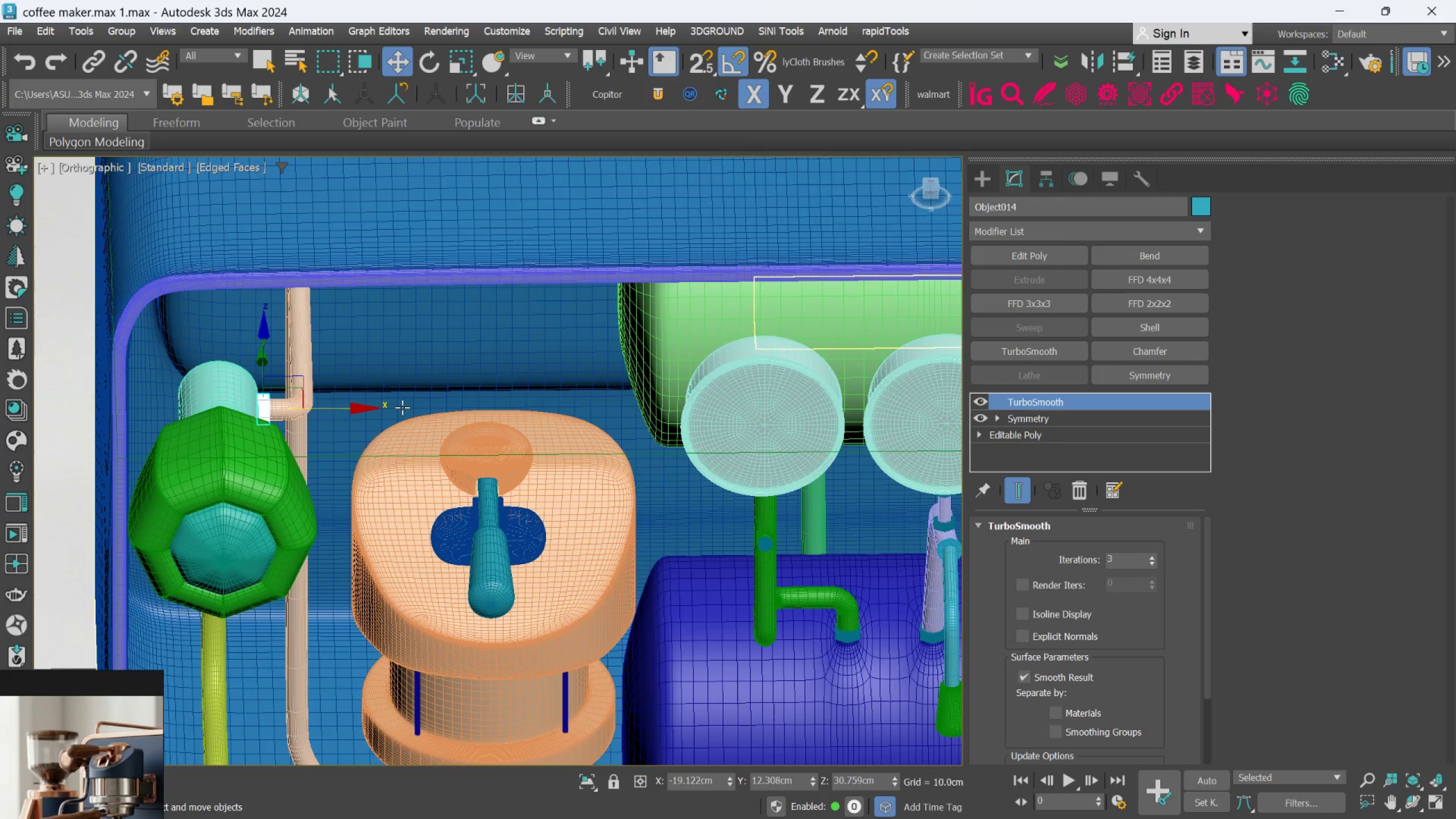 
scroll: coordinate [379, 416], scroll_direction: down, amount: 2.0
 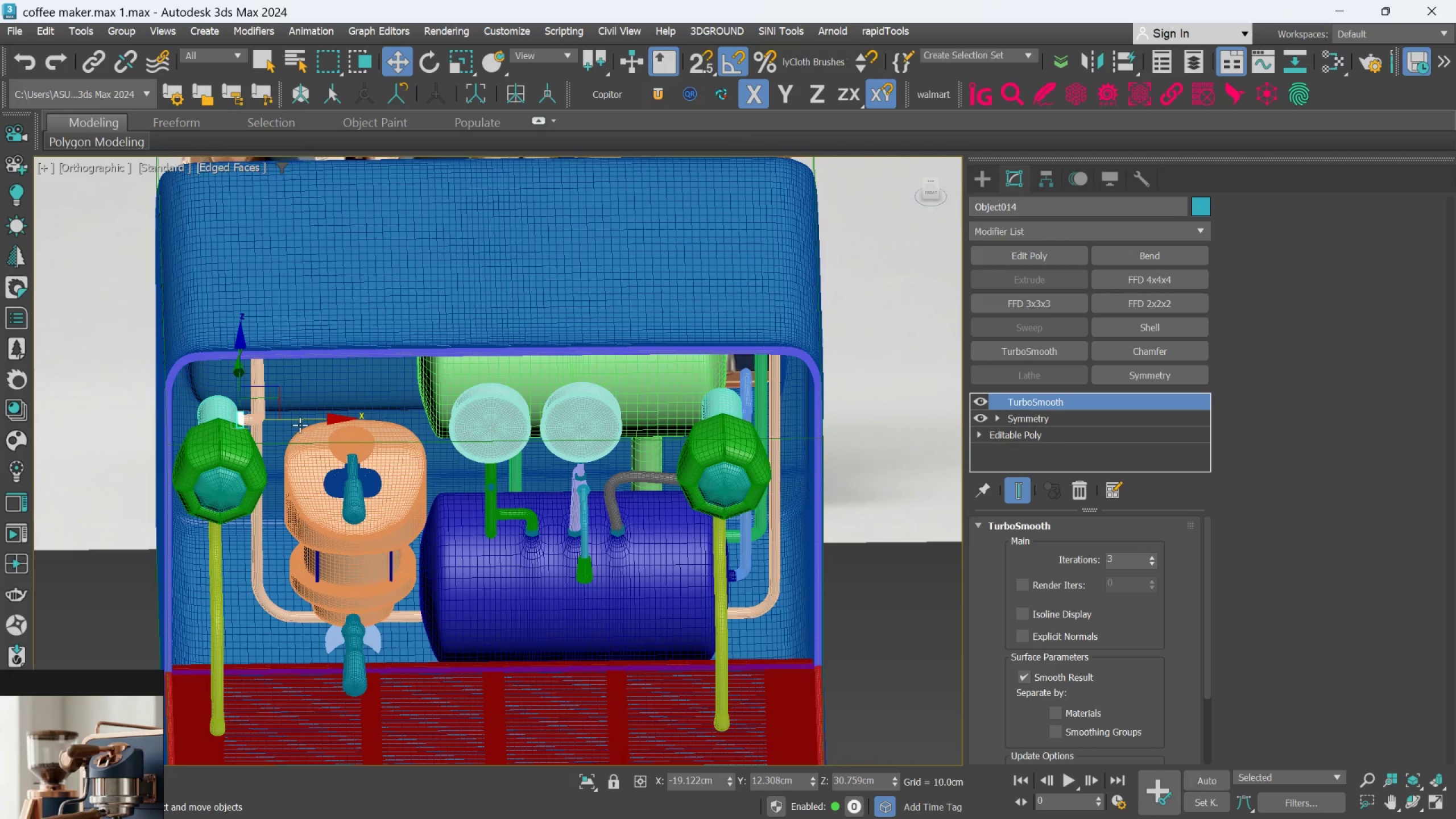 
hold_key(key=ShiftLeft, duration=2.52)
left_click_drag(start_coordinate=[298, 418], to_coordinate=[799, 465])
 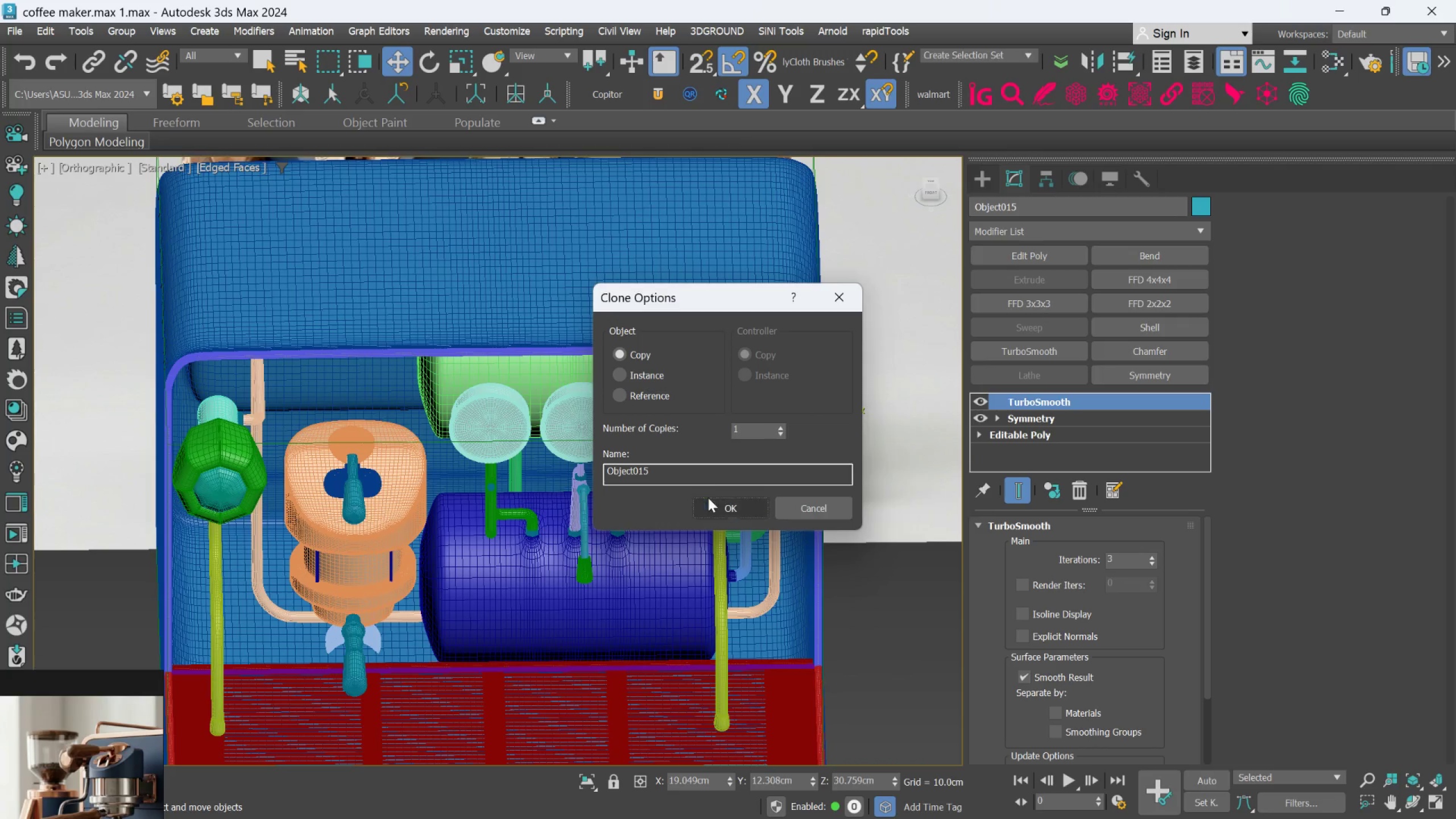 
left_click([714, 502])
 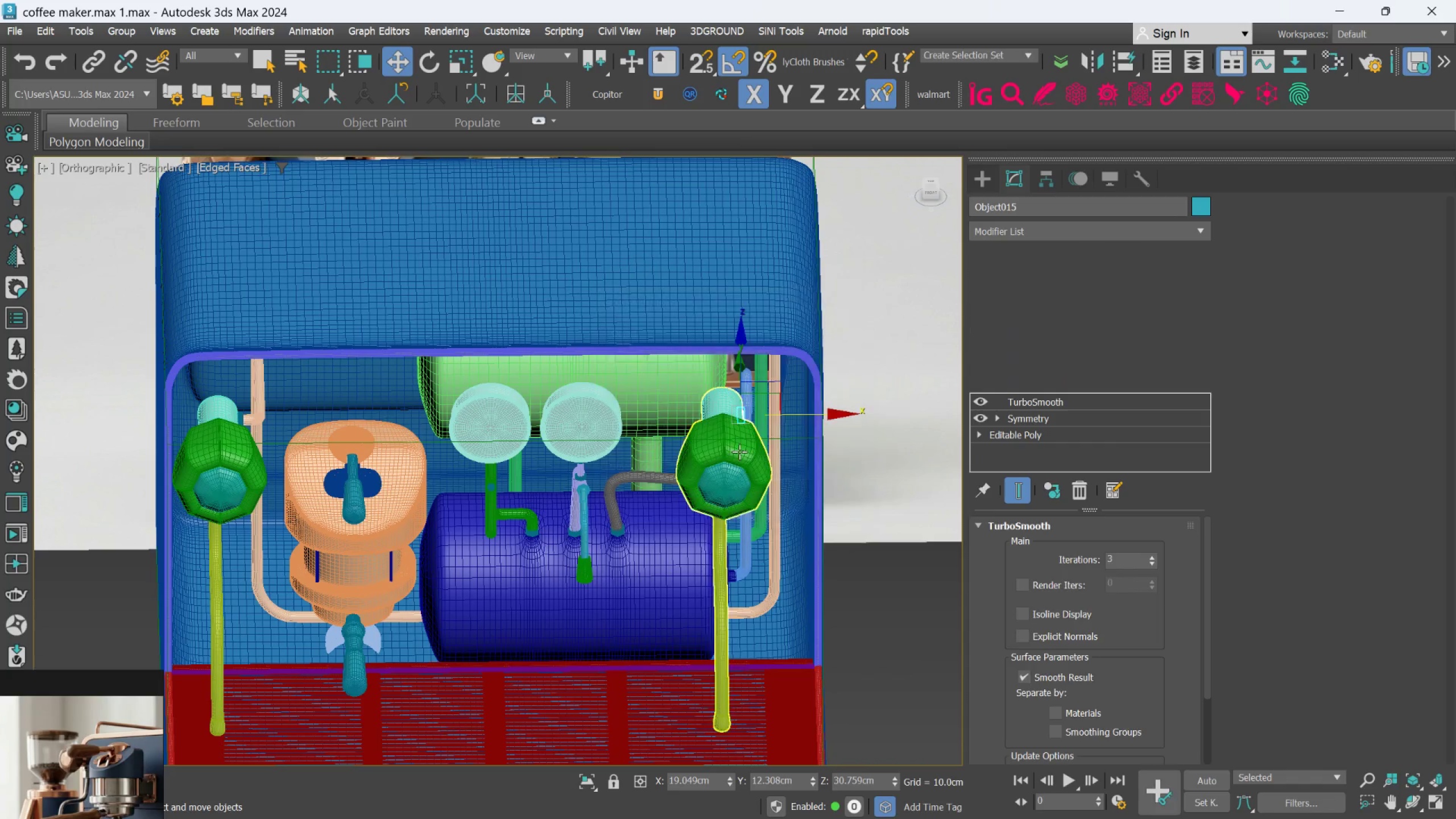 
hold_key(key=AltLeft, duration=0.61)
 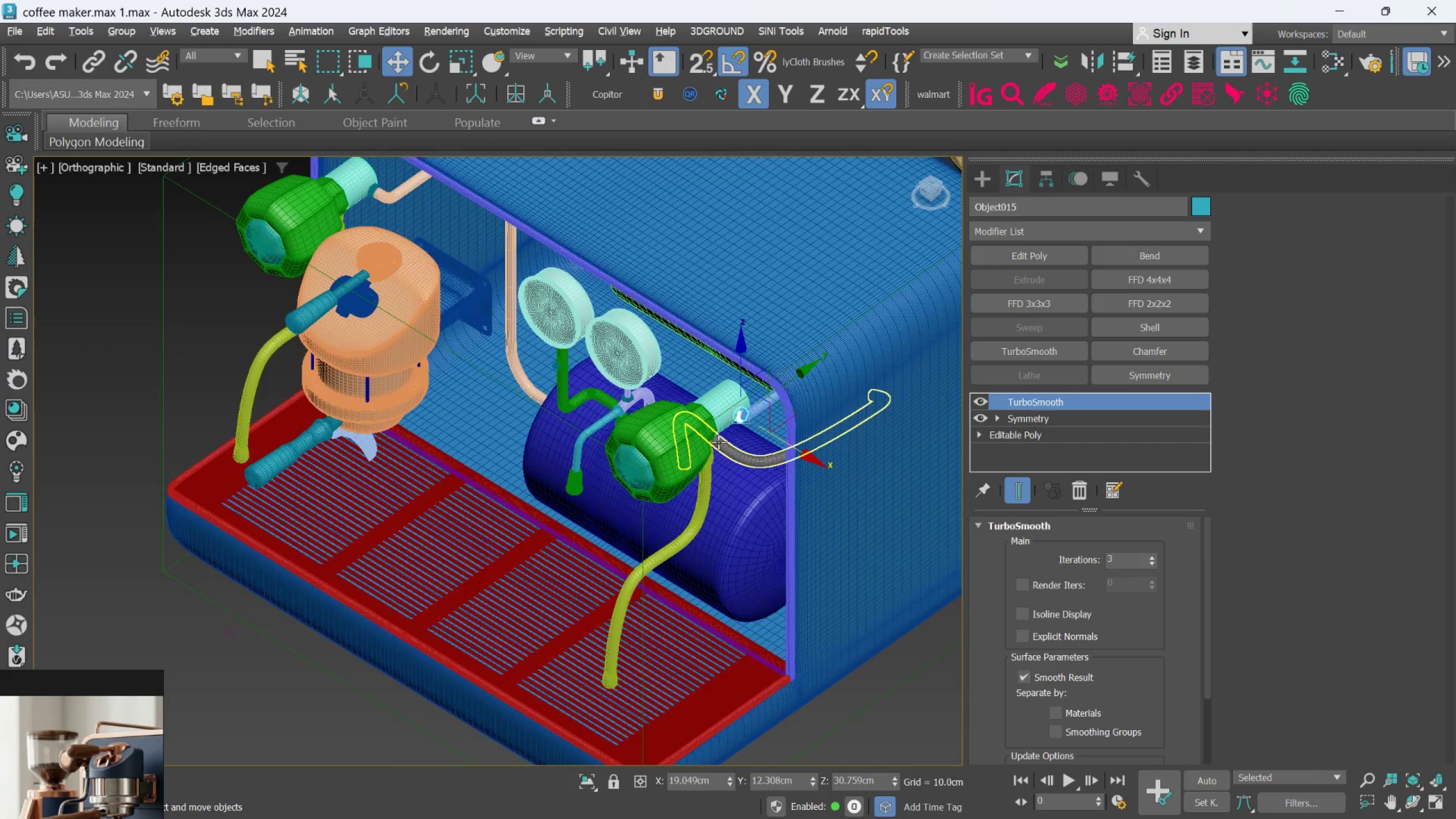 
scroll: coordinate [770, 380], scroll_direction: up, amount: 6.0
 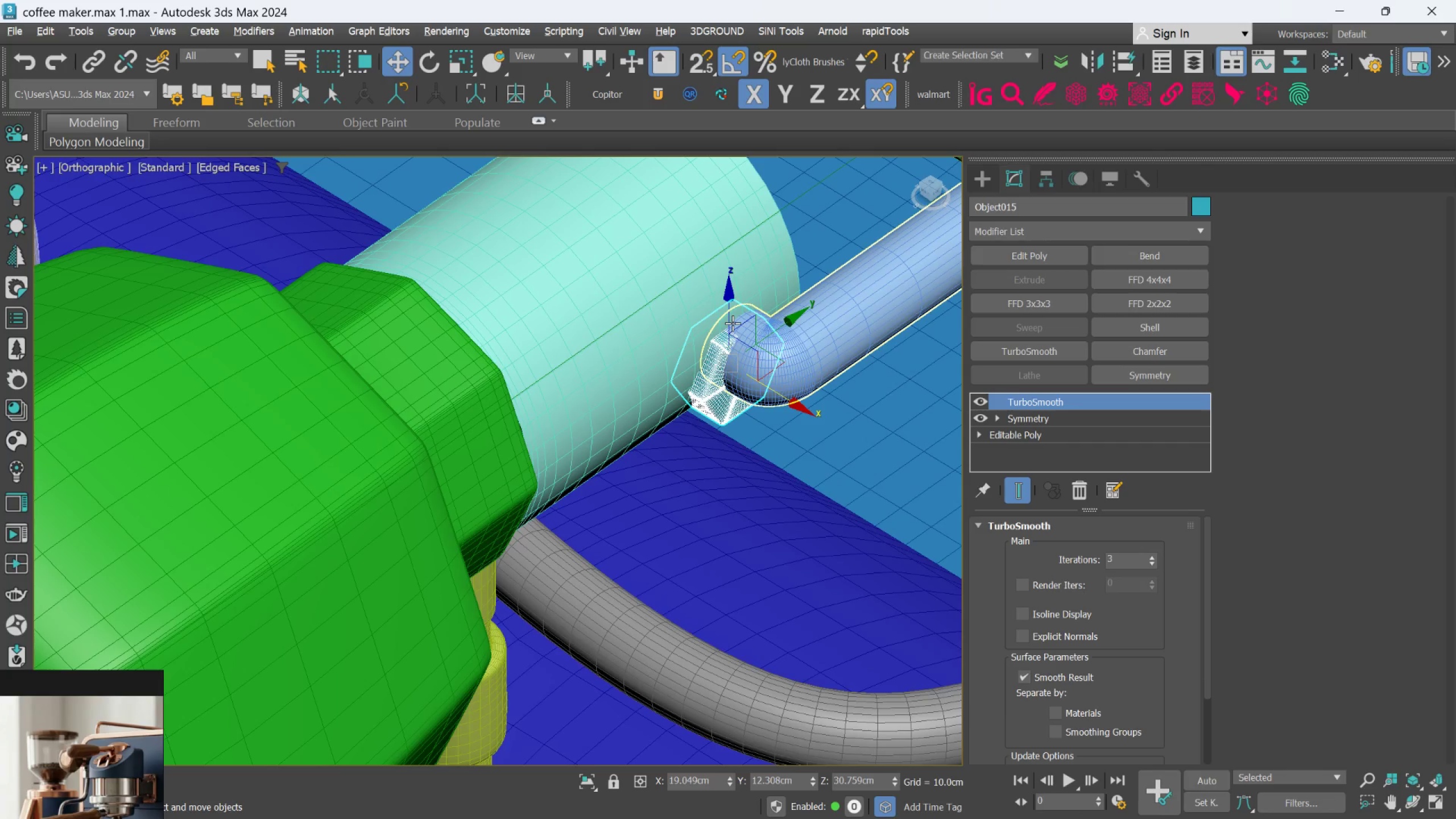 
left_click_drag(start_coordinate=[731, 321], to_coordinate=[733, 304])
 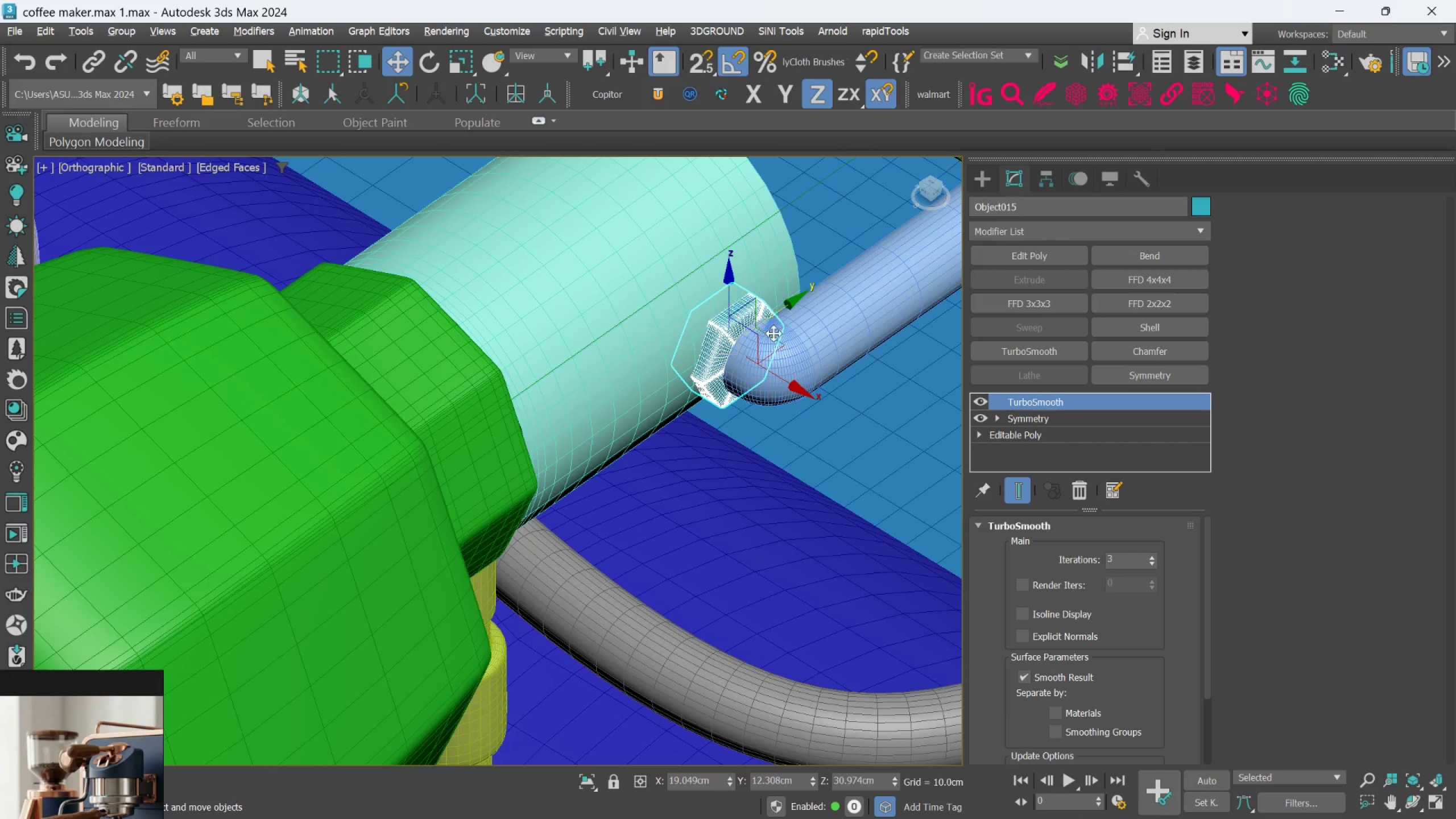 
hold_key(key=AltLeft, duration=1.31)
 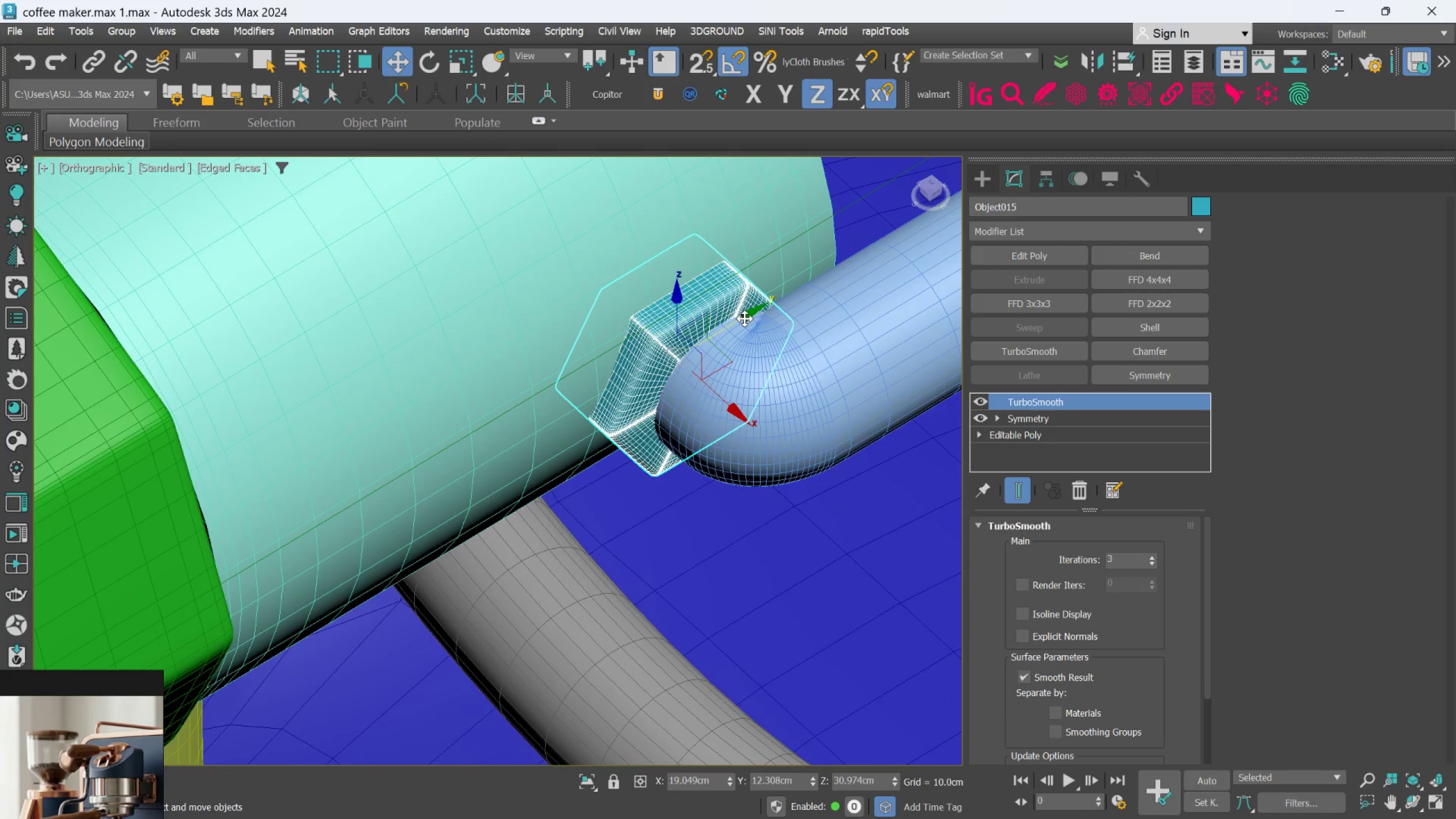 
scroll: coordinate [781, 336], scroll_direction: up, amount: 2.0
 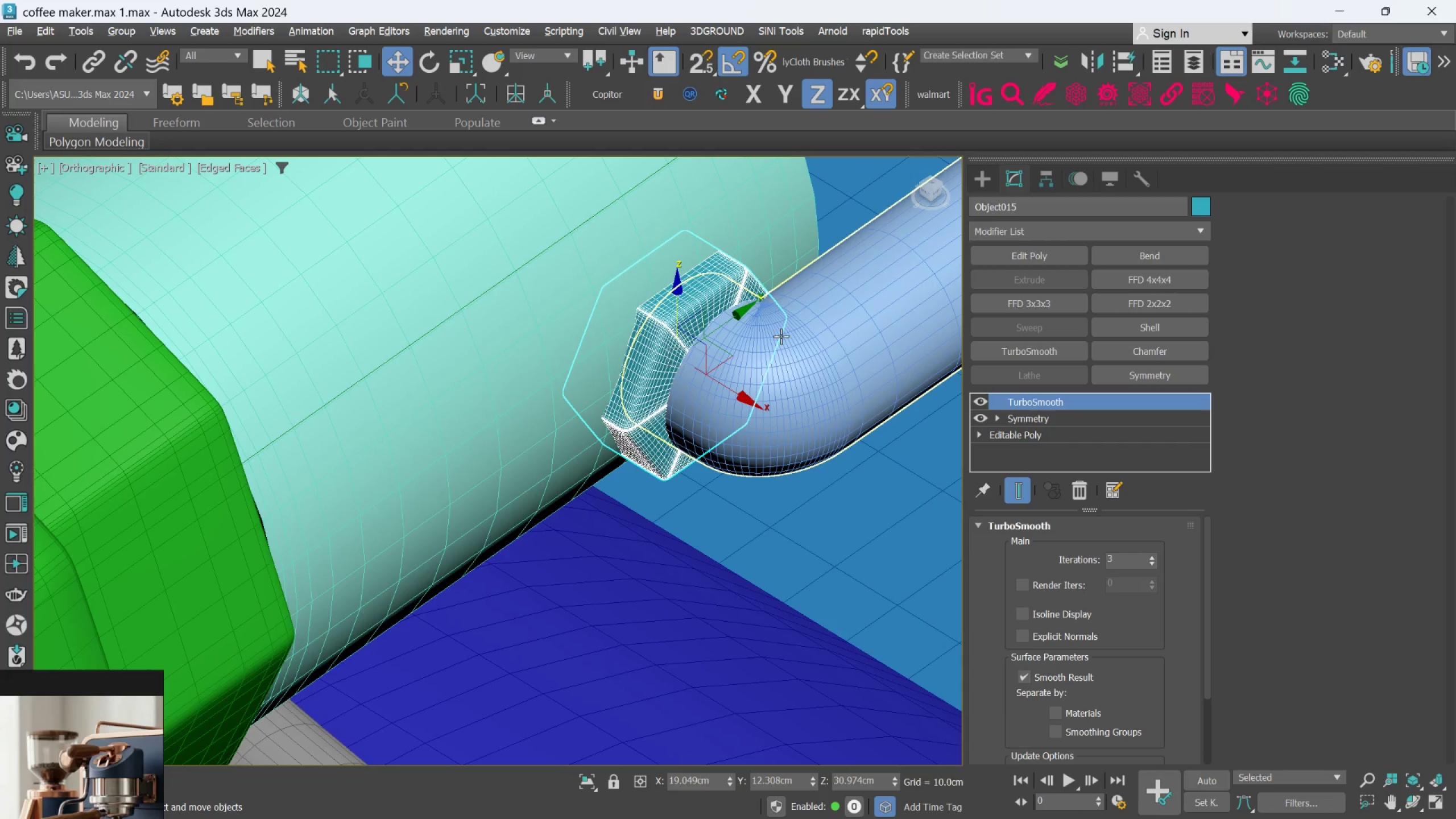 
left_click_drag(start_coordinate=[744, 318], to_coordinate=[758, 314])
 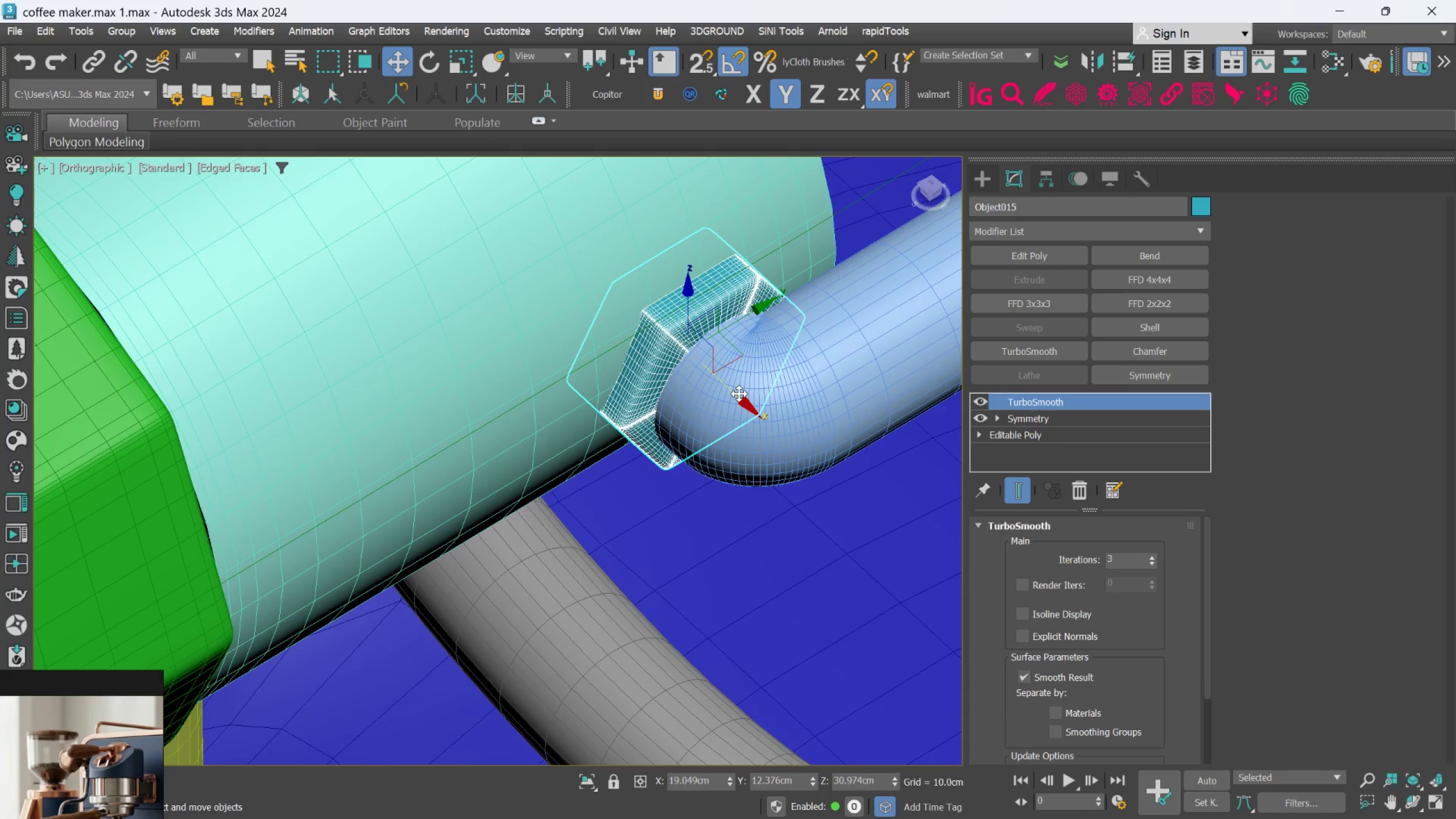 
left_click_drag(start_coordinate=[739, 394], to_coordinate=[764, 429])
 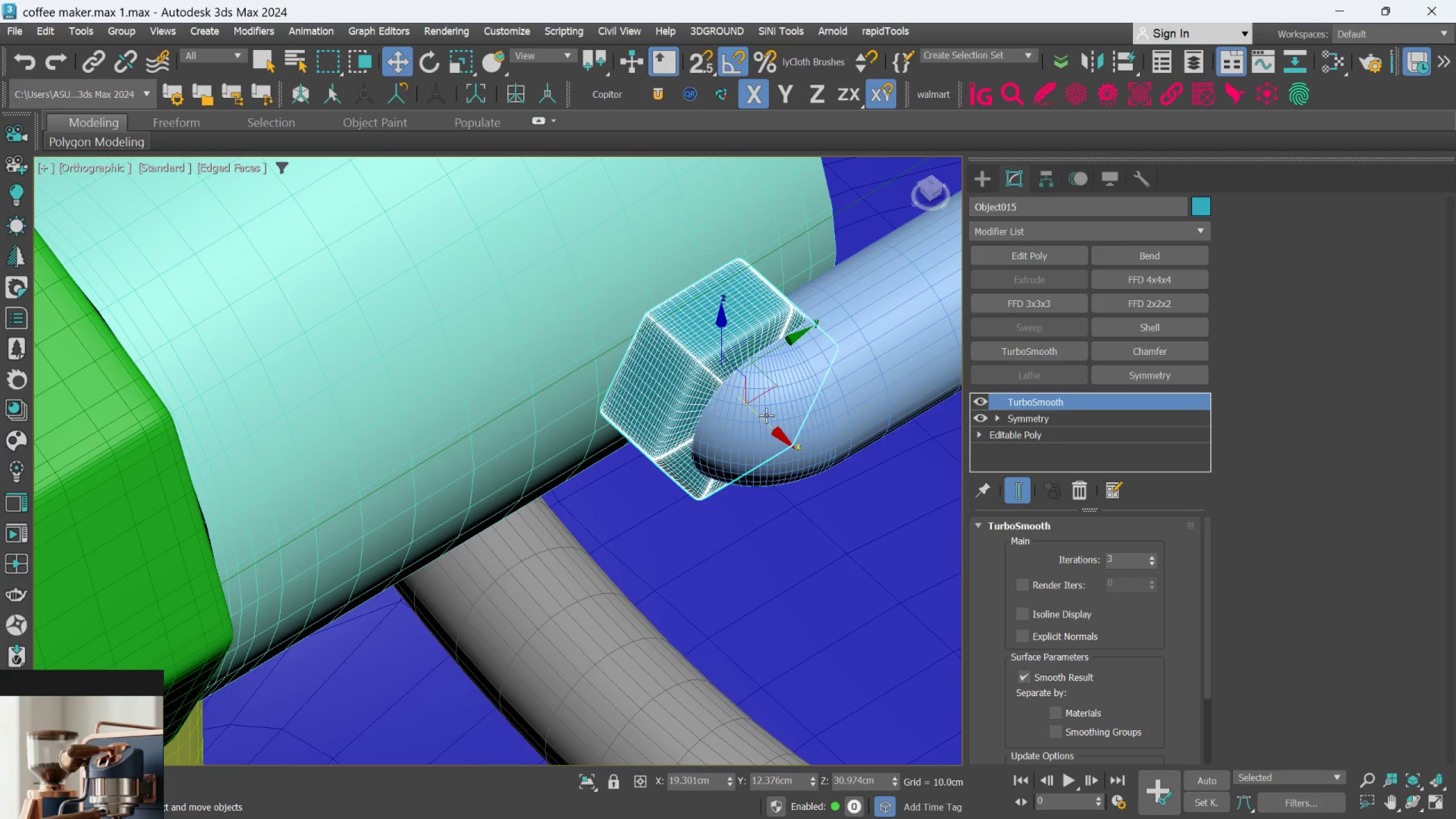 
hold_key(key=AltLeft, duration=0.84)
 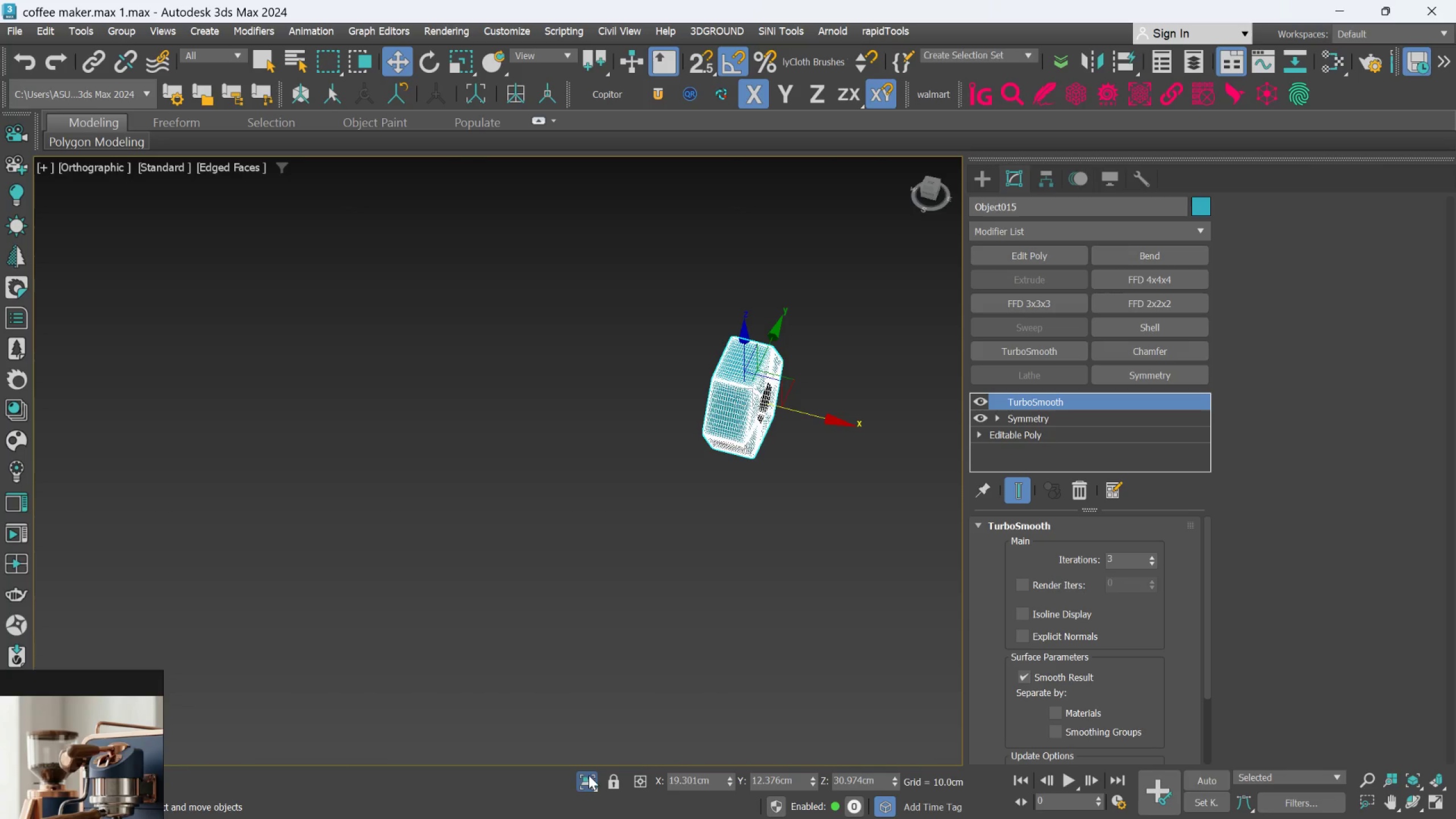 
scroll: coordinate [766, 415], scroll_direction: down, amount: 2.0
 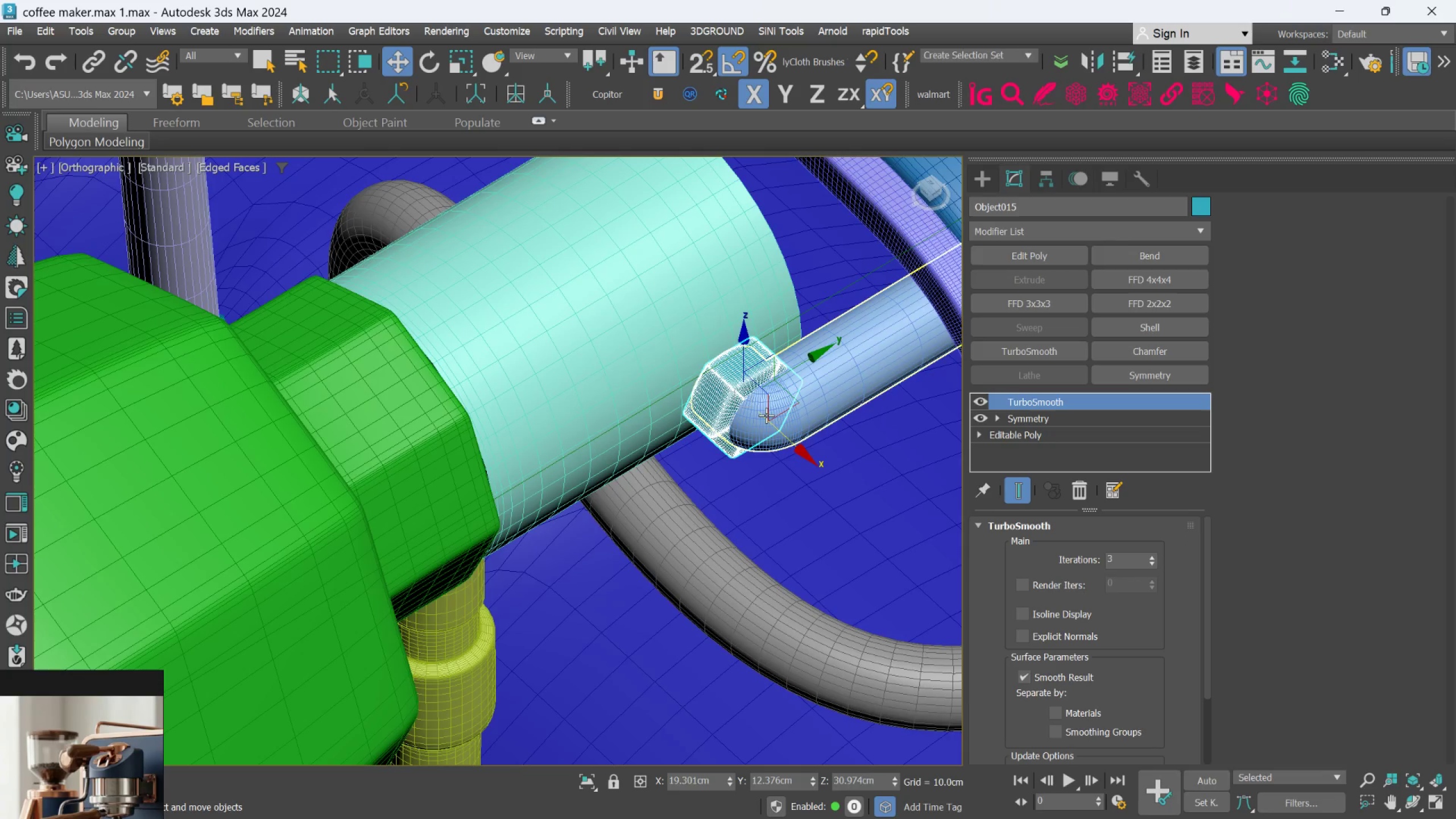 
wait(5.08)
 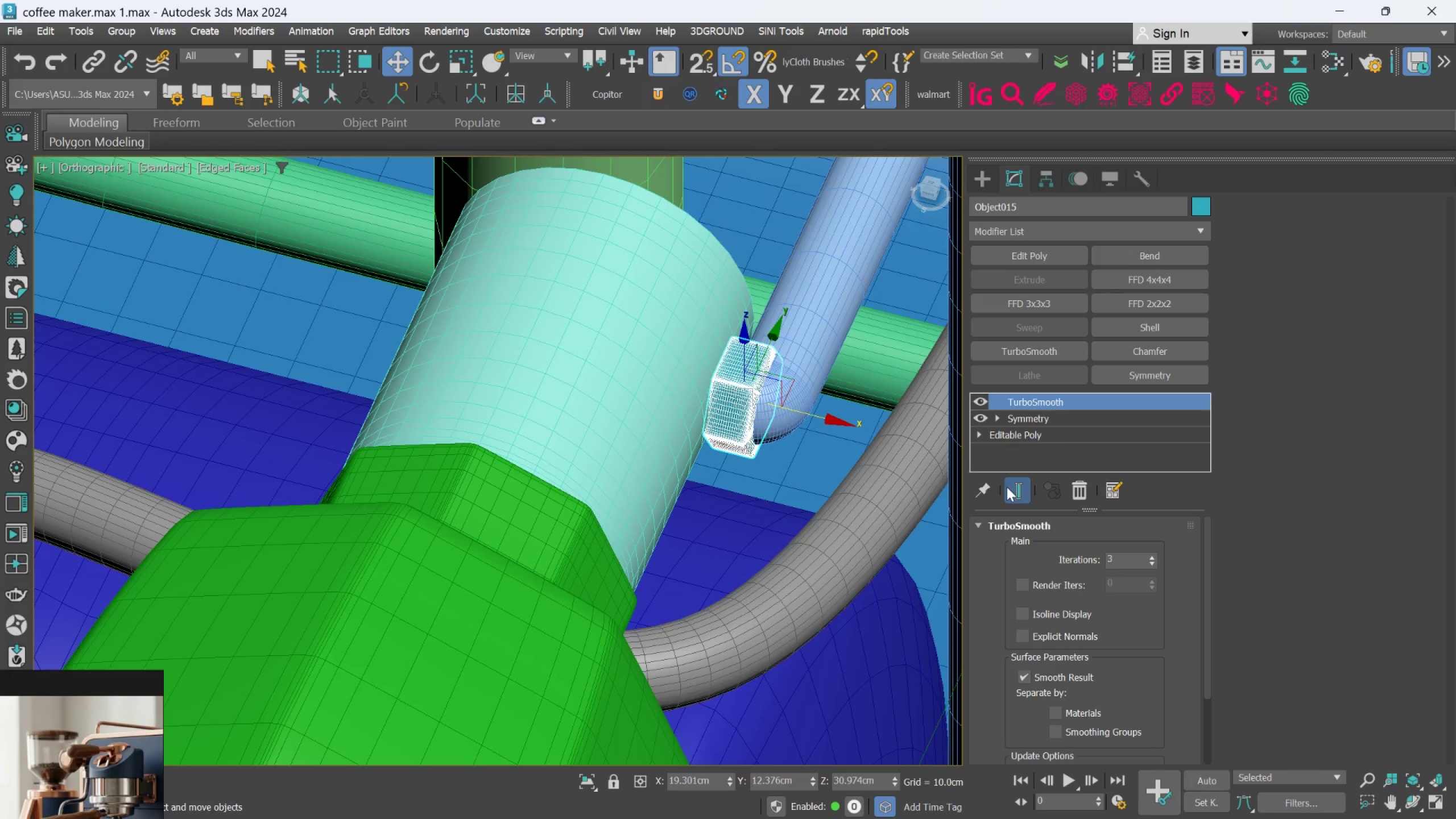 
key(Control+Z)
 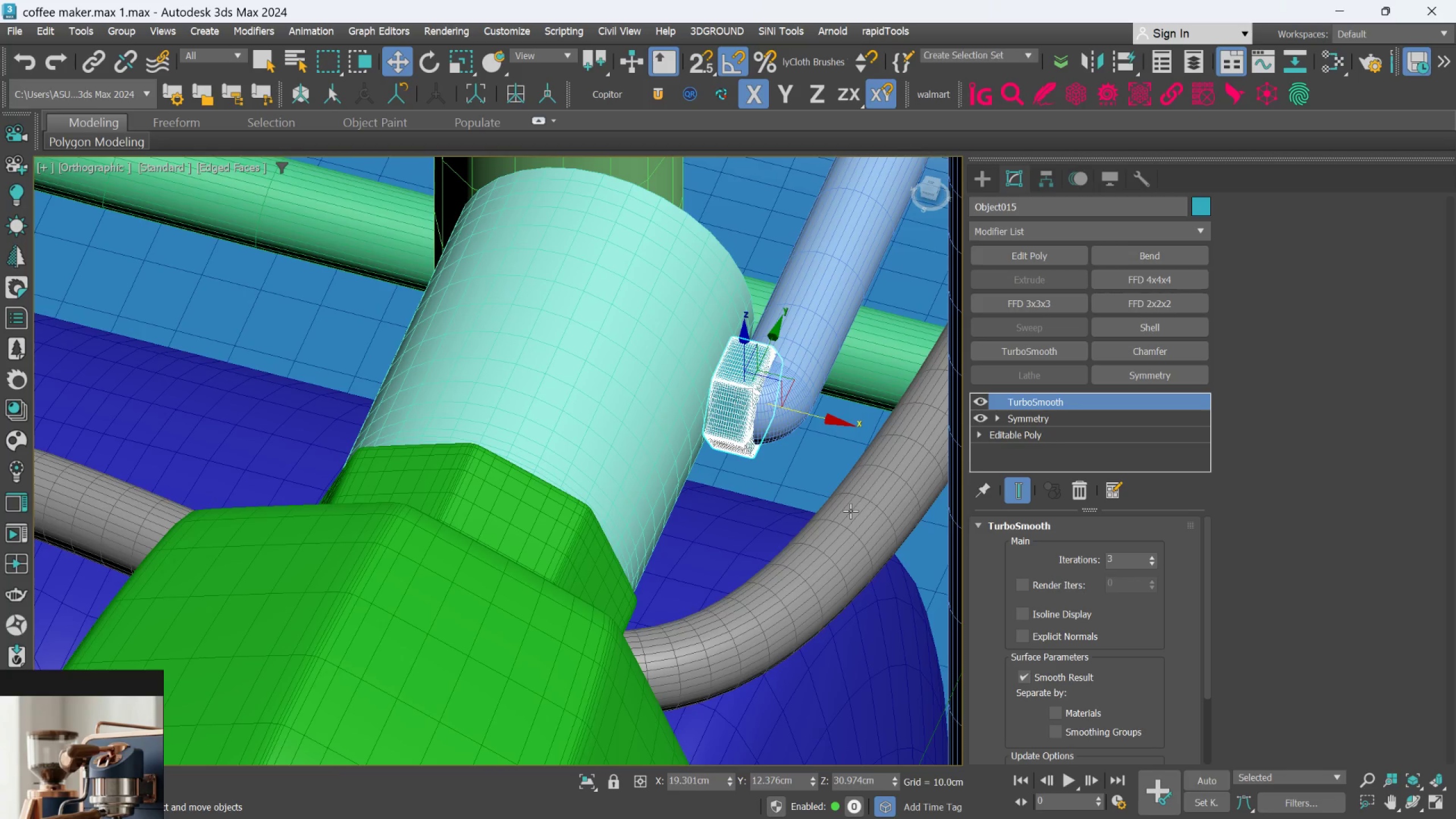 
scroll: coordinate [850, 511], scroll_direction: down, amount: 1.0
 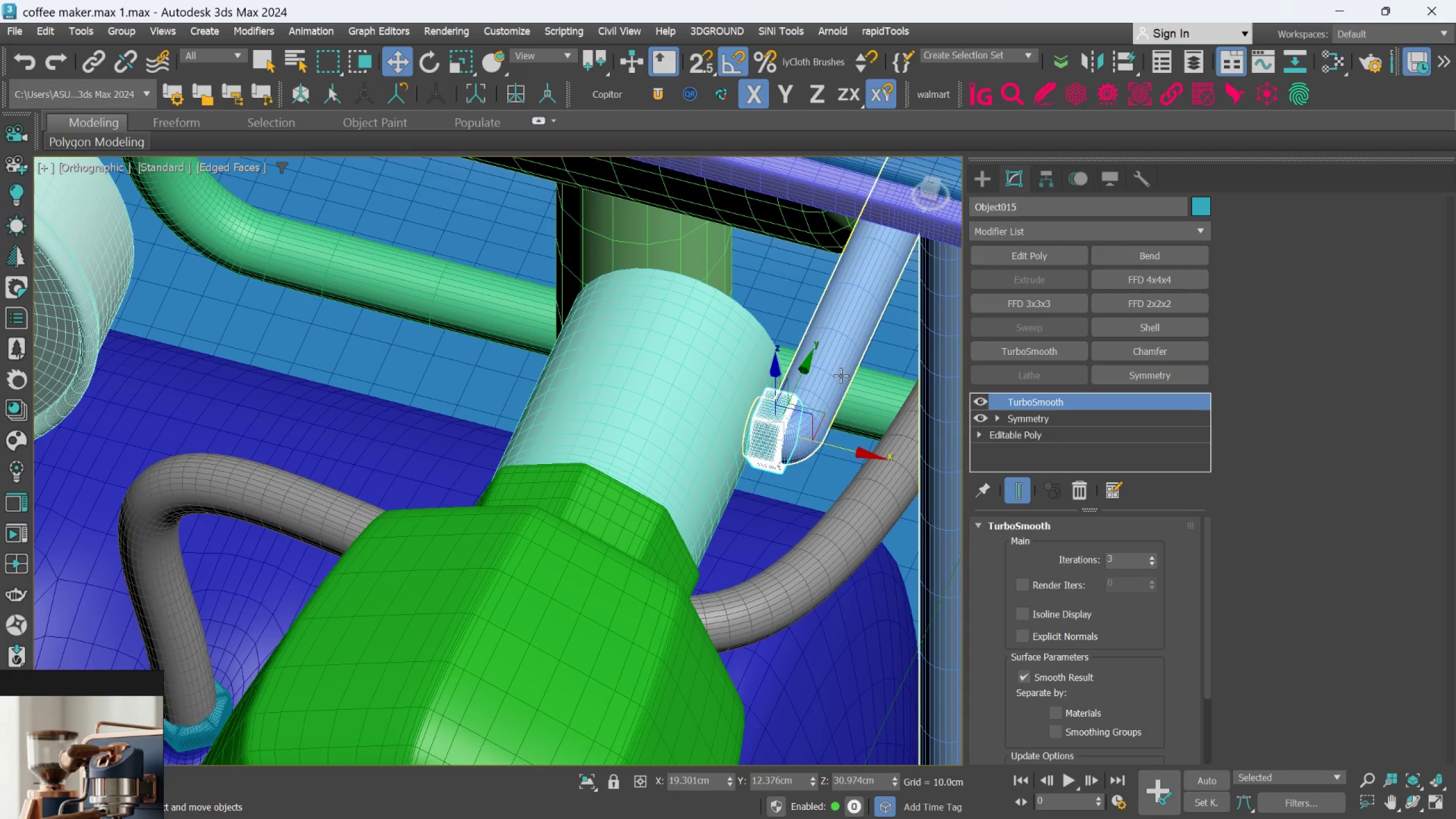 
left_click([841, 375])
 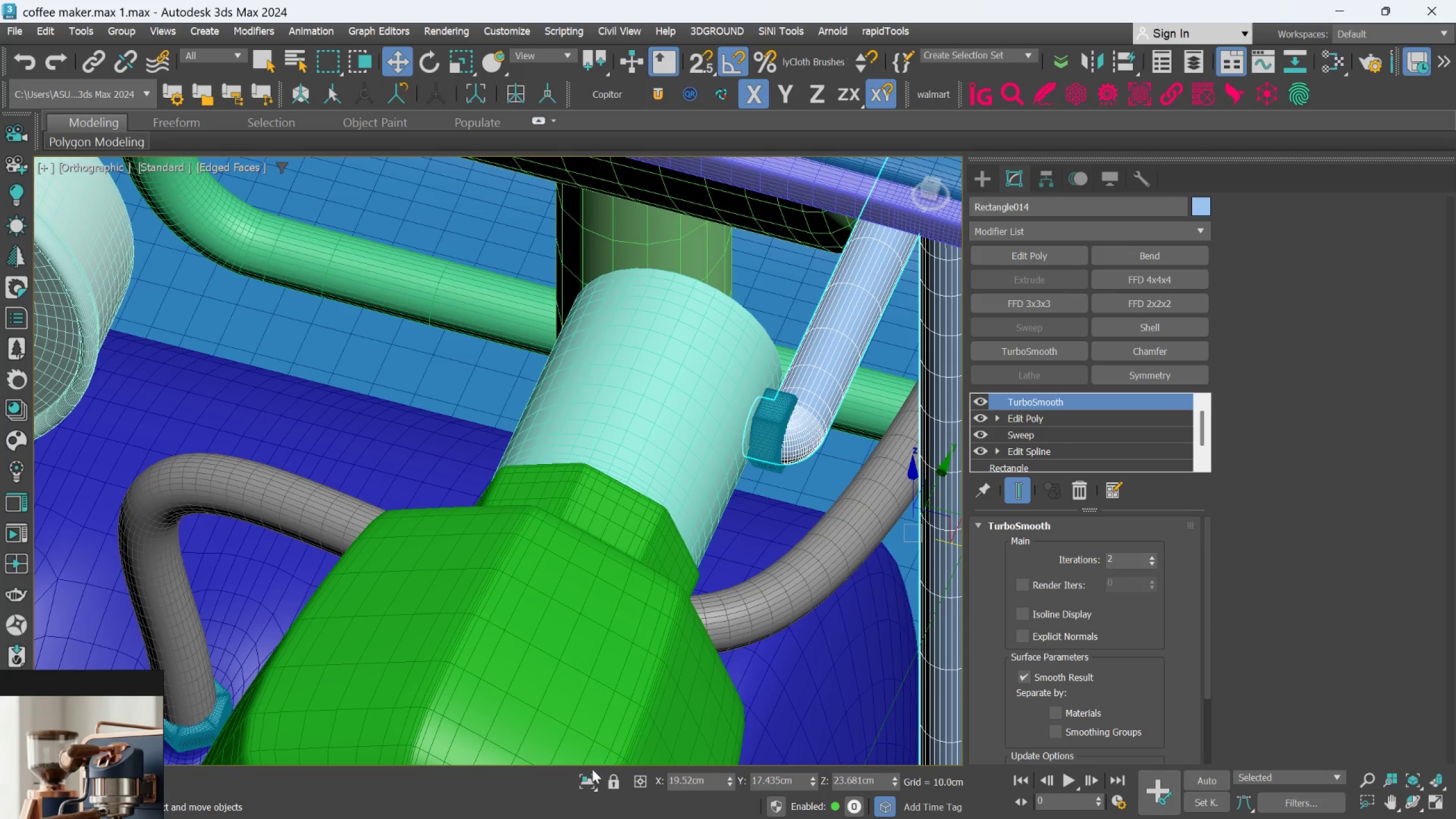 
left_click([583, 780])
 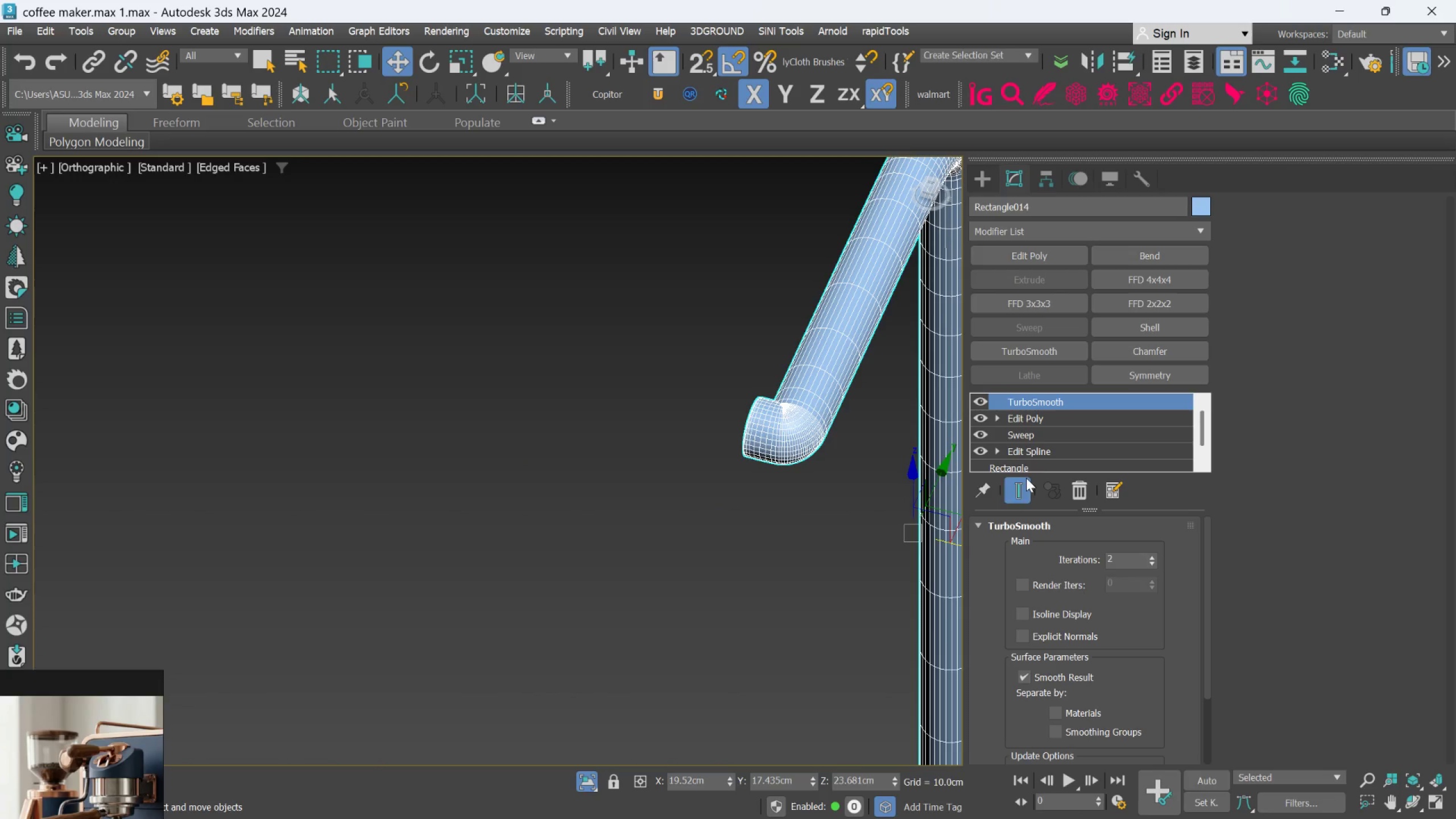 
left_click([1016, 486])
 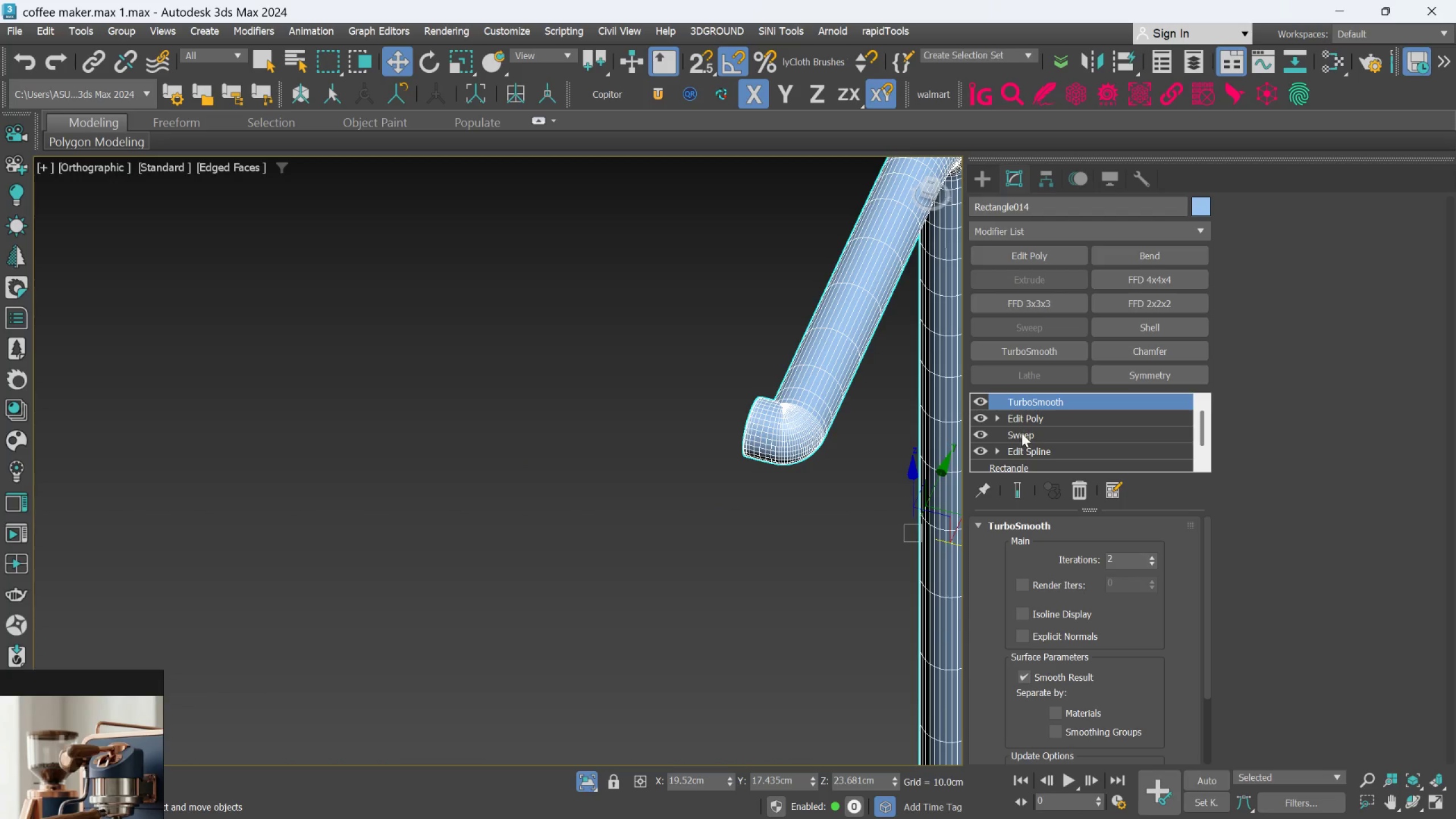 
left_click([1024, 422])
 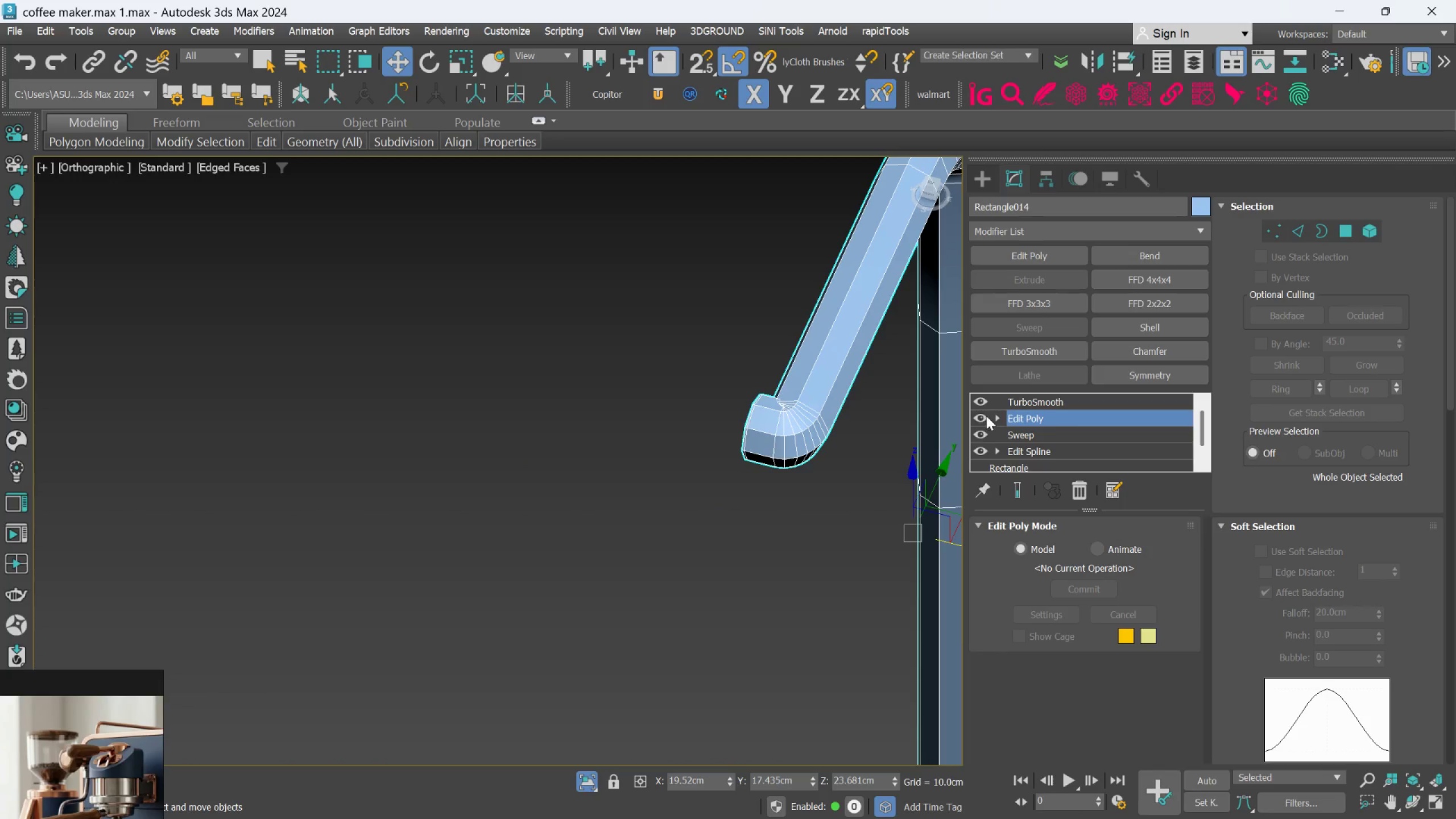 
scroll: coordinate [799, 398], scroll_direction: up, amount: 2.0
 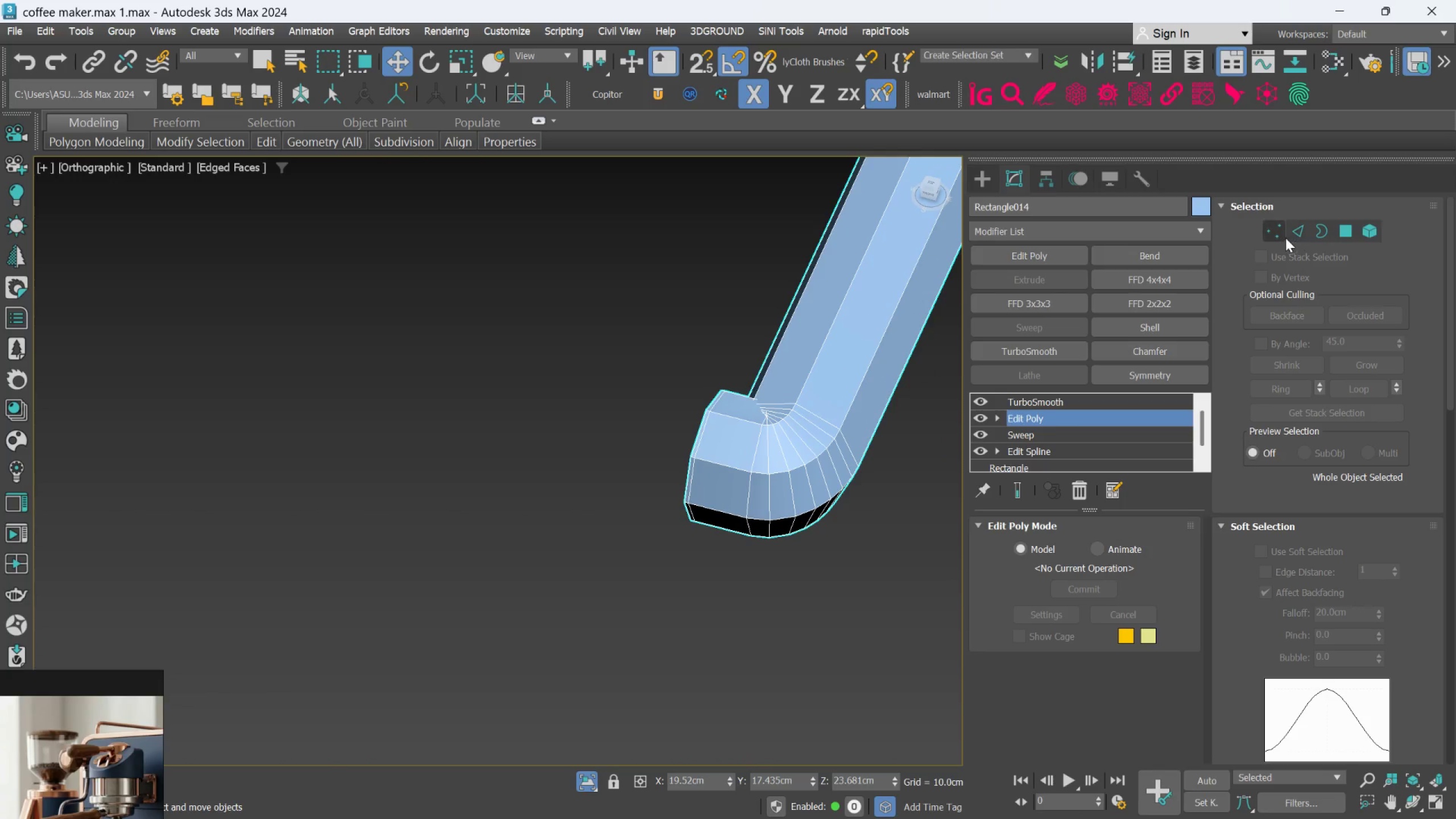 
left_click([1281, 235])
 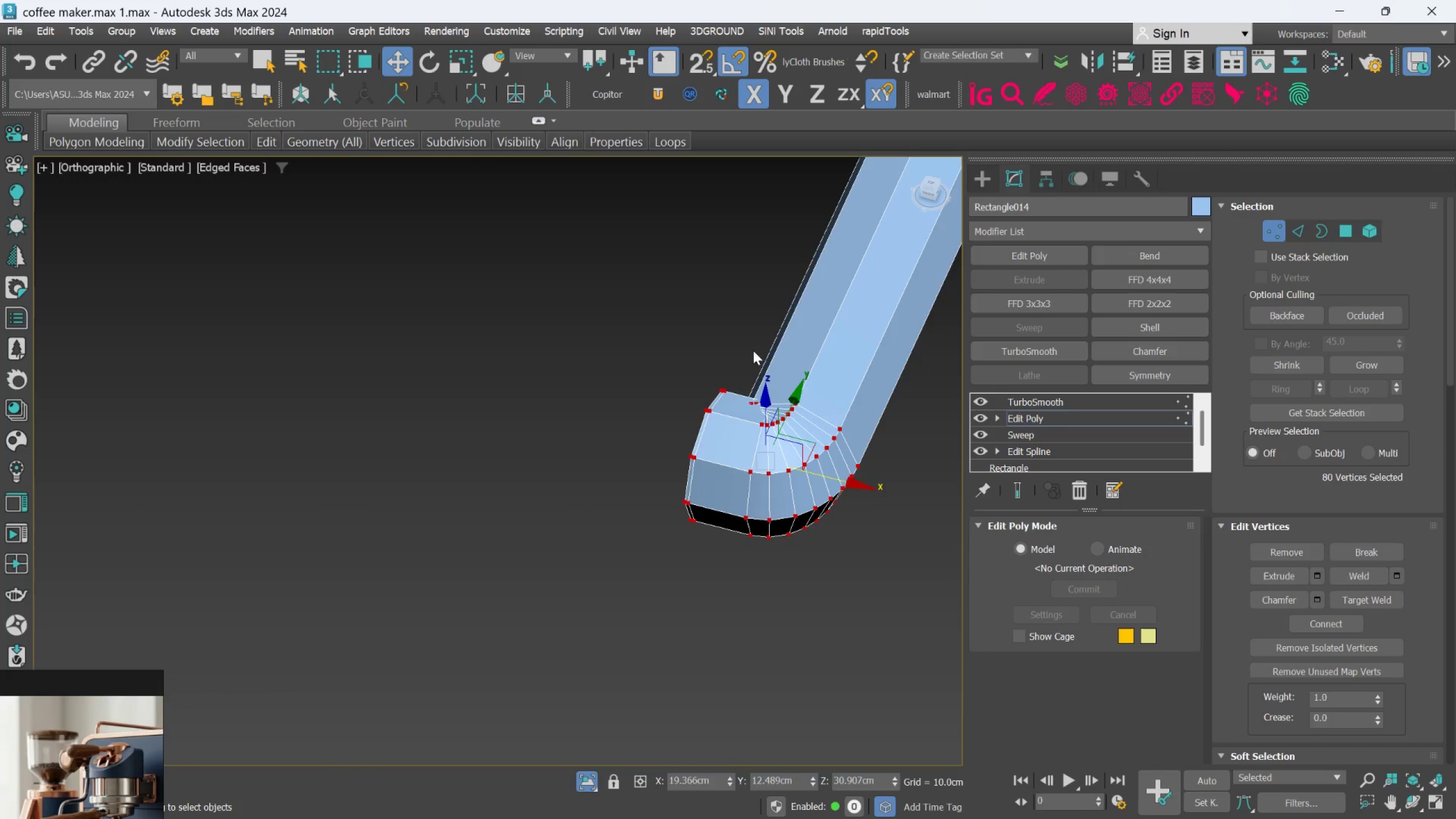 
hold_key(key=AltLeft, duration=1.45)
scroll: coordinate [771, 365], scroll_direction: down, amount: 3.0
 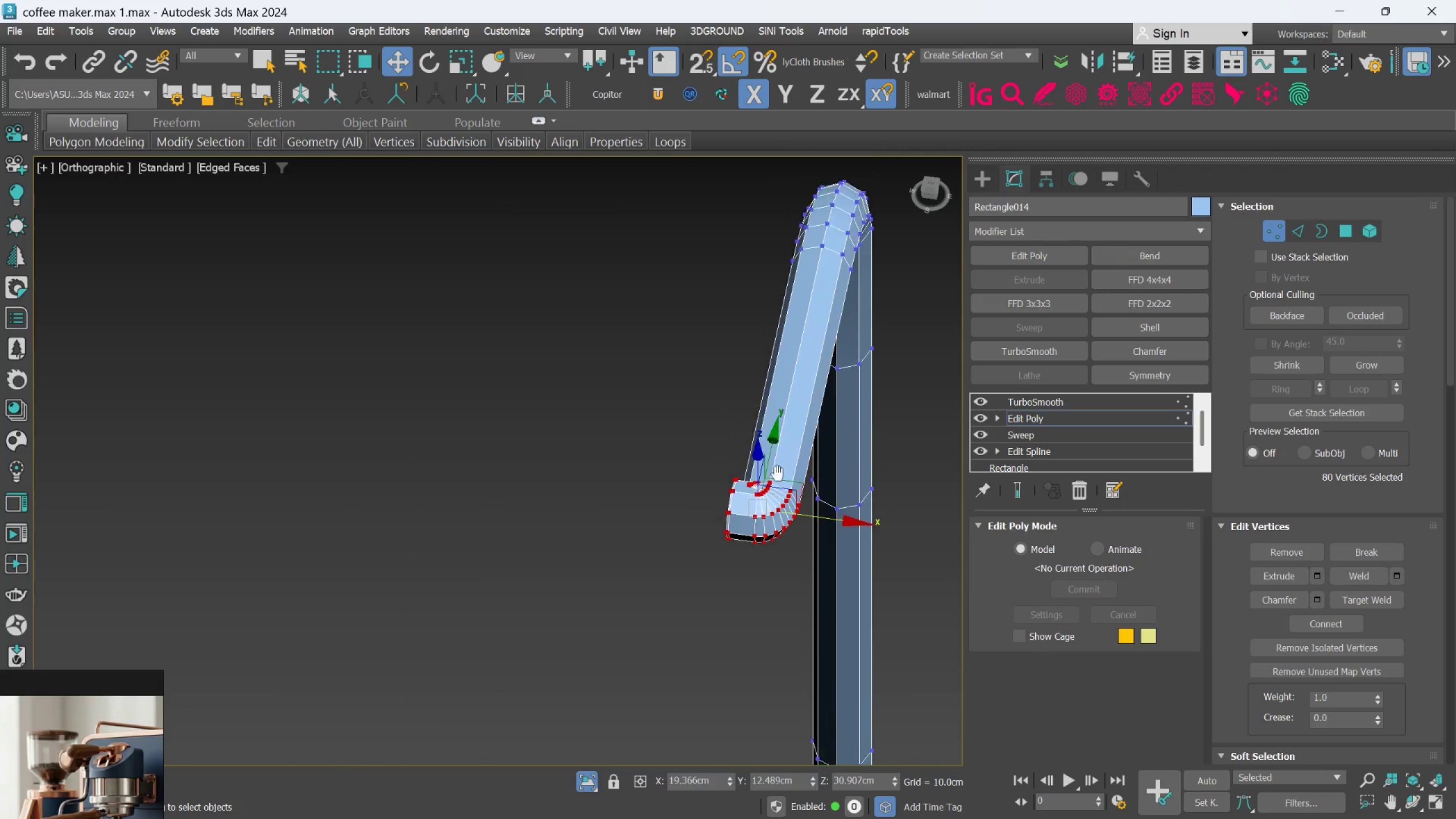 
hold_key(key=AltLeft, duration=1.05)
 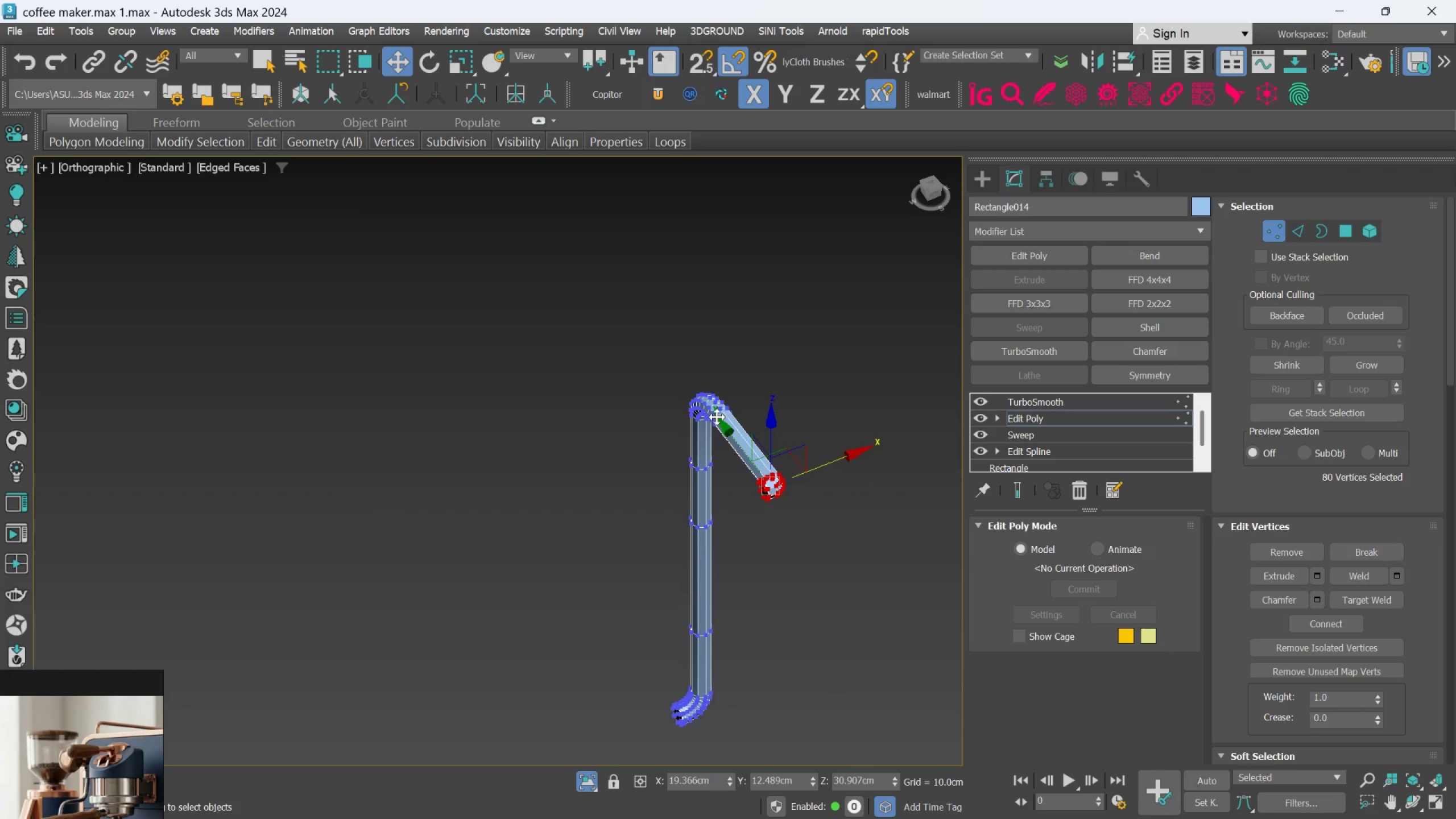 
scroll: coordinate [777, 464], scroll_direction: down, amount: 3.0
 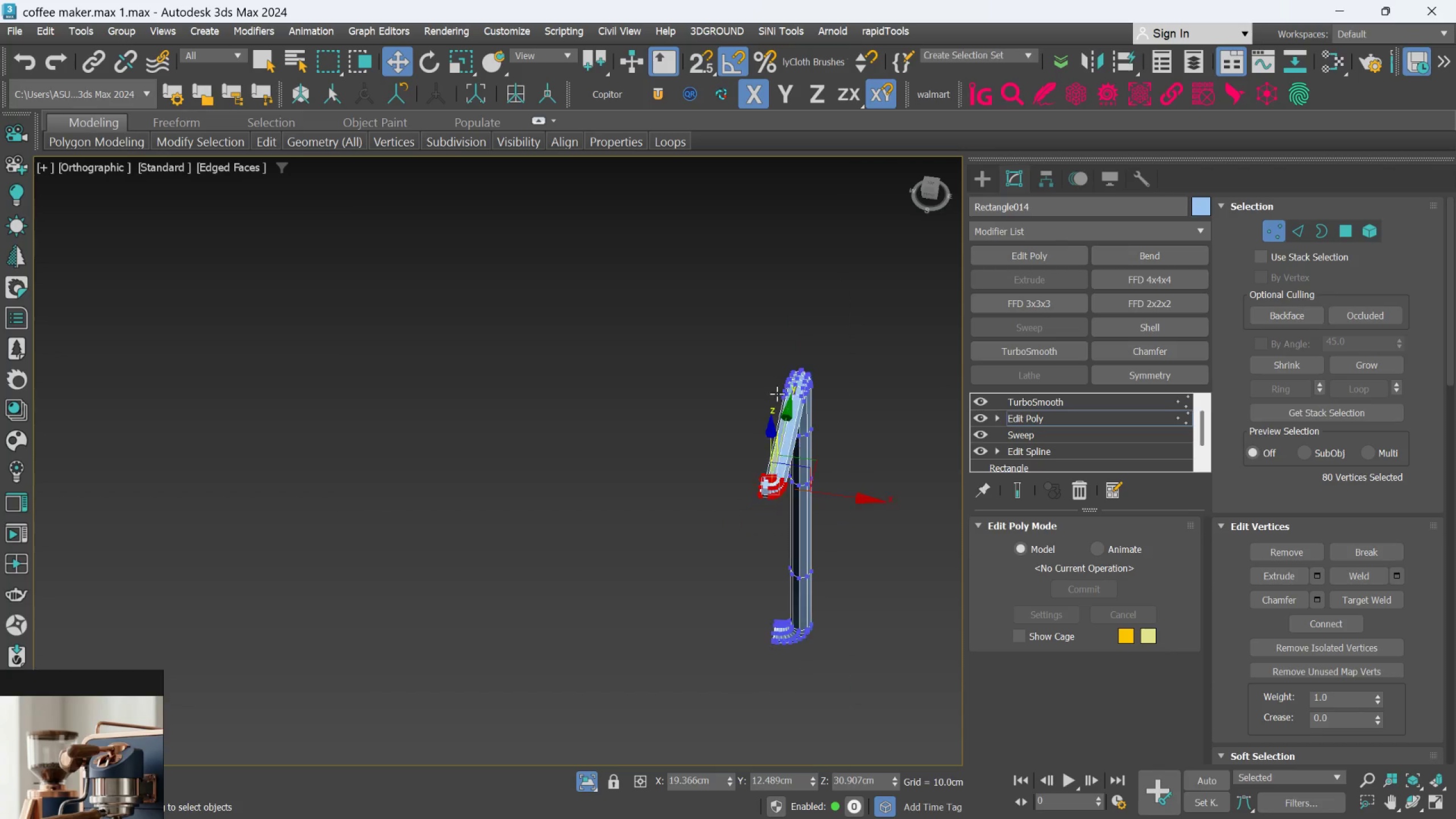 
hold_key(key=AltLeft, duration=0.53)
 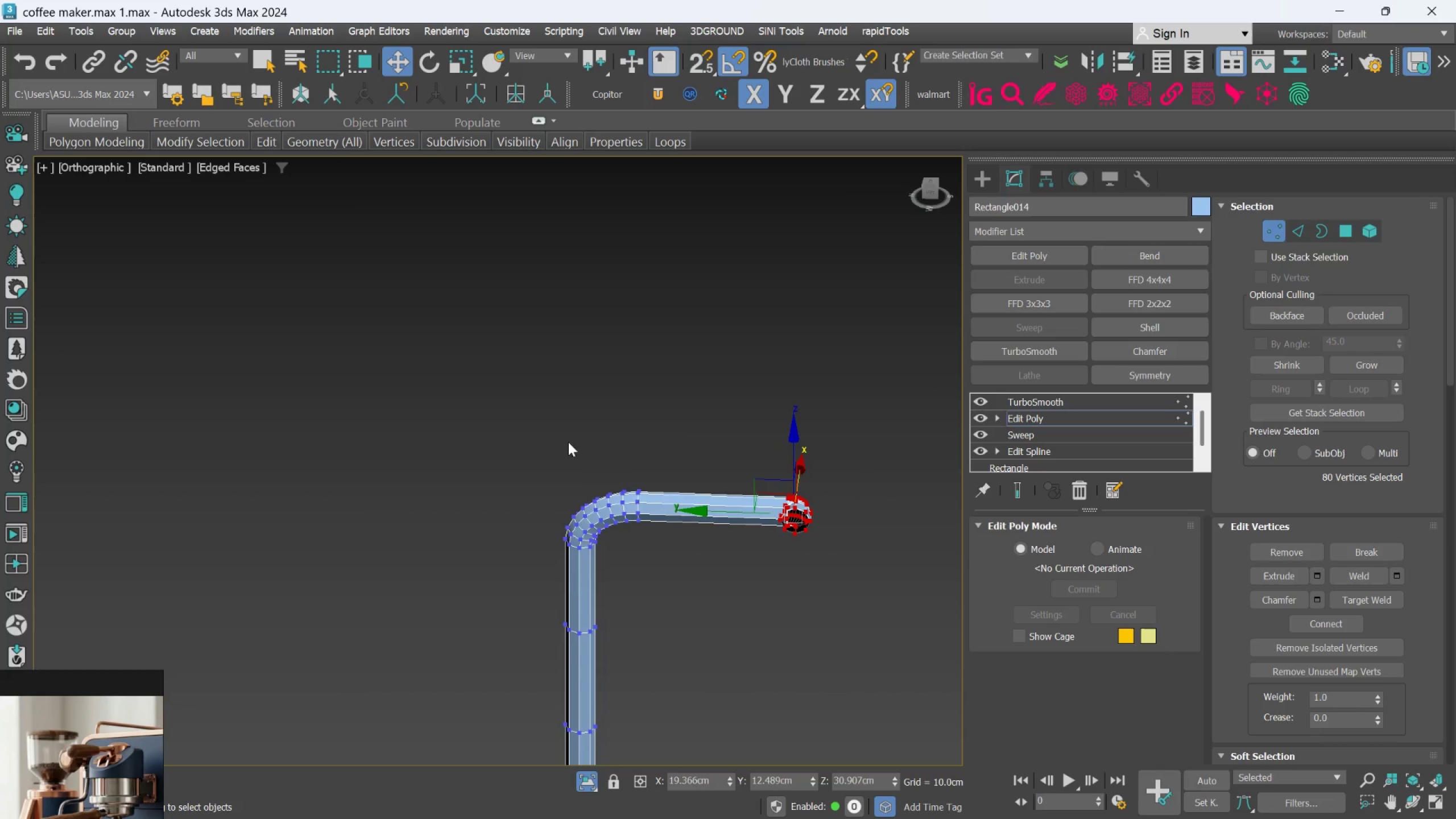 
scroll: coordinate [717, 417], scroll_direction: up, amount: 1.0
 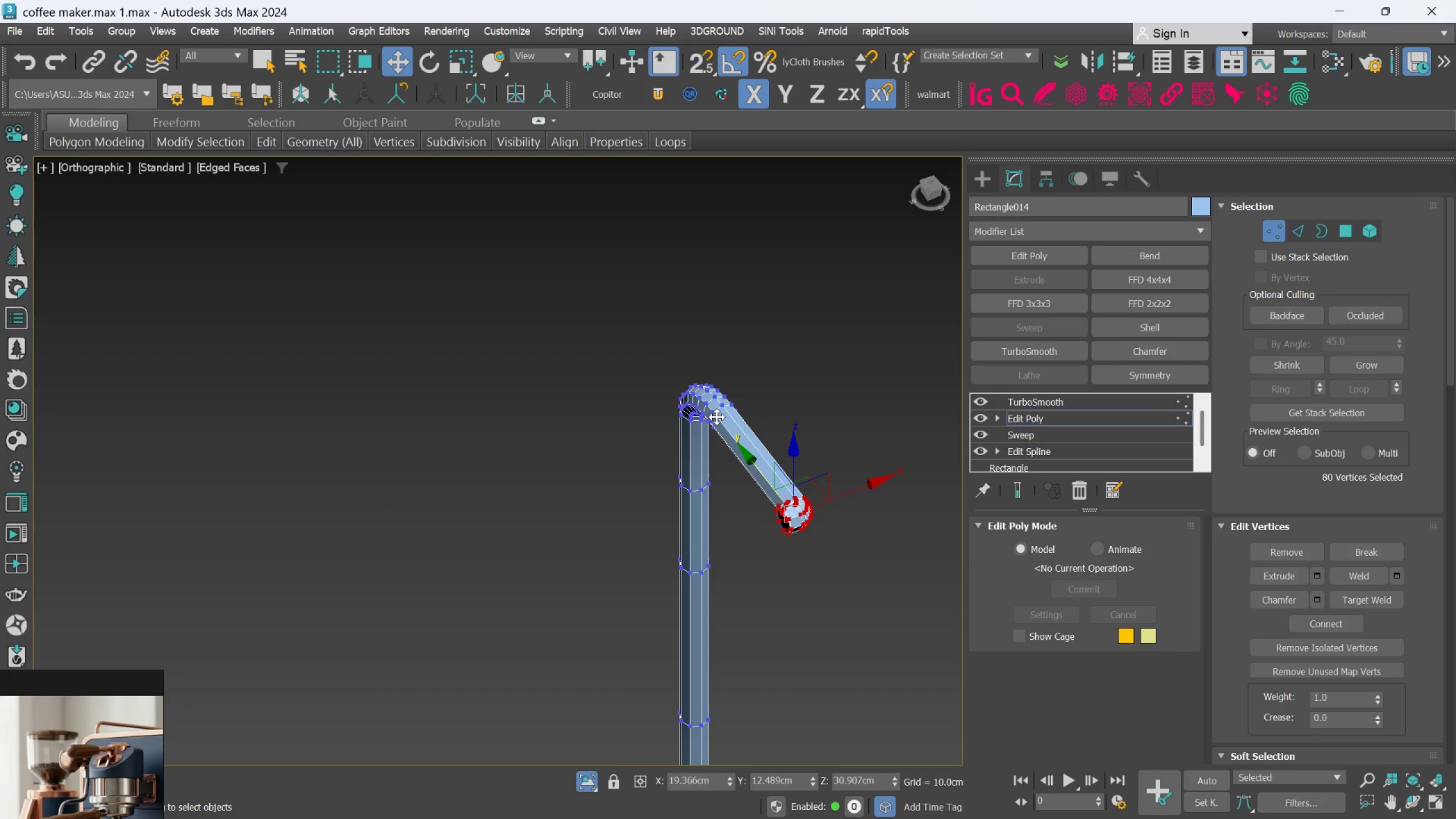 
hold_key(key=ControlLeft, duration=1.34)
left_click_drag(start_coordinate=[534, 450], to_coordinate=[858, 577])
 